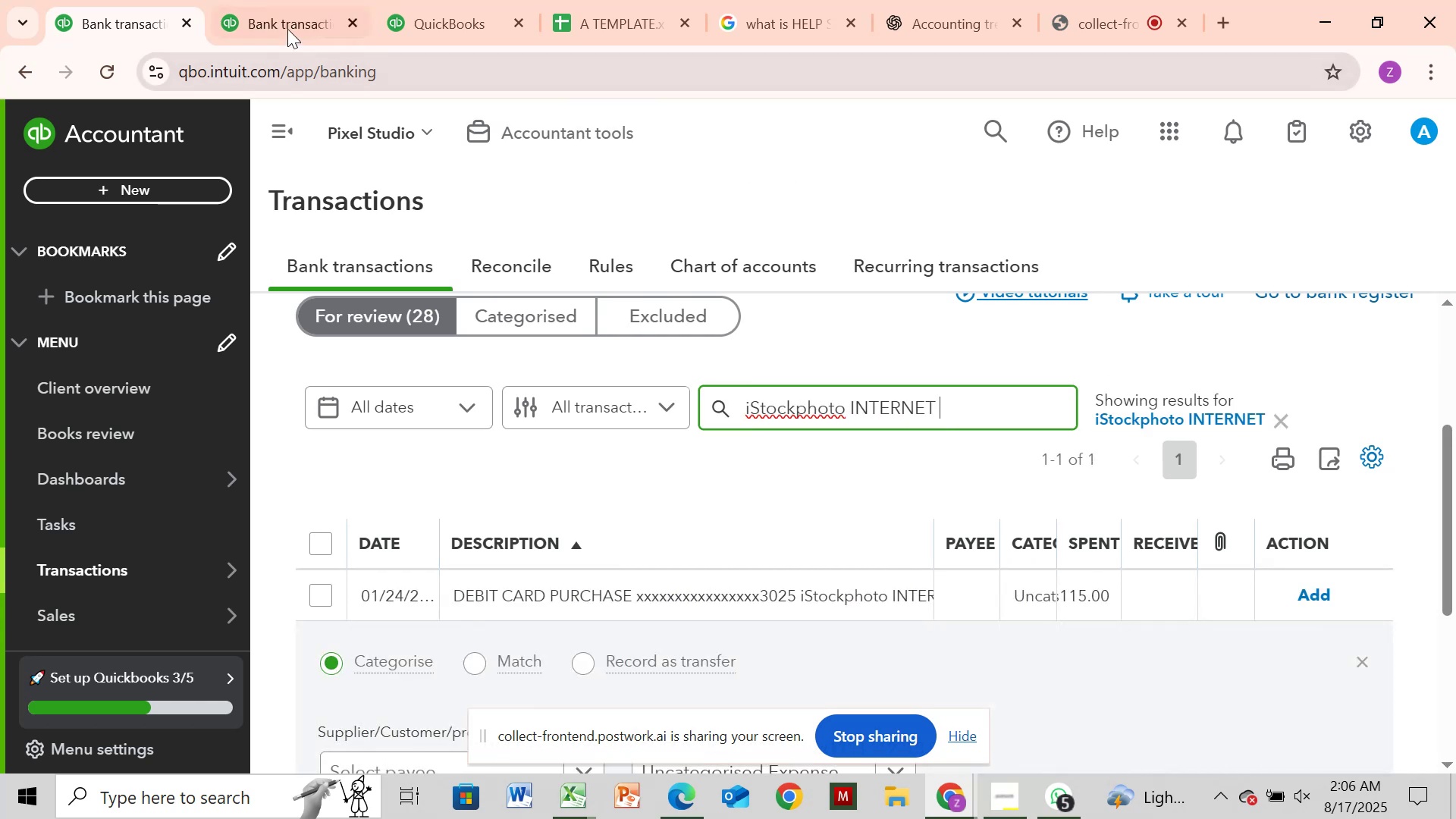 
left_click([269, 13])
 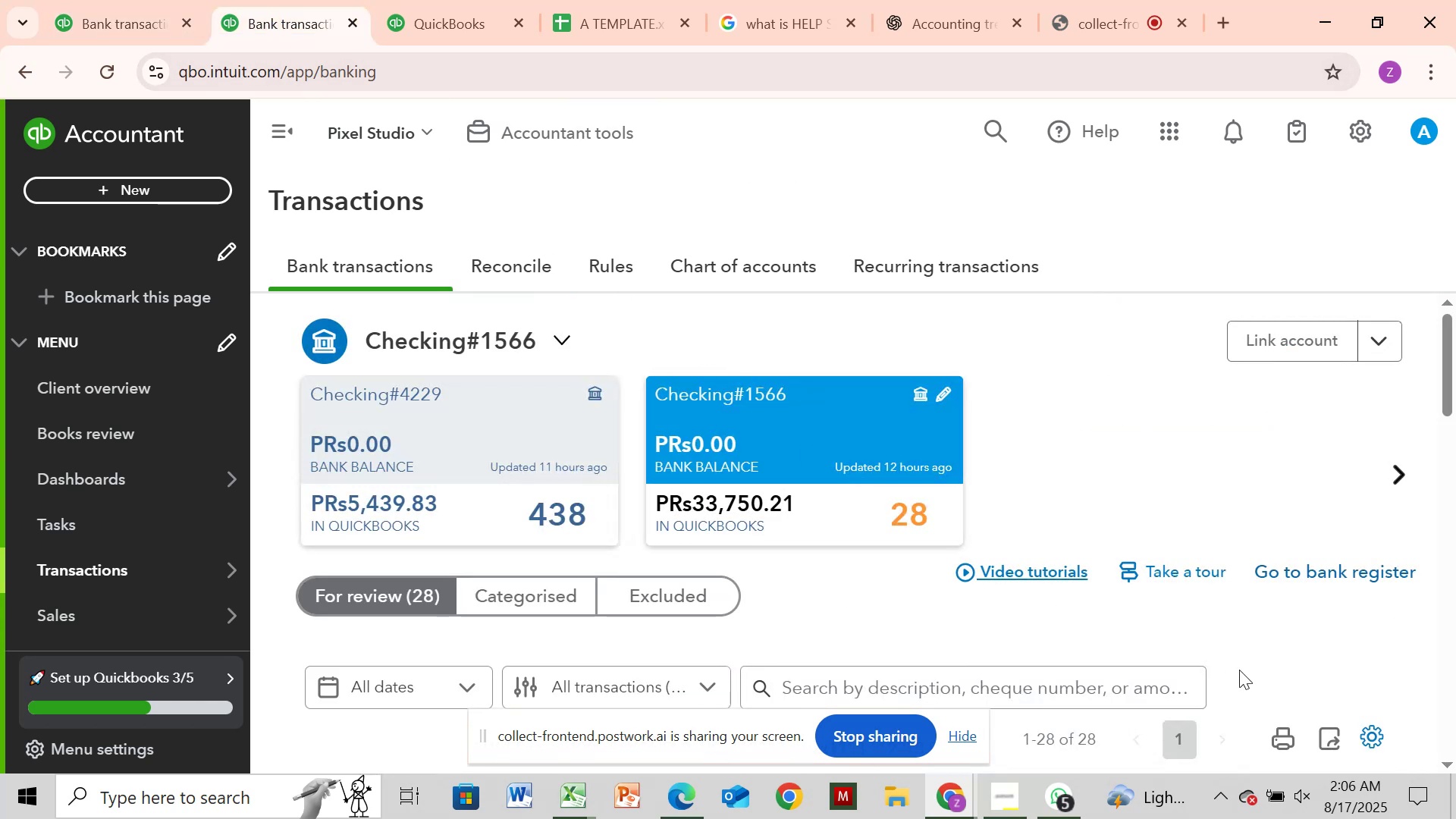 
scroll: coordinate [1245, 664], scroll_direction: down, amount: 3.0
 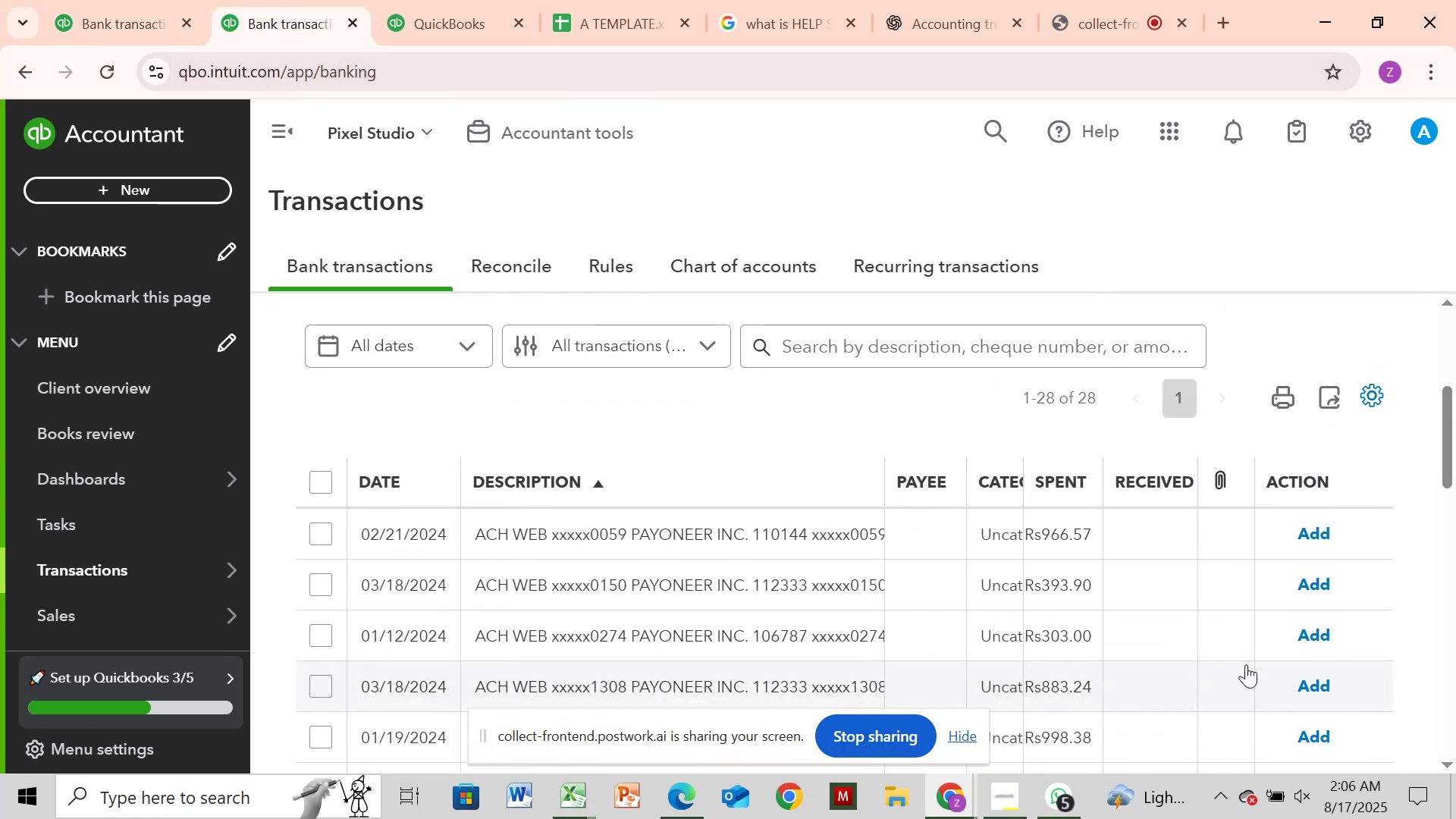 
scroll: coordinate [1246, 664], scroll_direction: up, amount: 2.0
 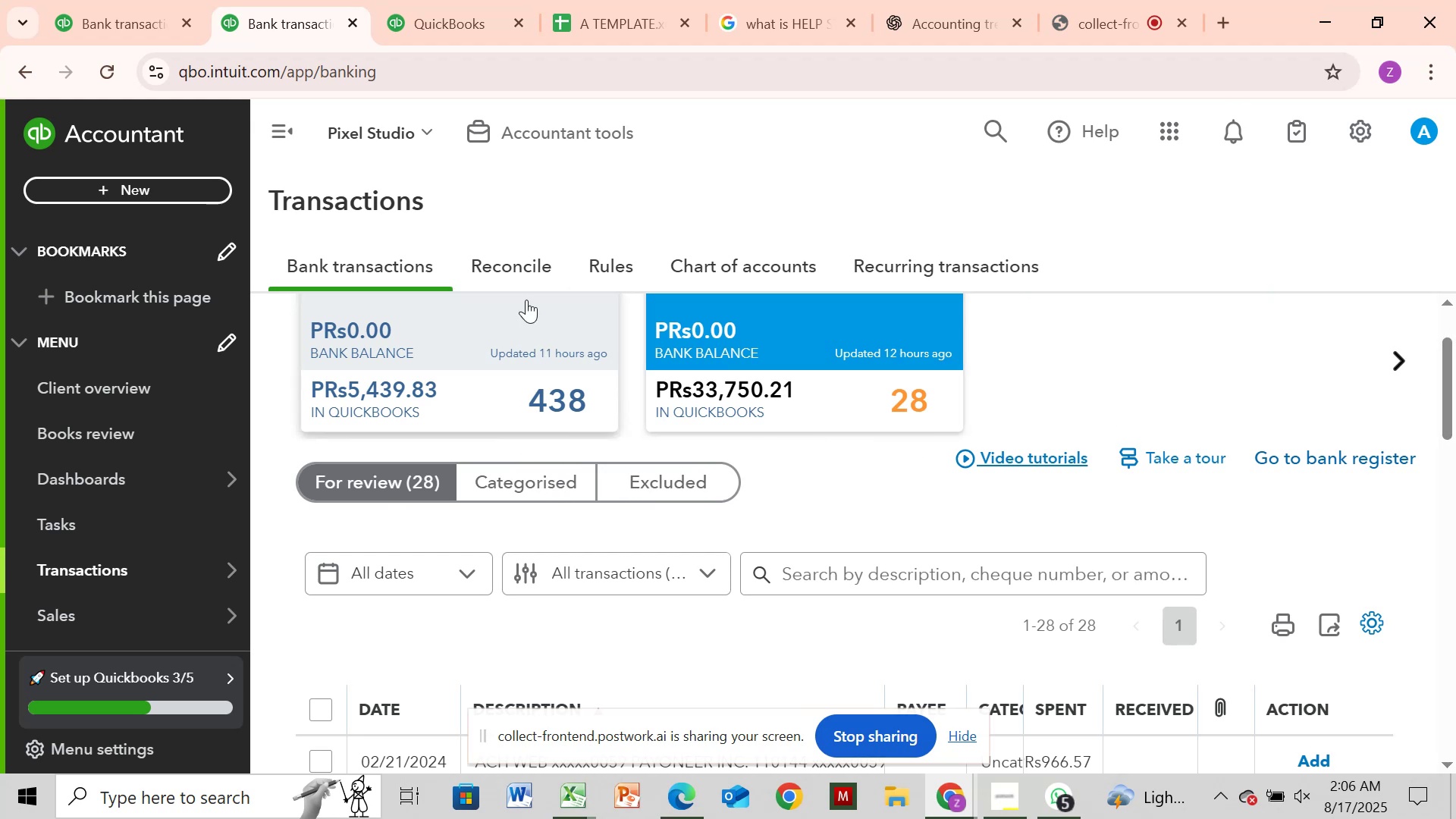 
wait(5.91)
 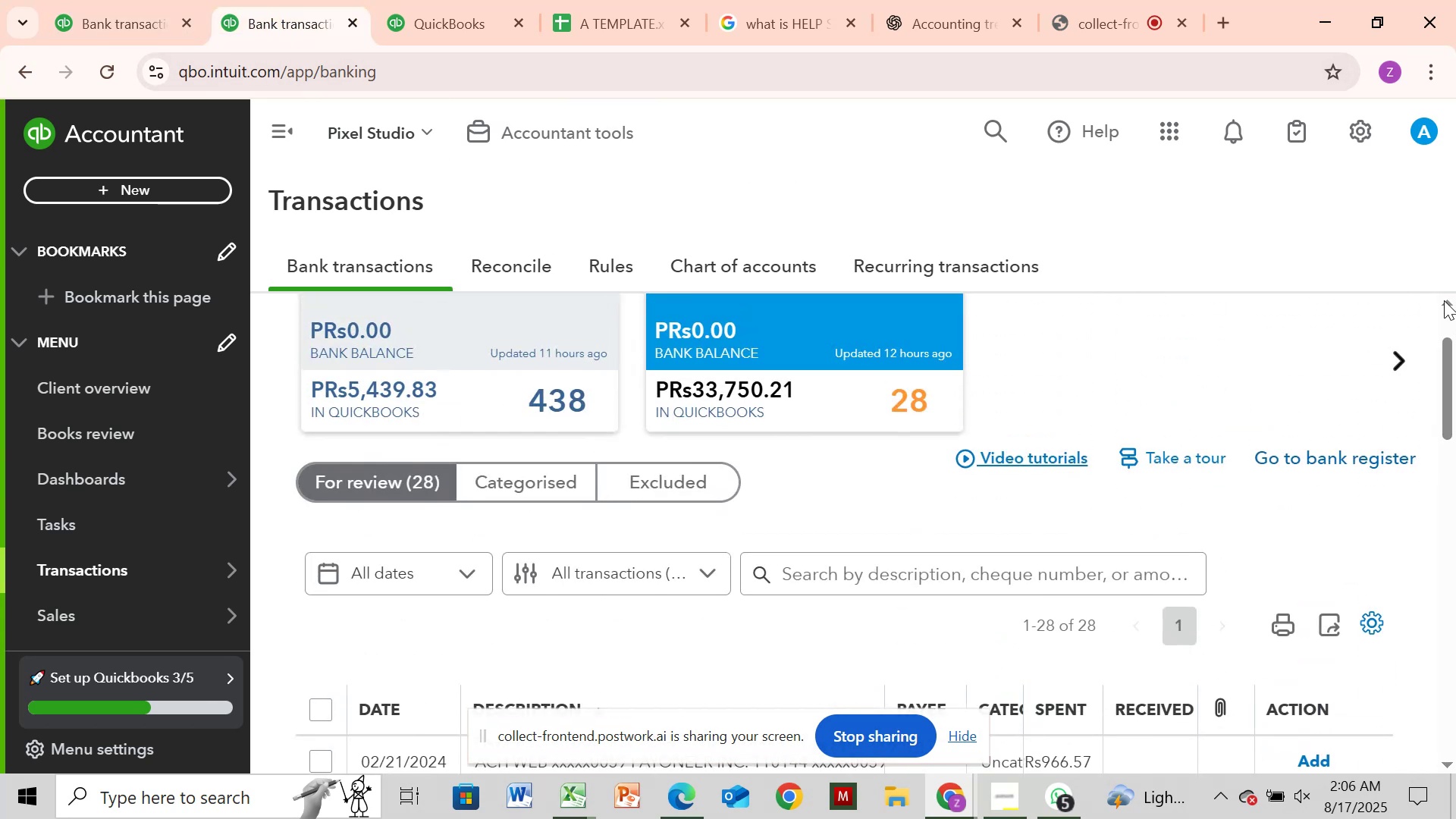 
left_click([502, 355])
 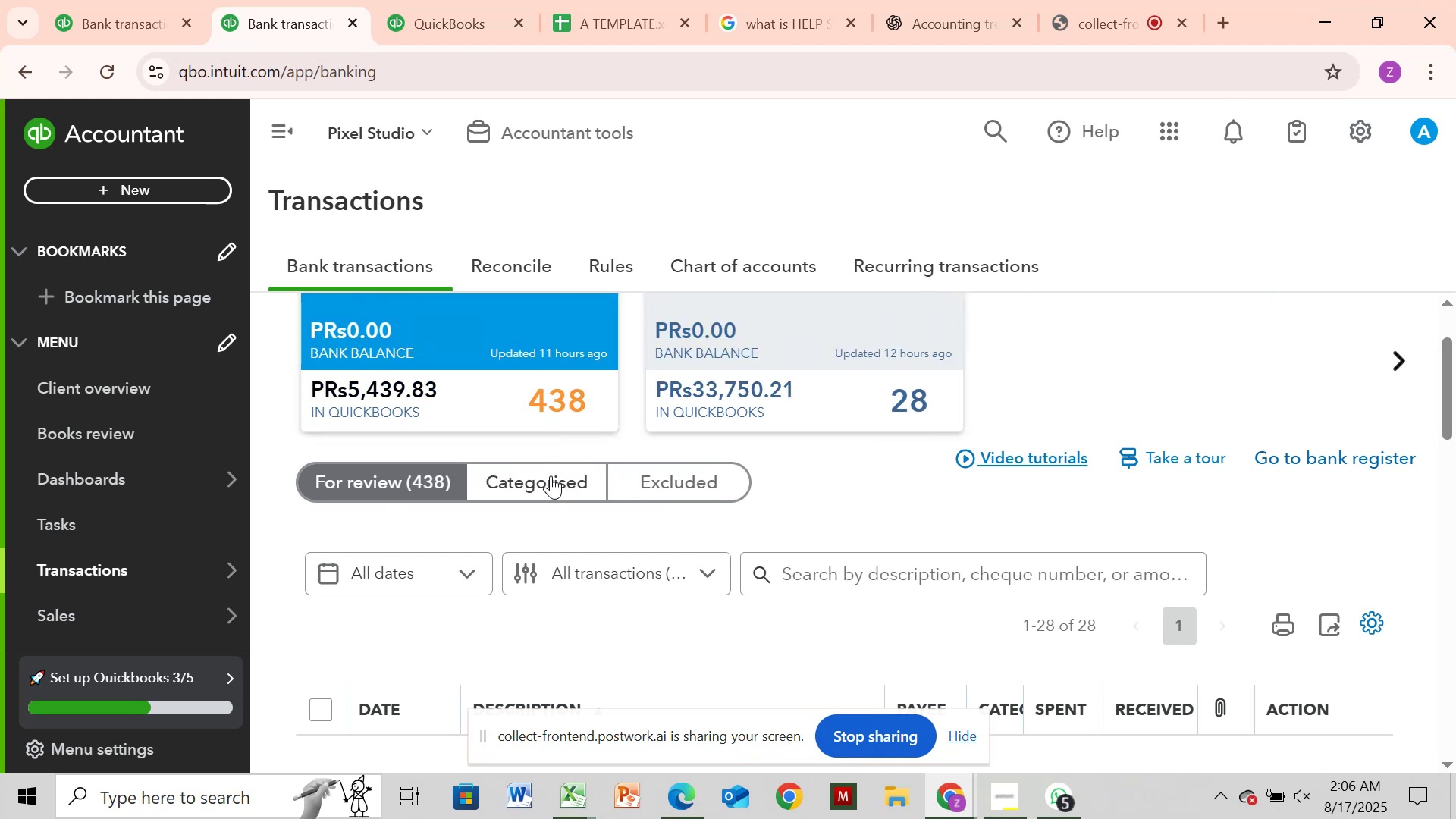 
left_click([551, 475])
 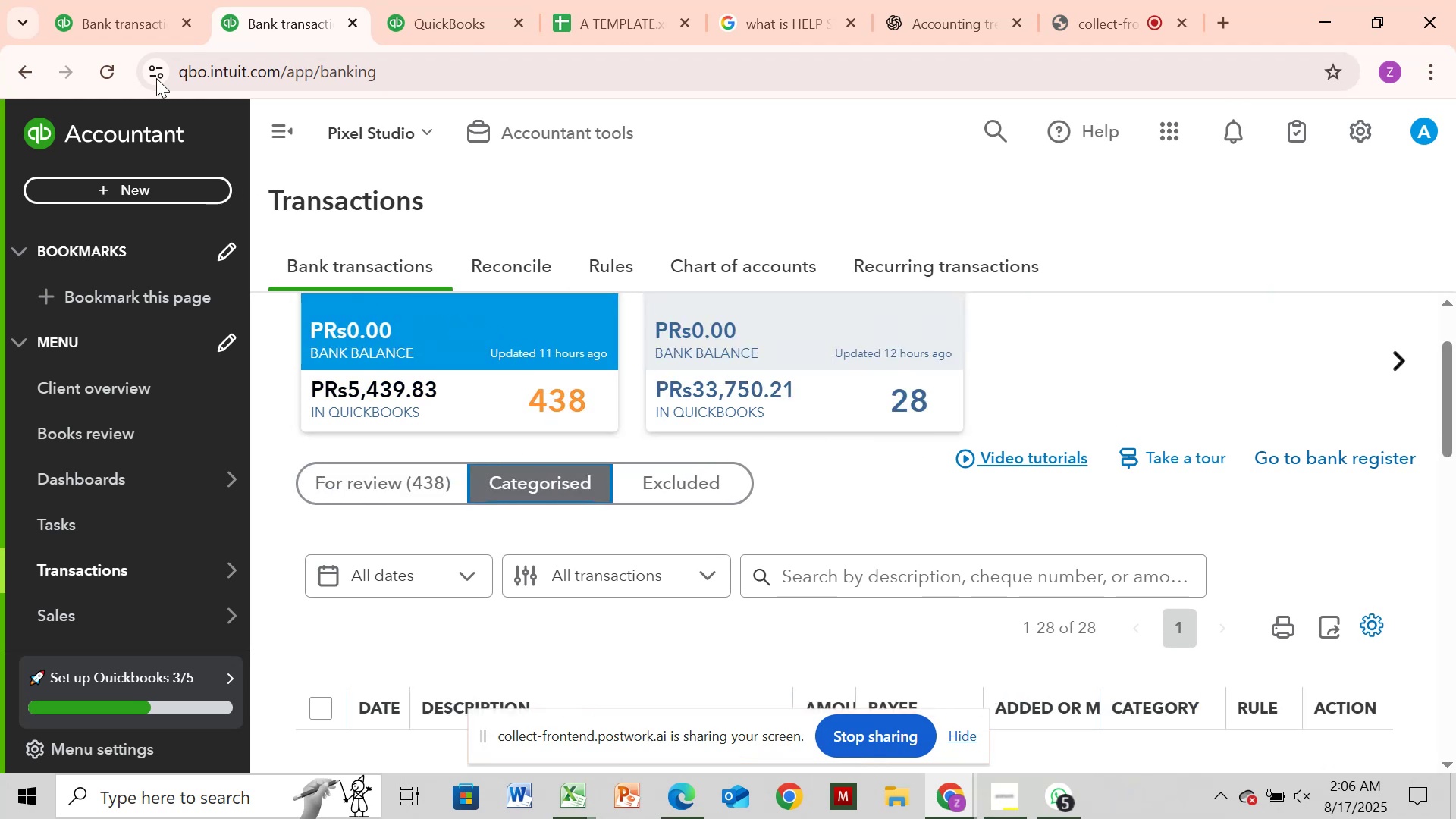 
left_click([89, 19])
 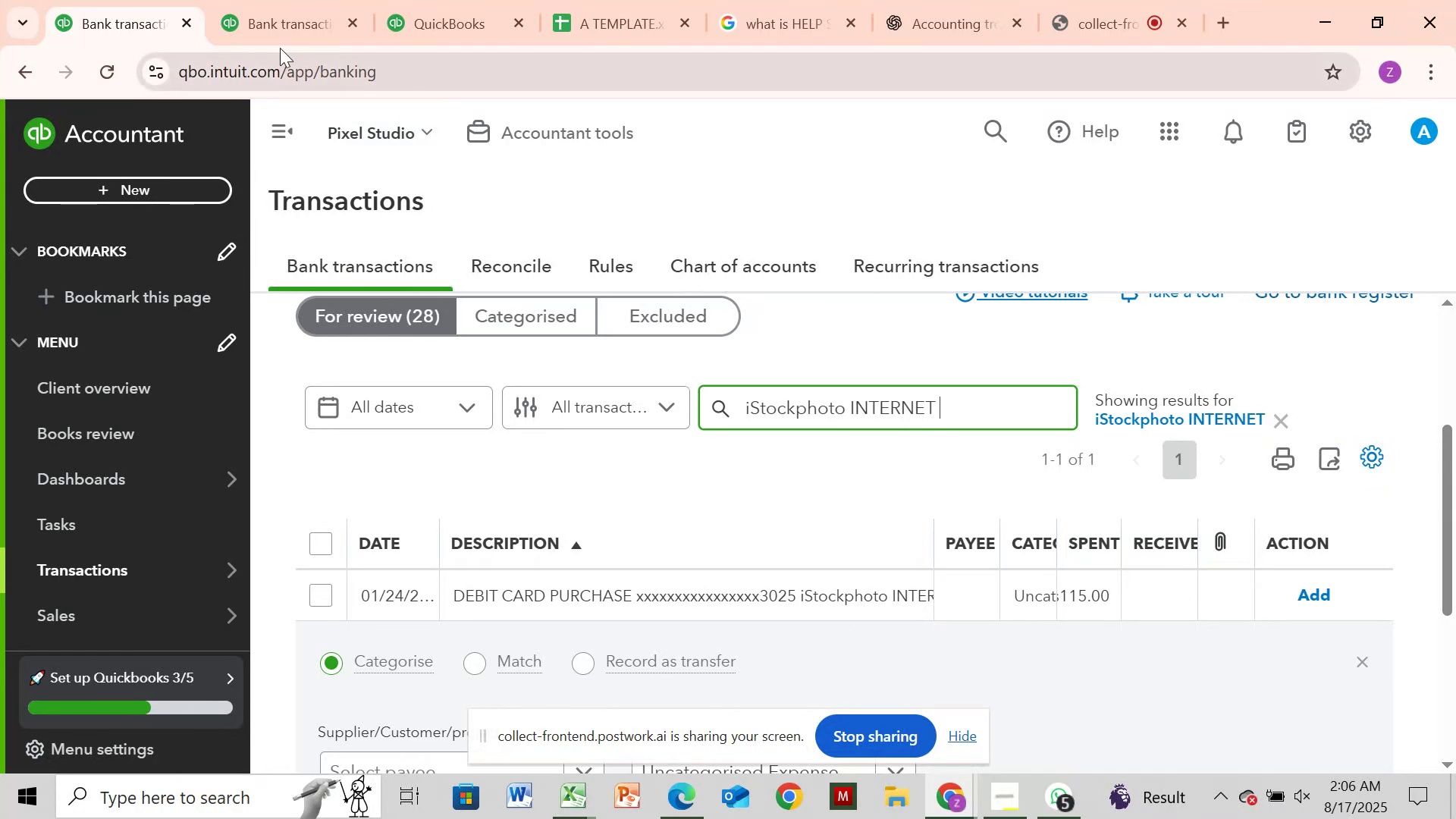 
wait(5.67)
 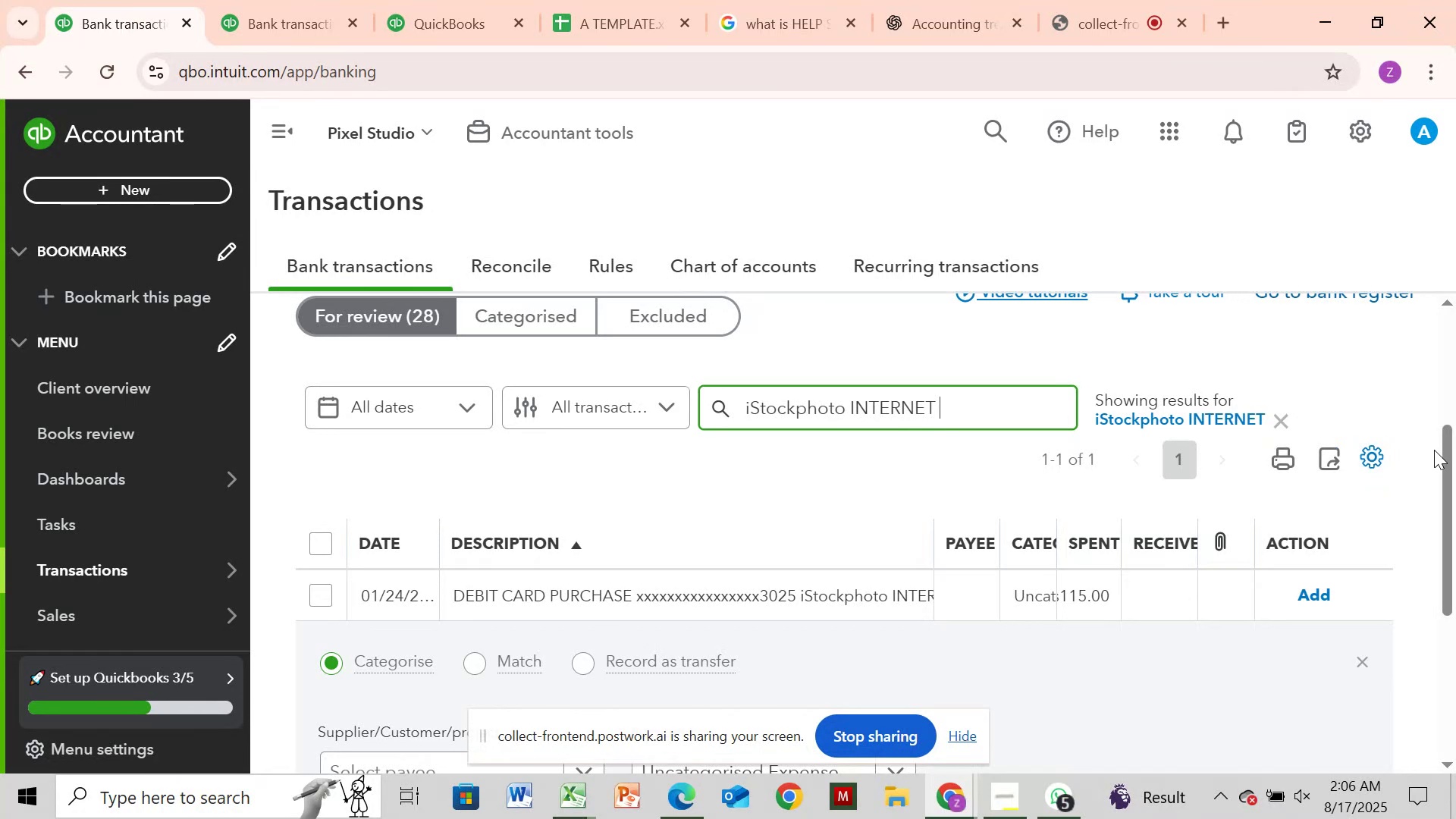 
left_click([300, 26])
 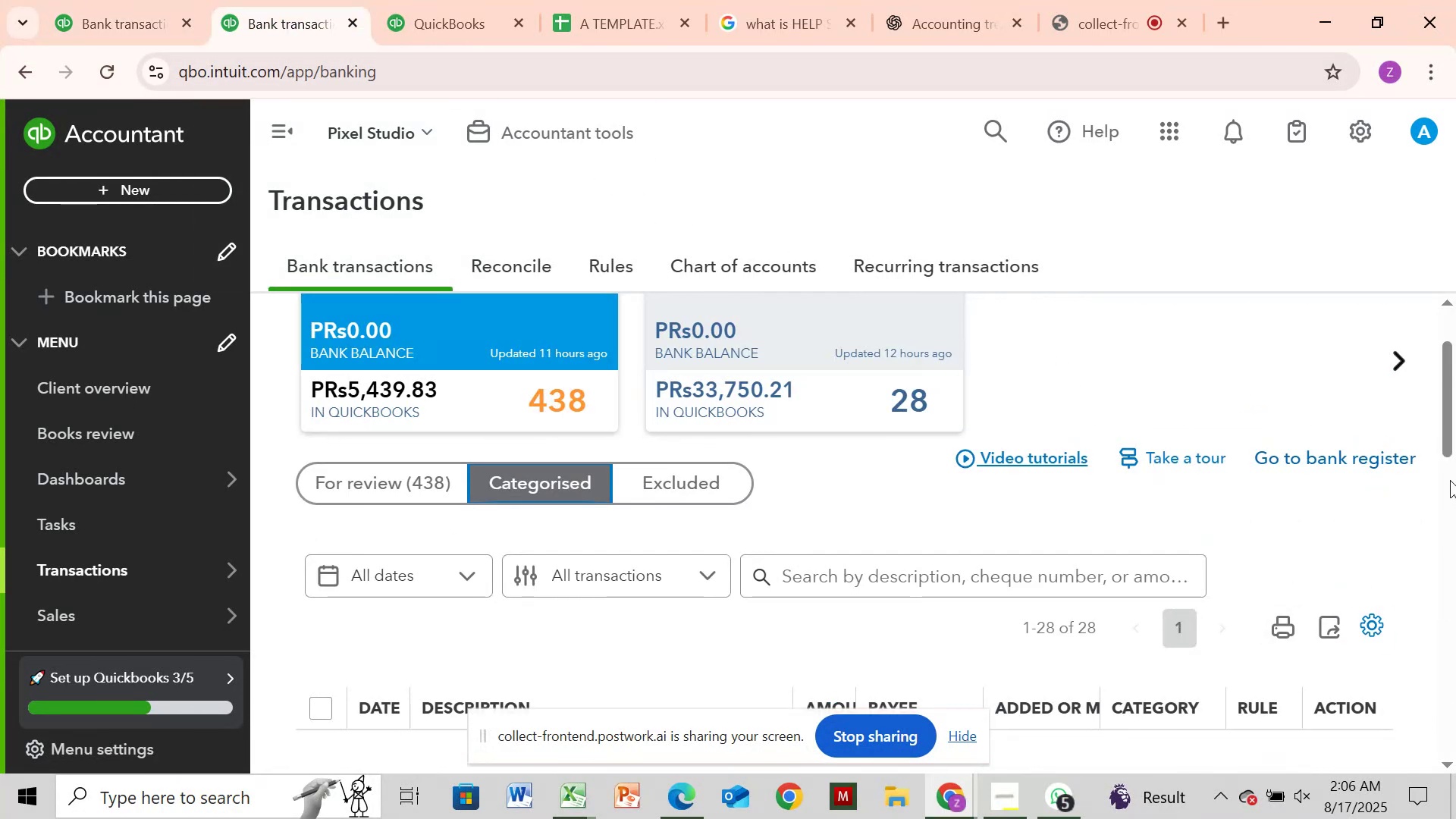 
left_click_drag(start_coordinate=[1449, 447], to_coordinate=[1455, 739])
 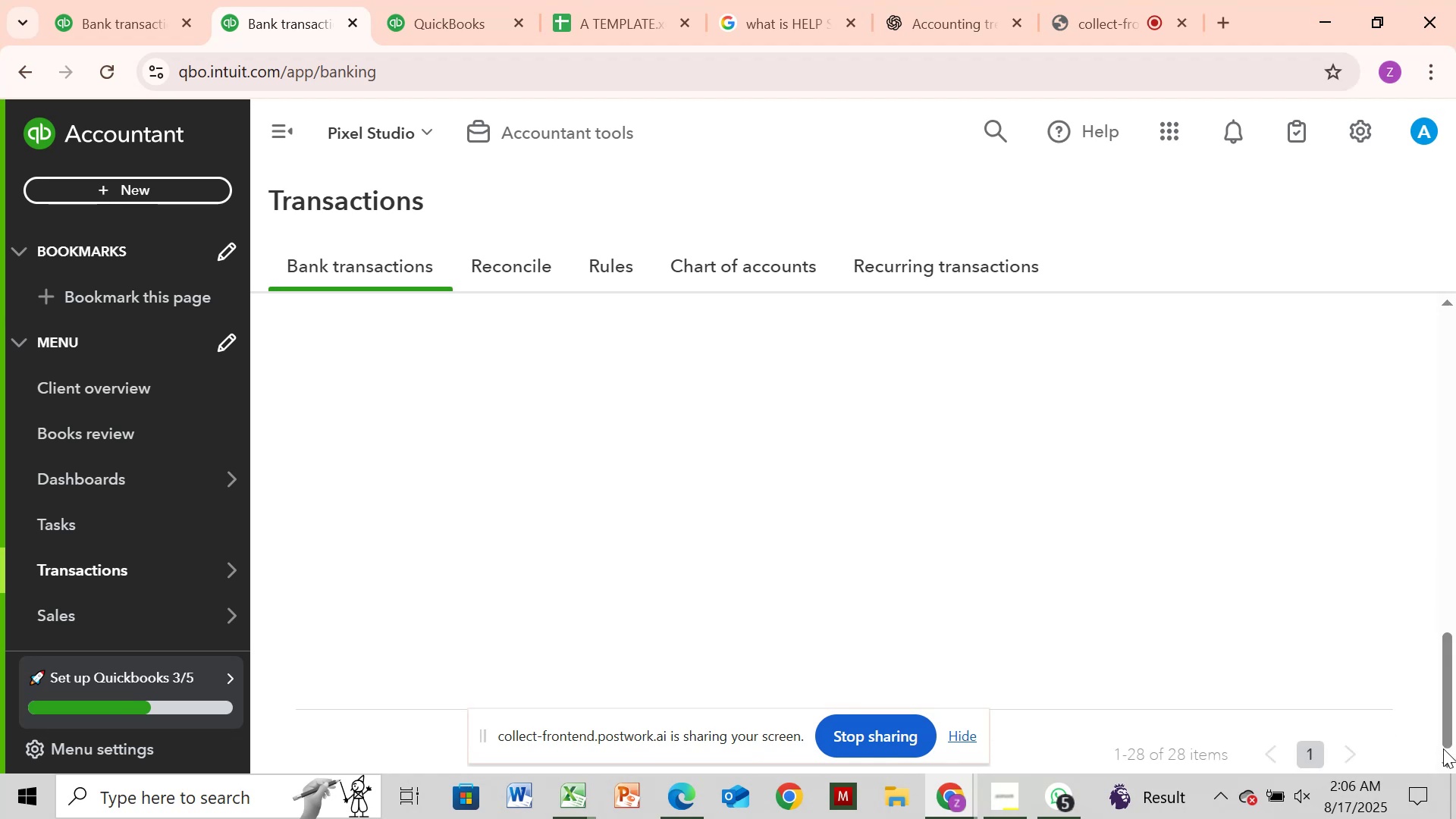 
left_click_drag(start_coordinate=[1451, 714], to_coordinate=[1455, 459])
 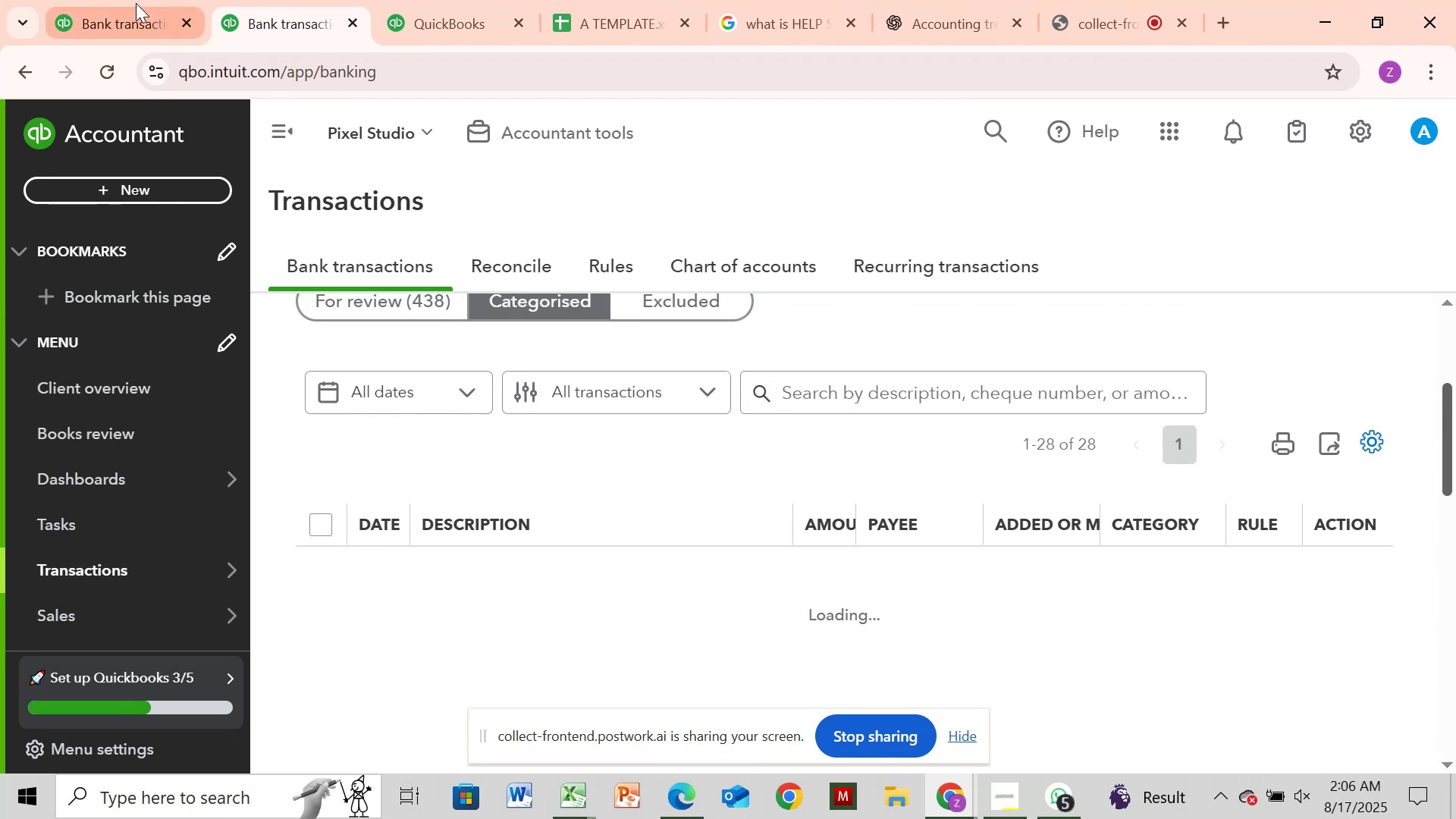 
left_click([136, 3])
 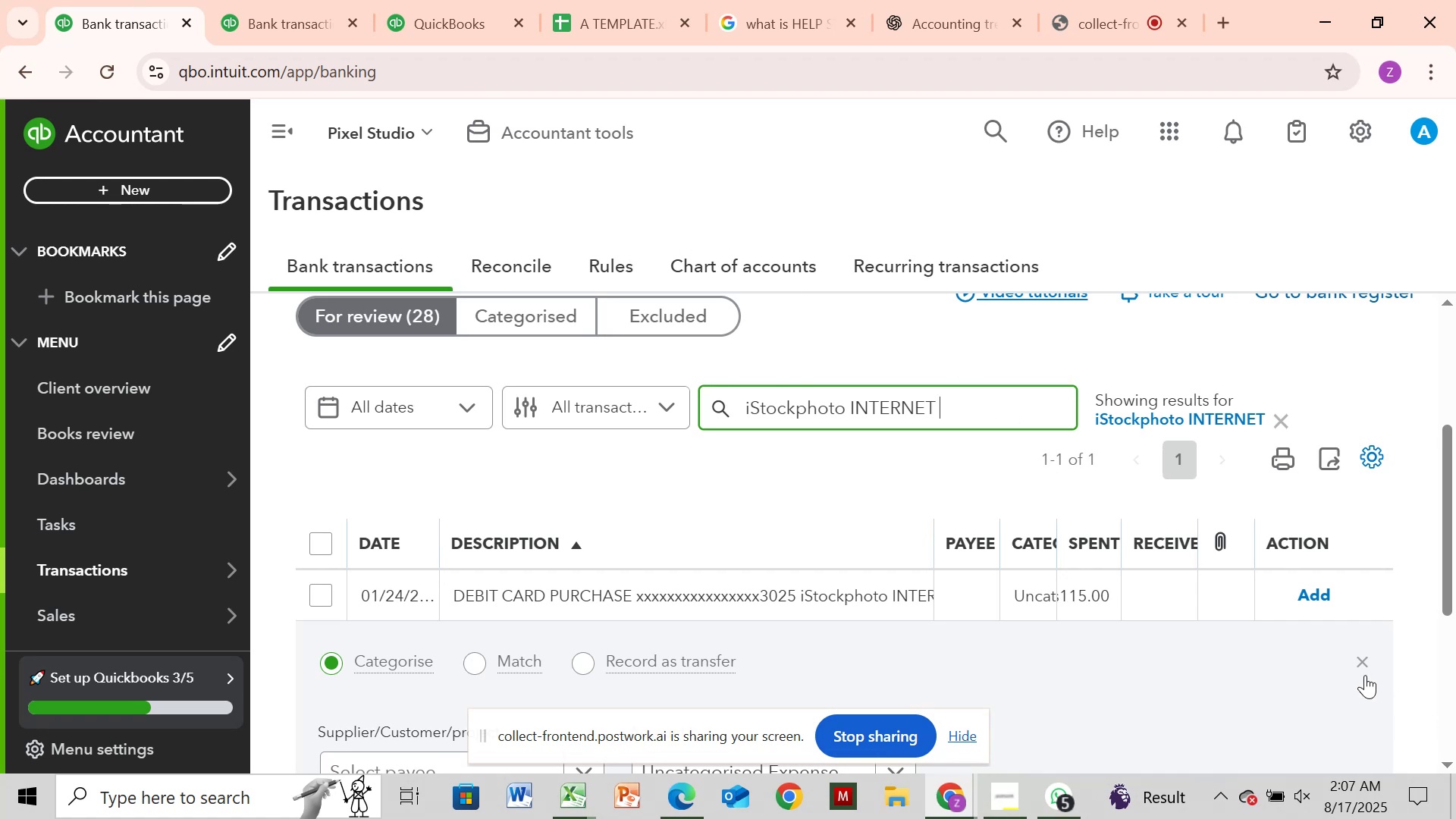 
wait(6.7)
 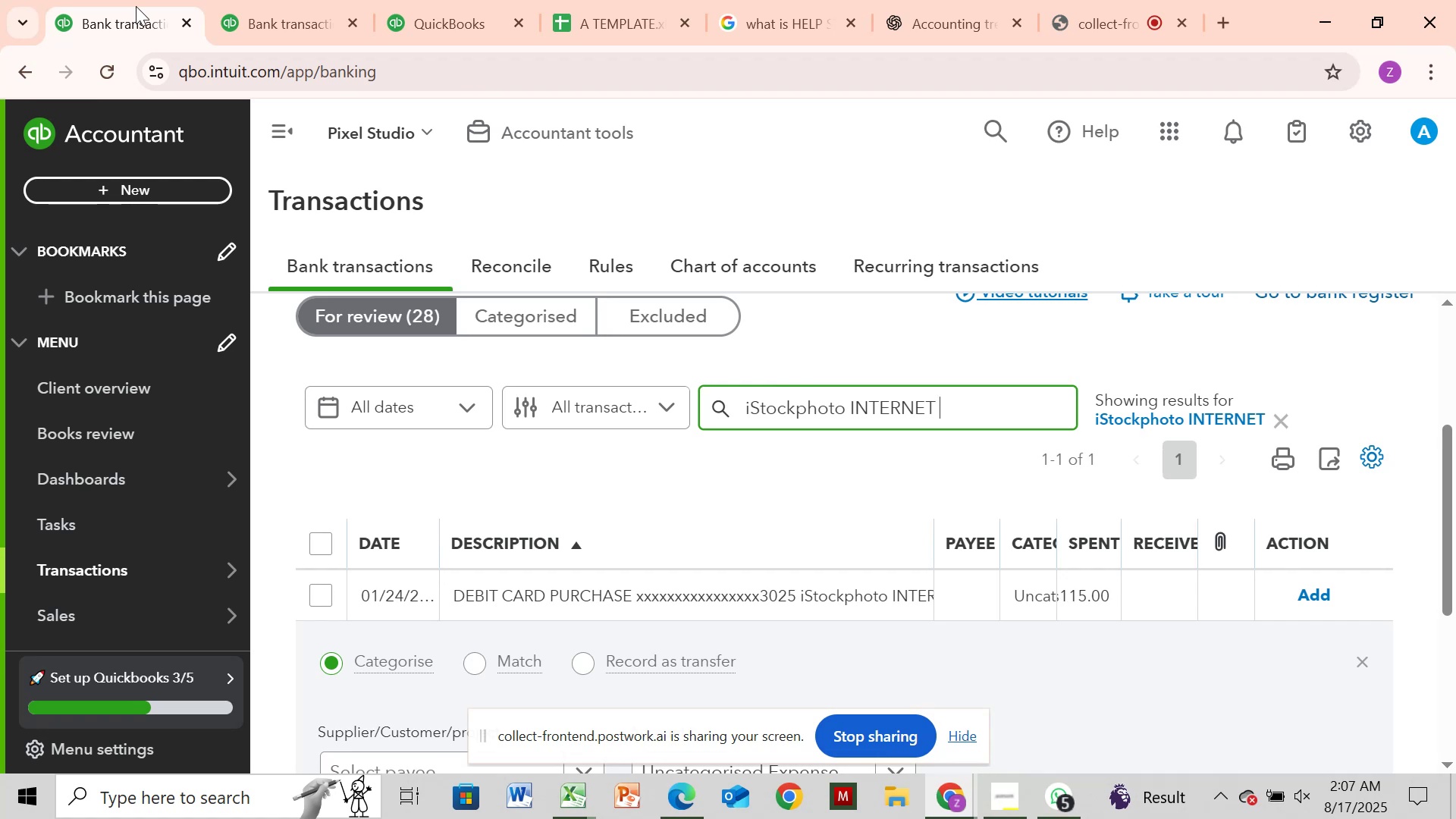 
left_click([1361, 654])
 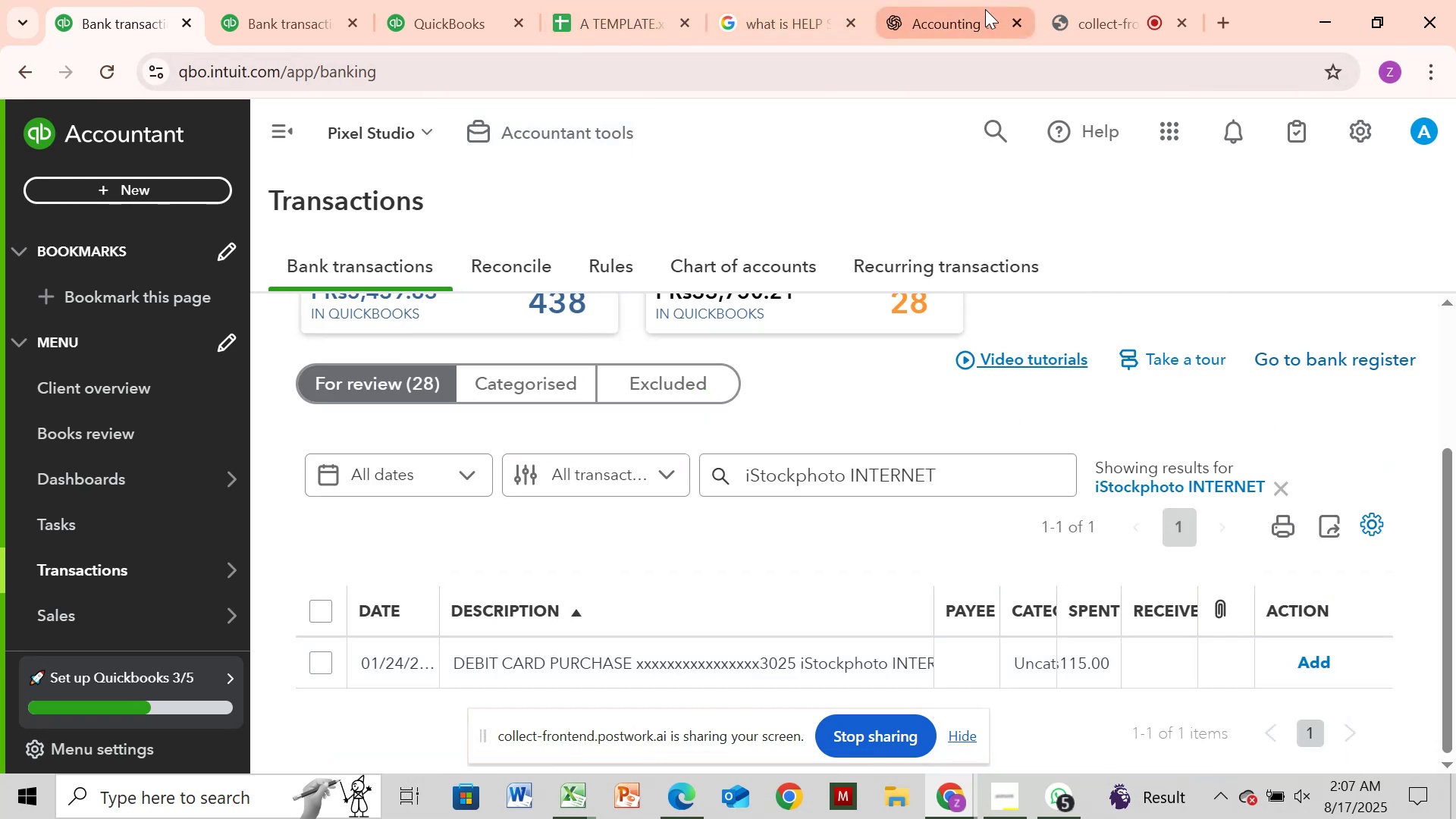 
left_click([985, 9])
 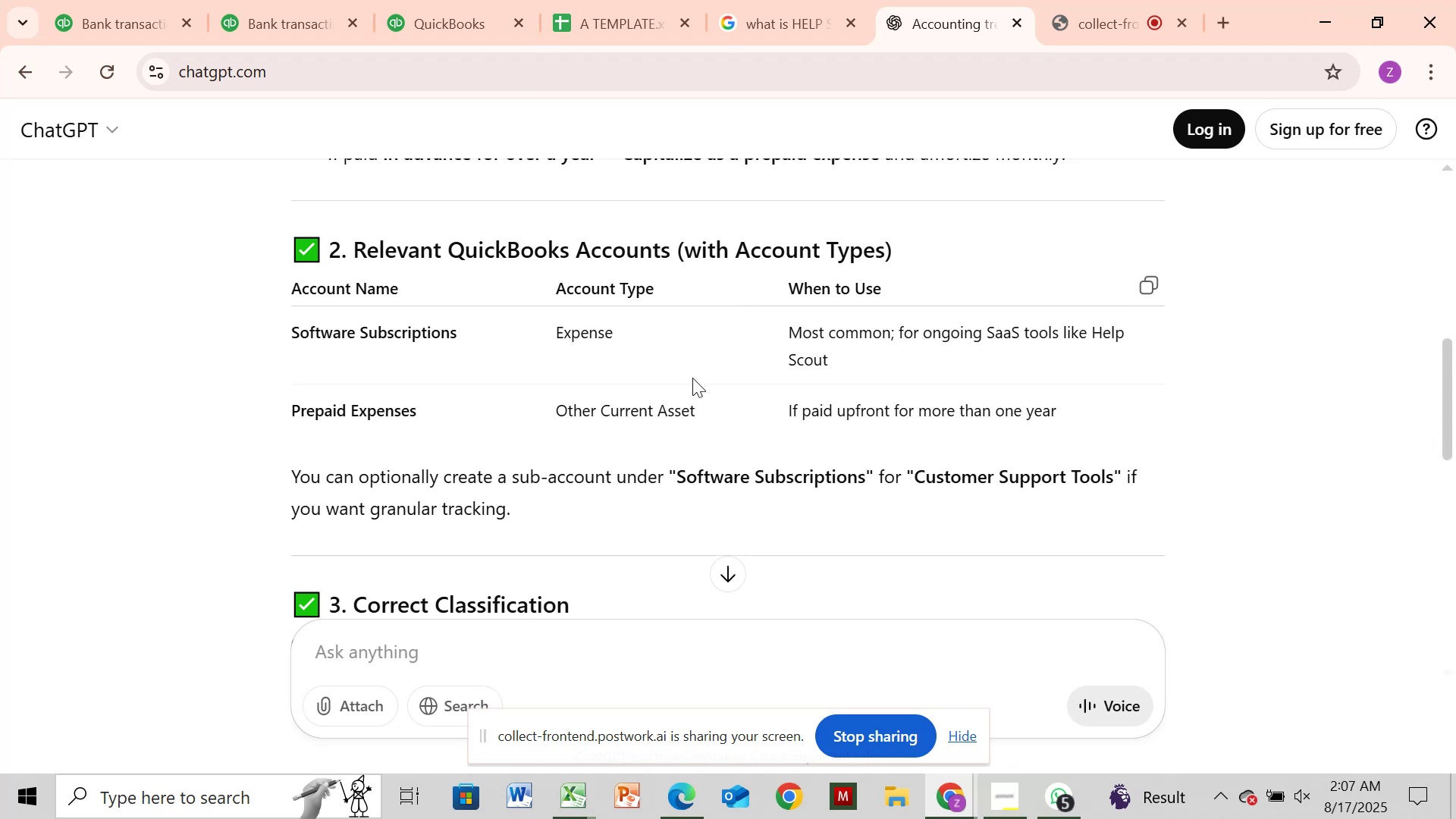 
scroll: coordinate [692, 378], scroll_direction: down, amount: 2.0
 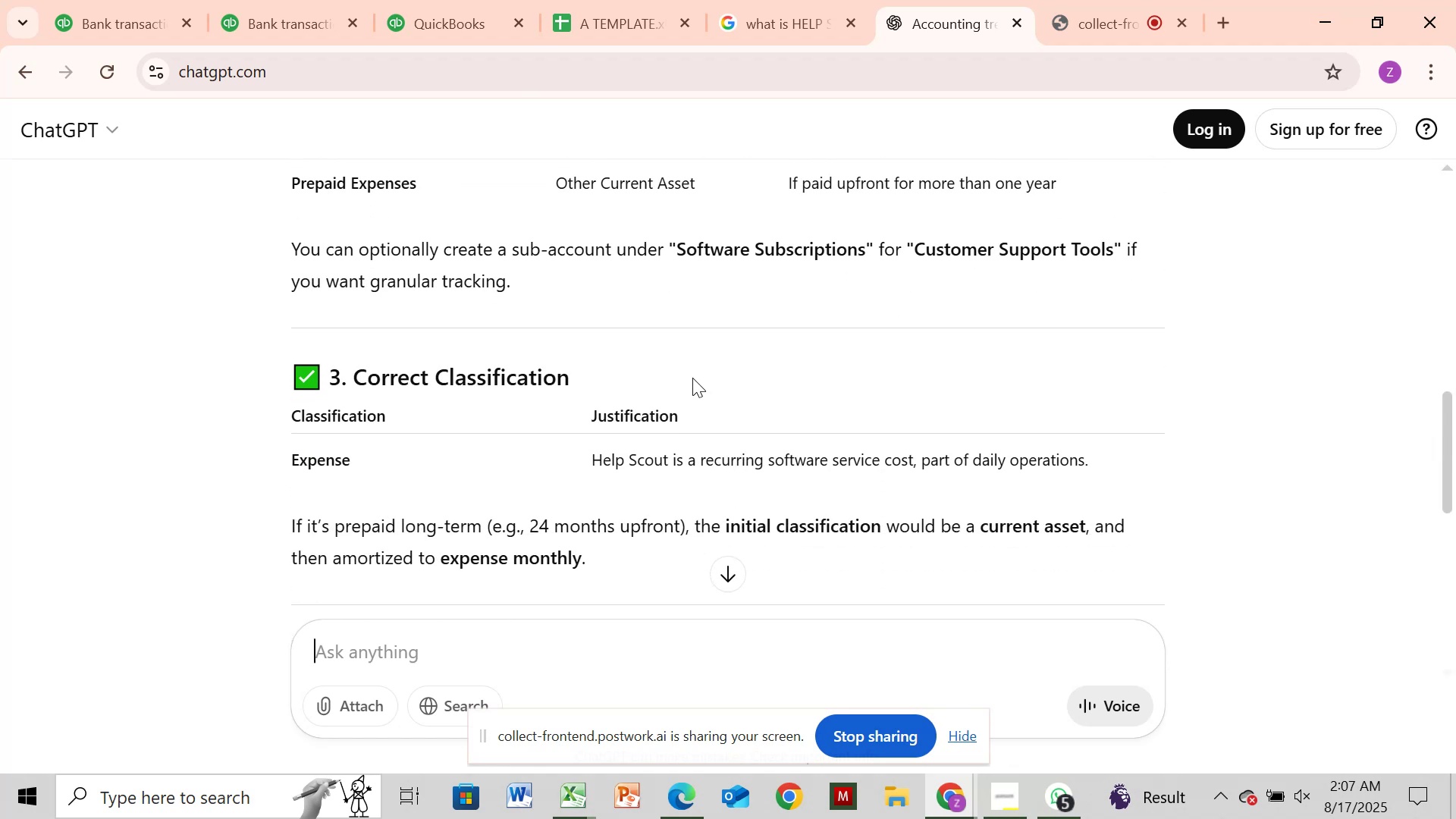 
scroll: coordinate [740, 371], scroll_direction: up, amount: 8.0
 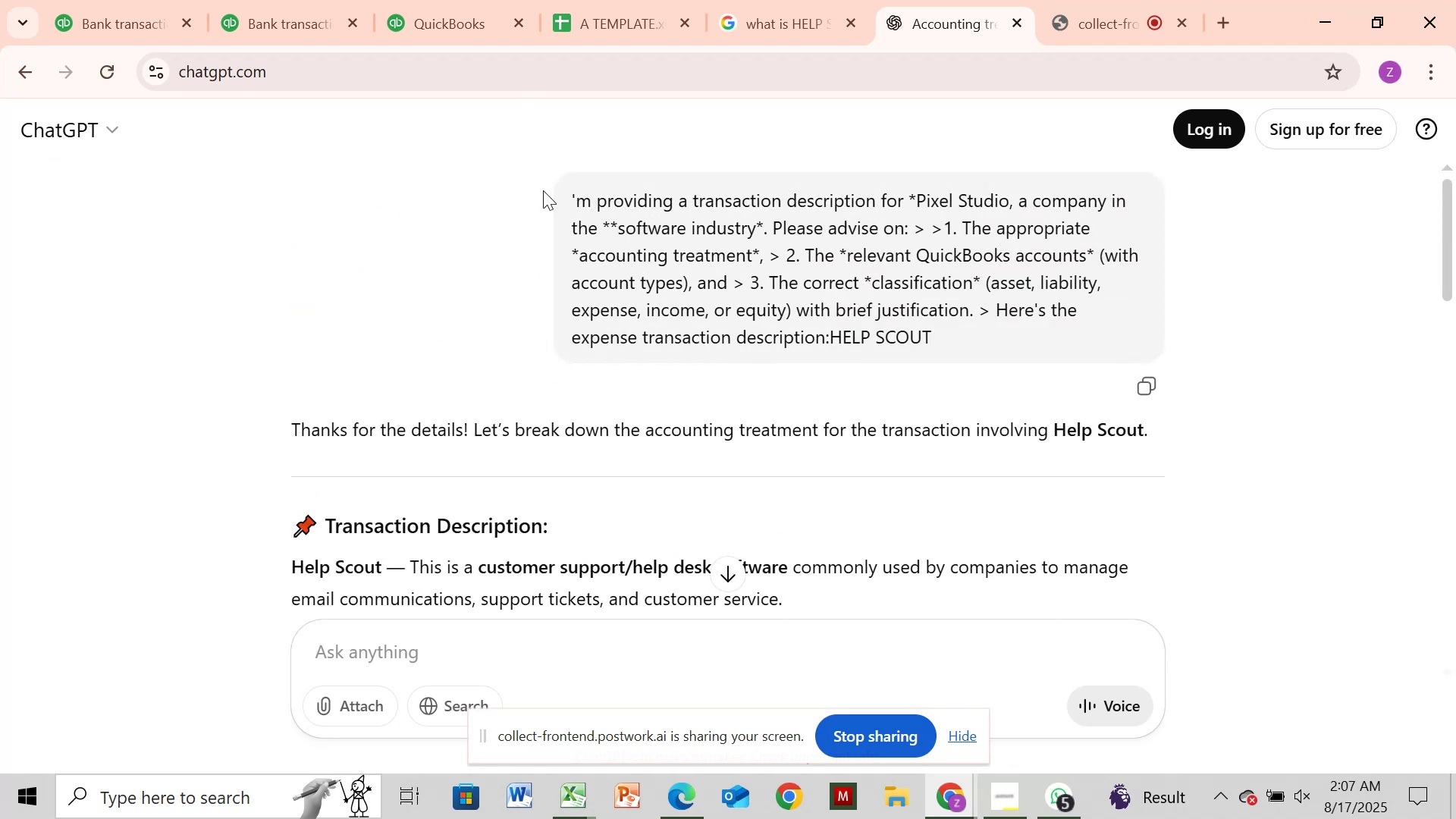 
left_click_drag(start_coordinate=[557, 190], to_coordinate=[836, 341])
 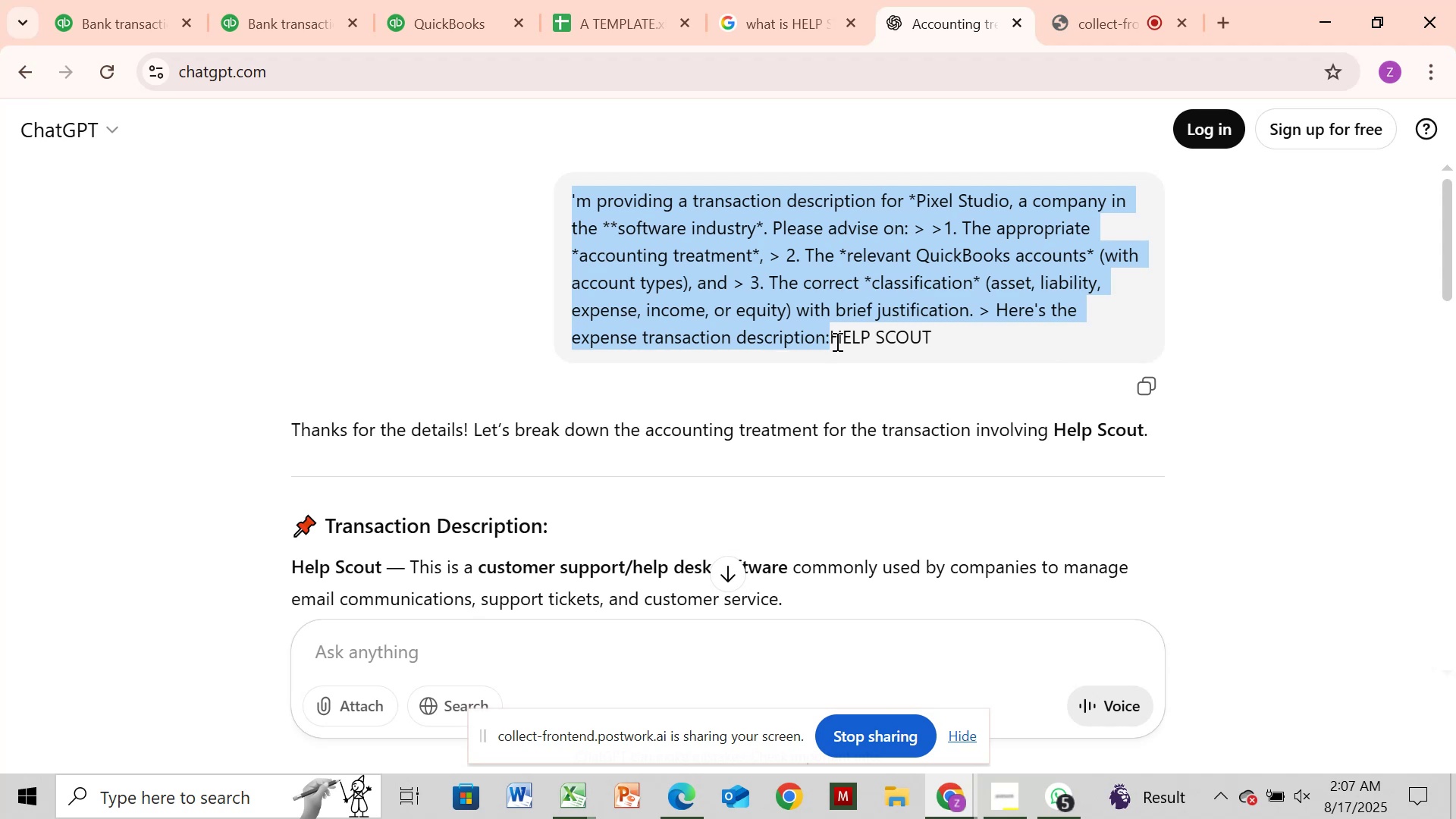 
key(Control+C)
 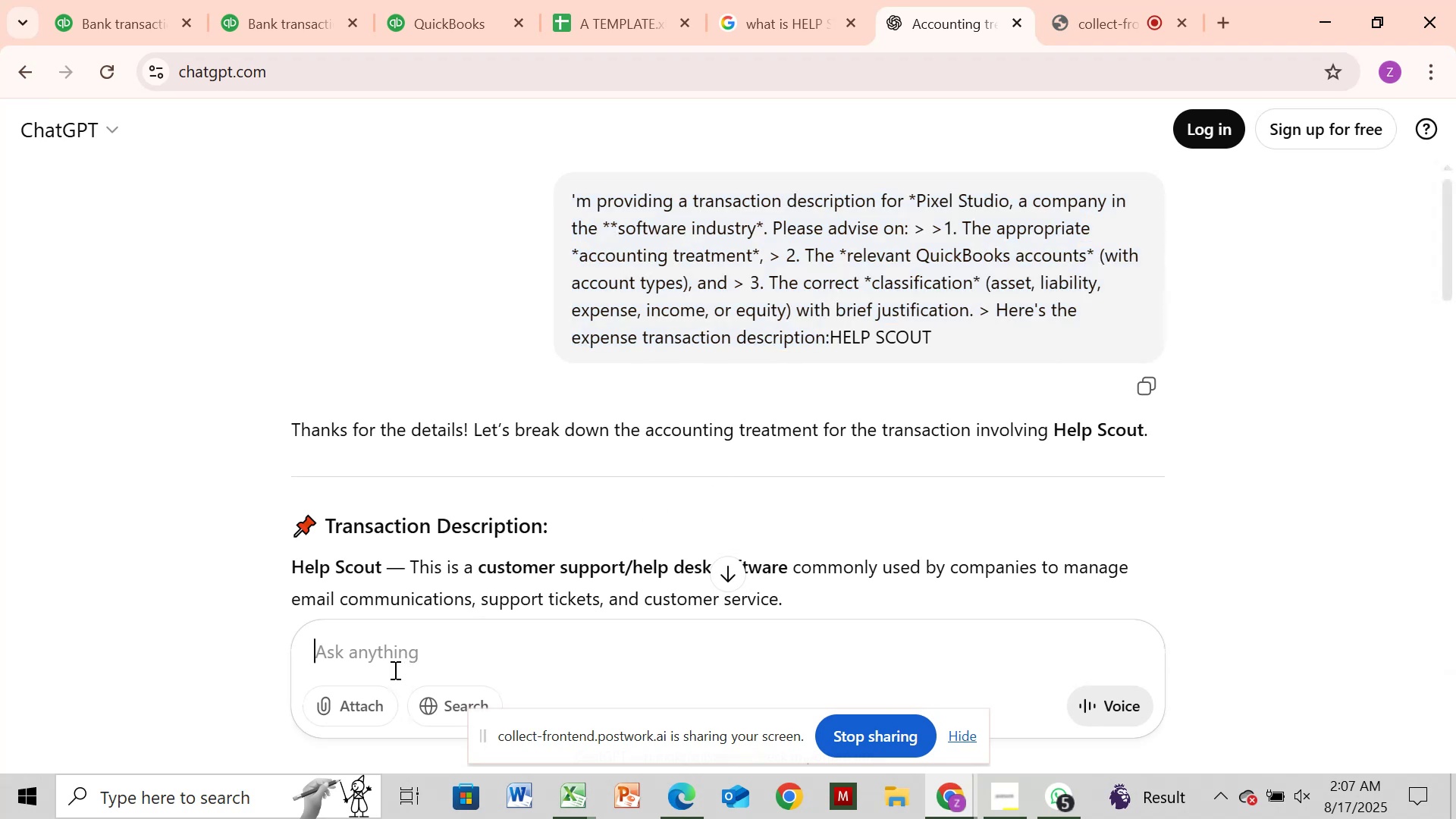 
key(Control+V)
 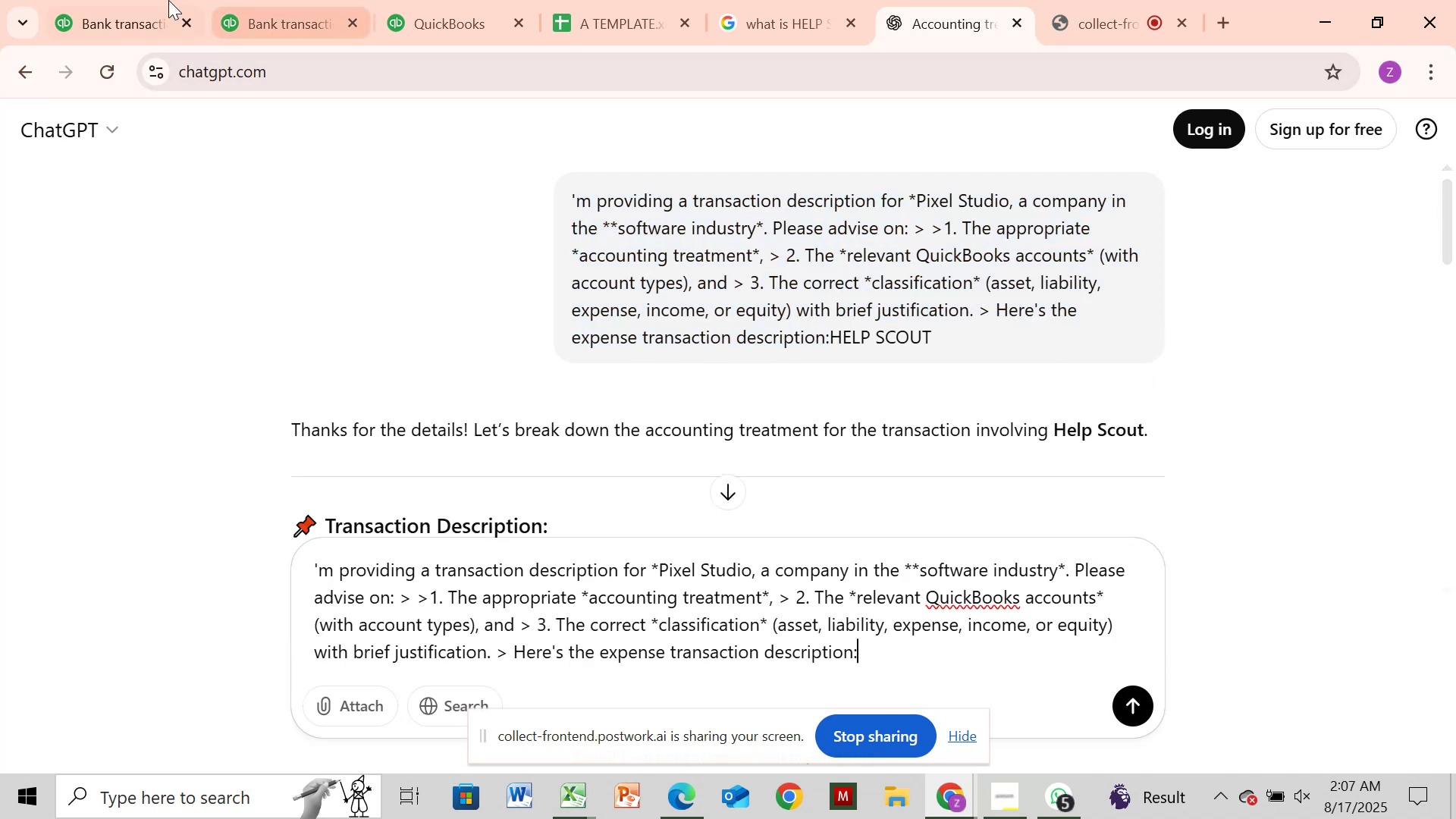 
left_click([124, 8])
 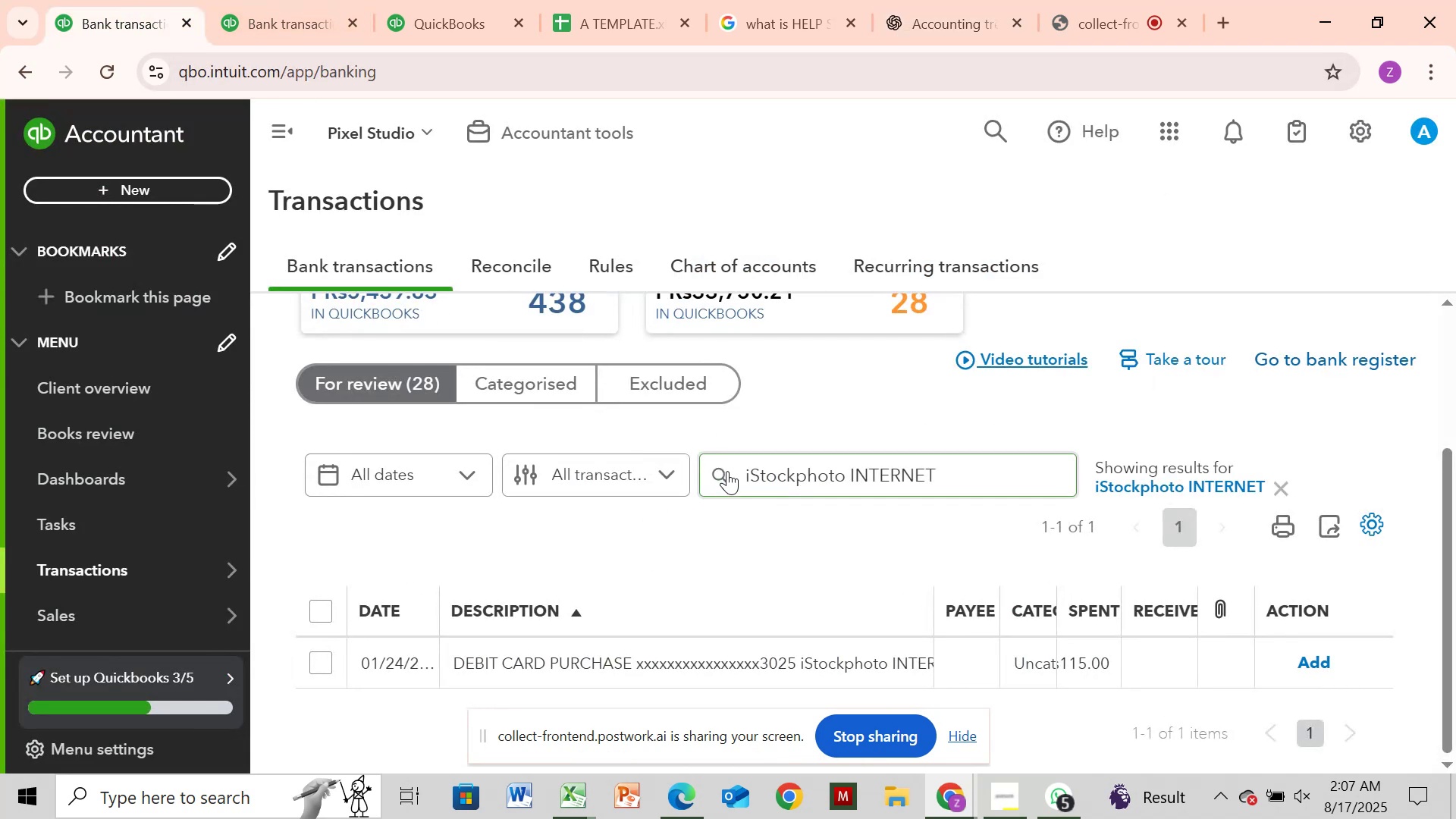 
left_click_drag(start_coordinate=[737, 477], to_coordinate=[880, 486])
 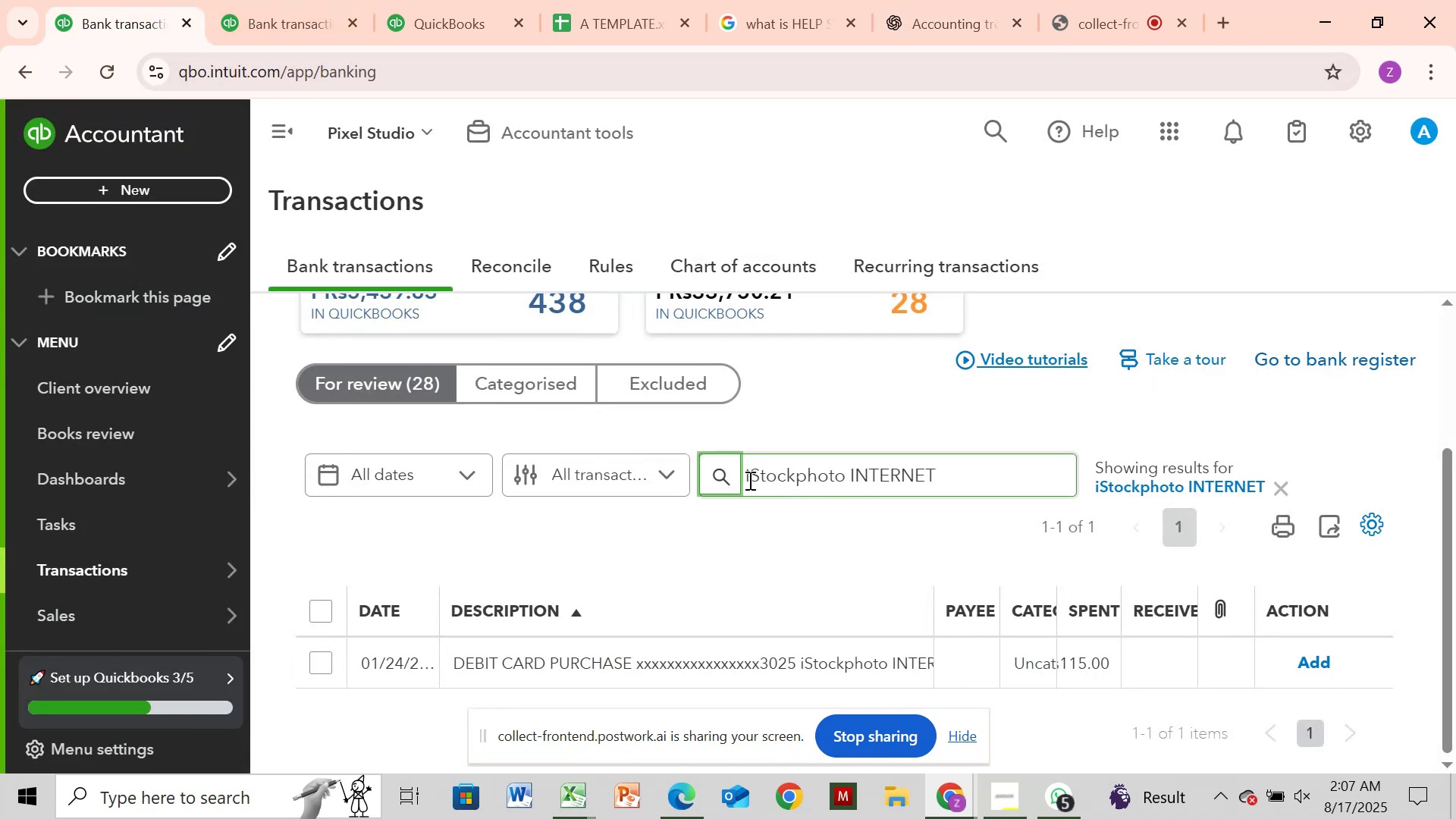 
left_click([748, 479])
 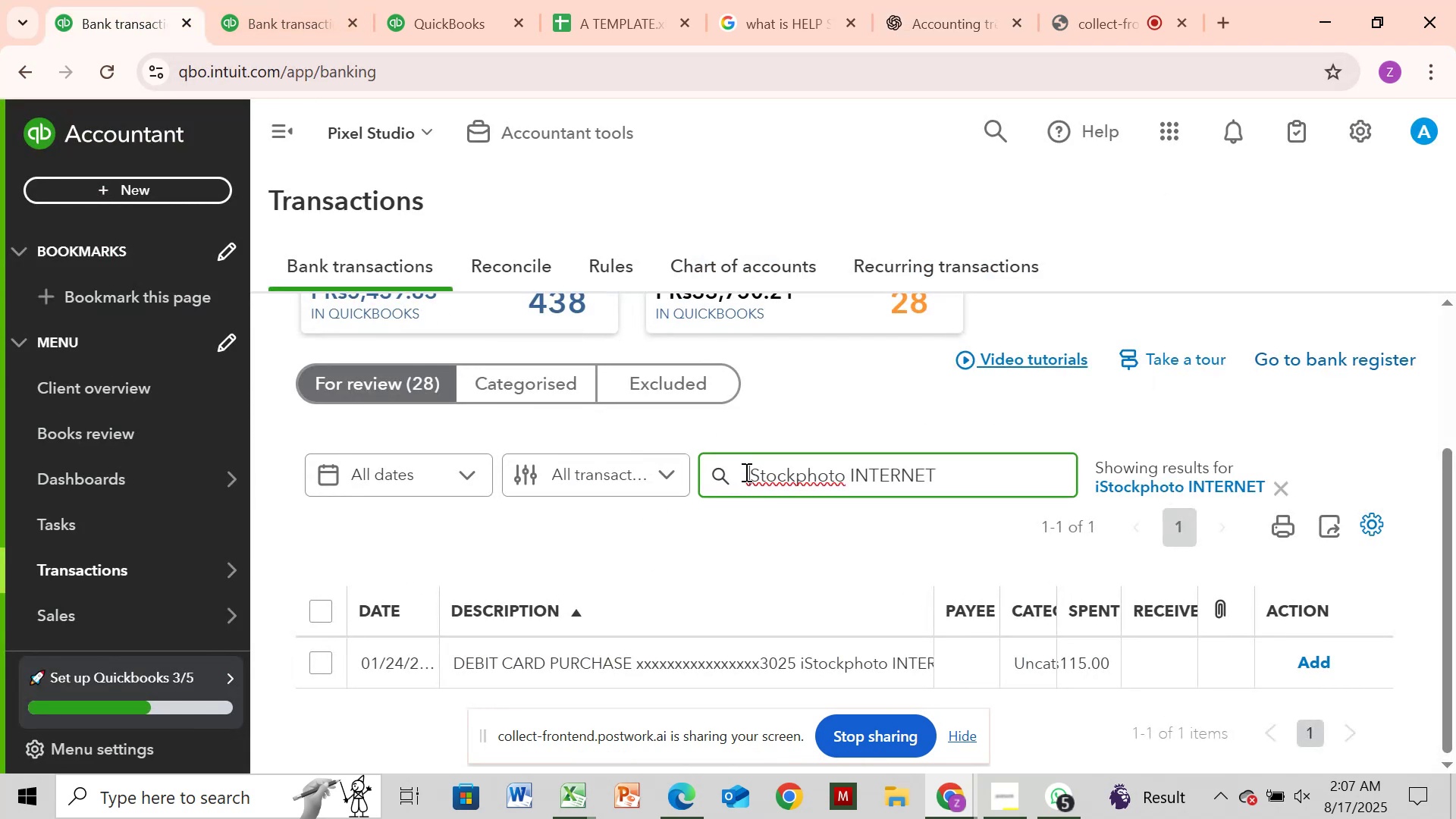 
left_click([745, 472])
 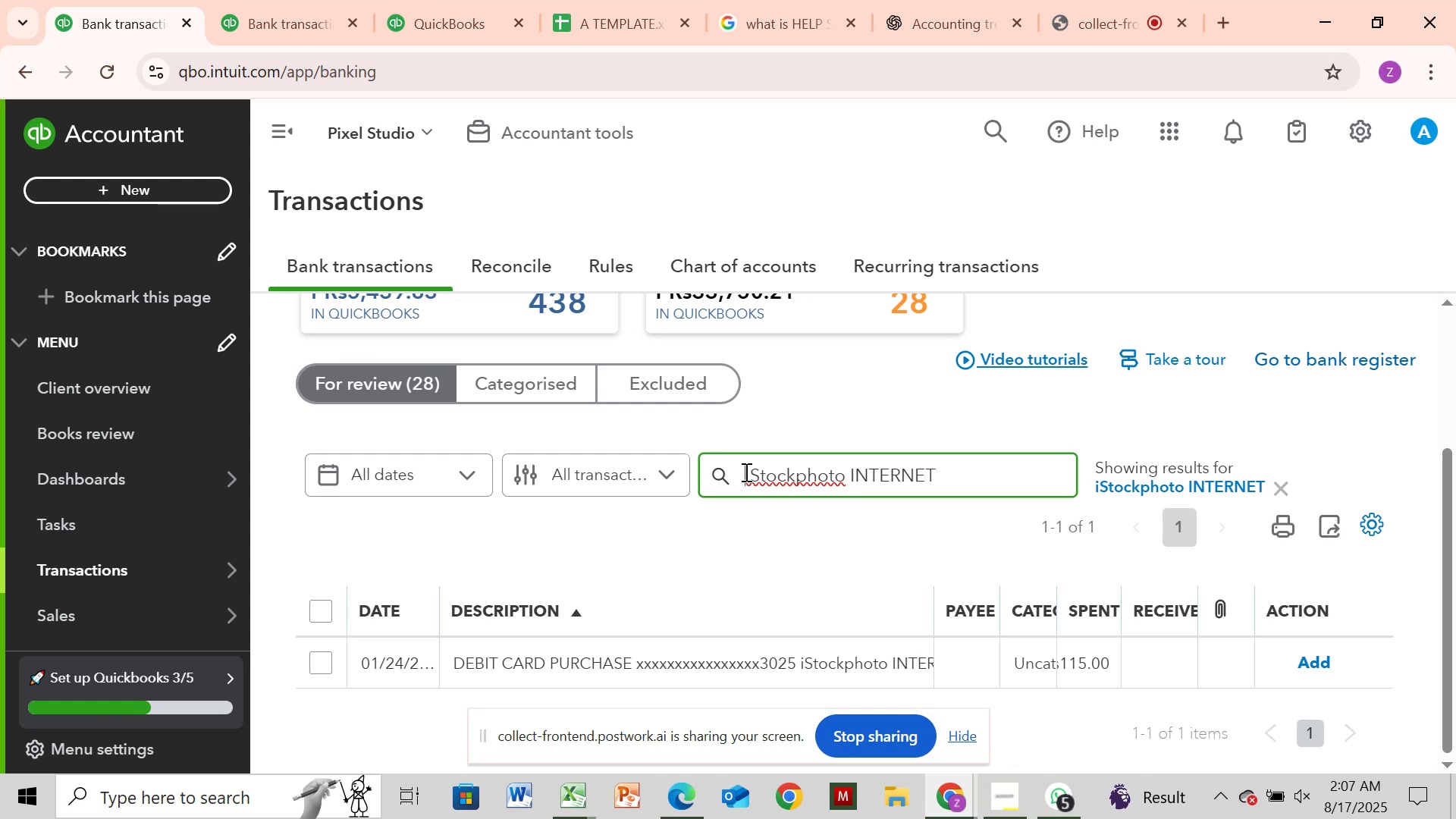 
left_click_drag(start_coordinate=[745, 472], to_coordinate=[949, 490])
 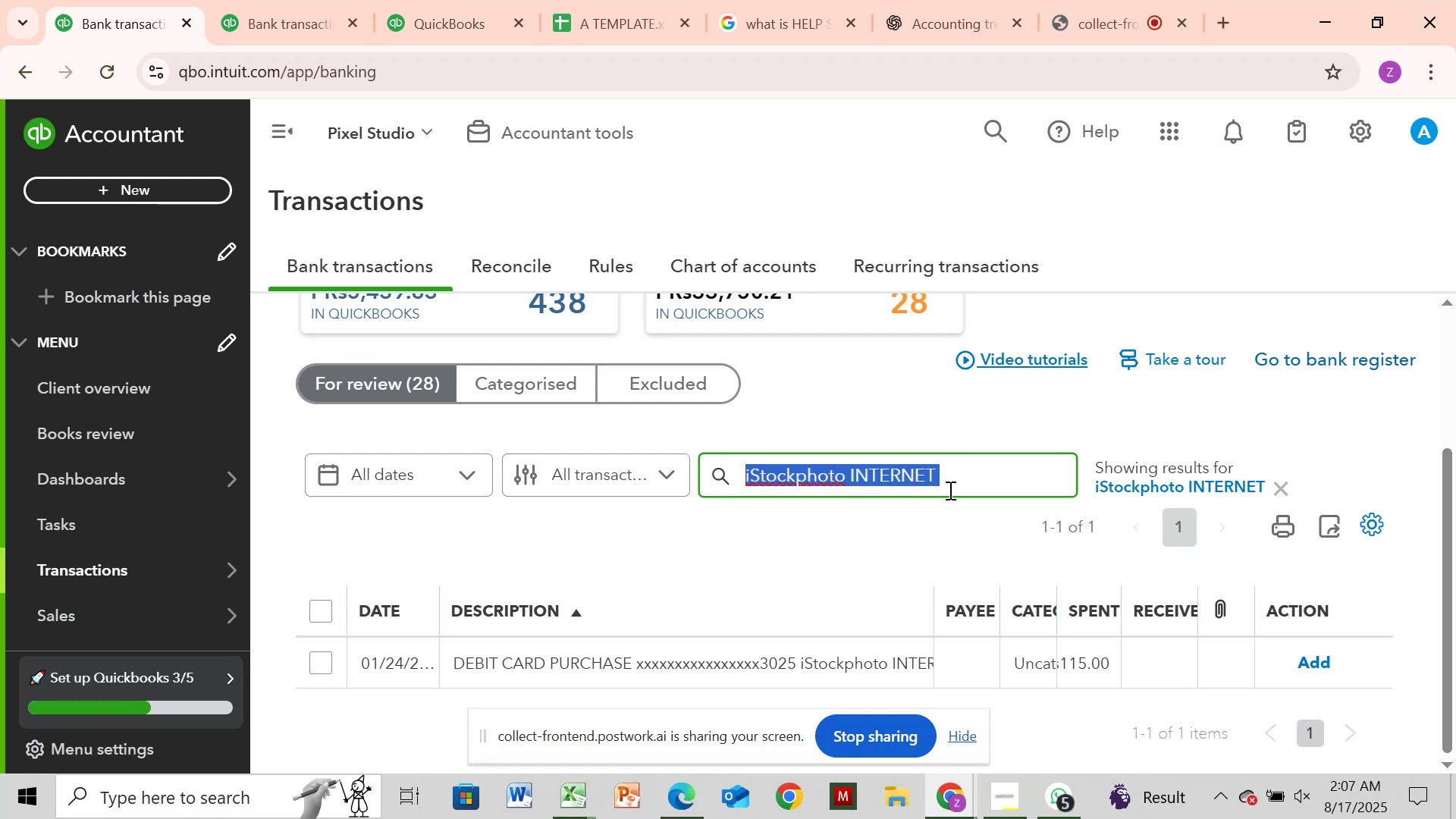 
key(Control+C)
 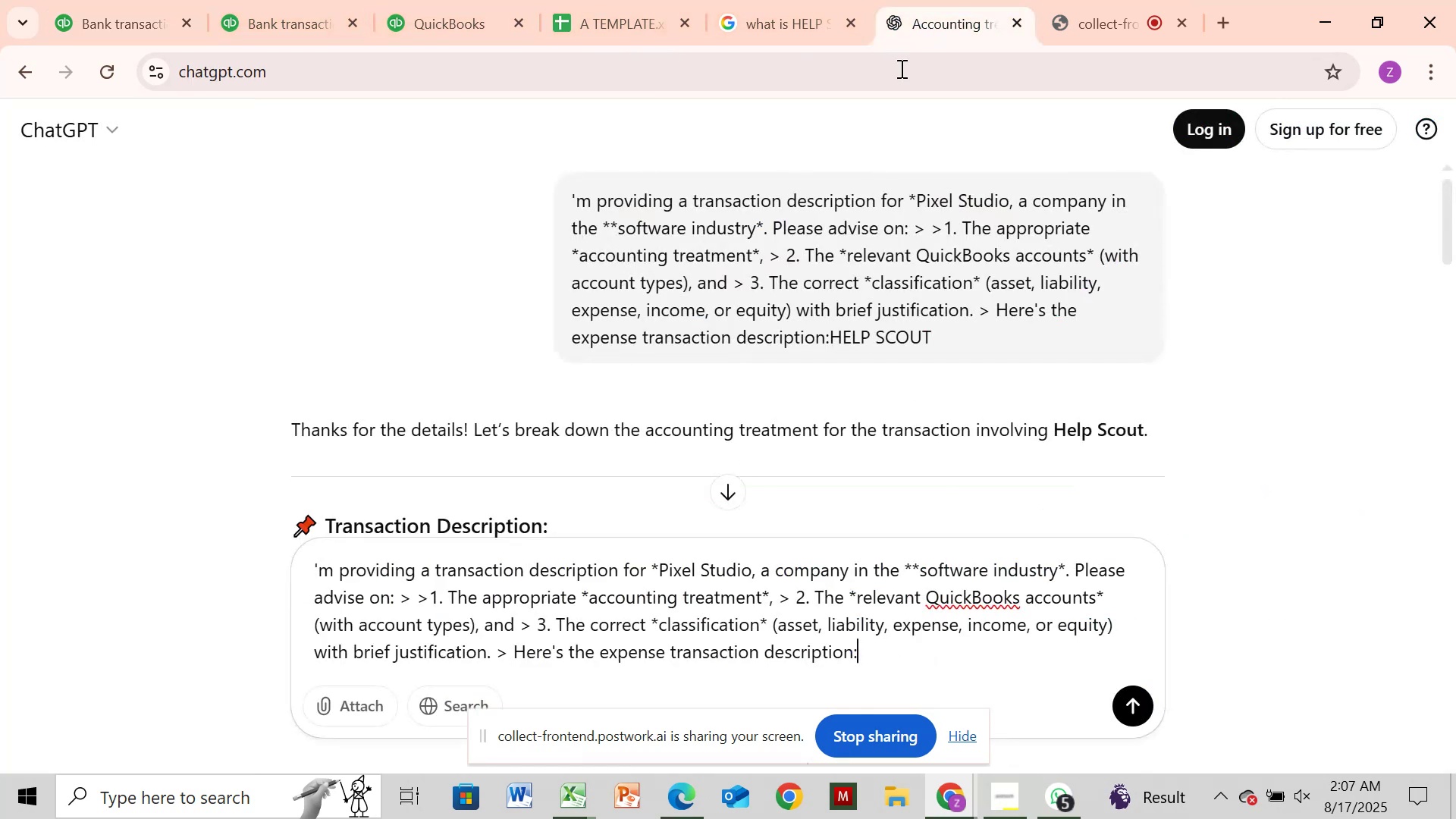 
wait(6.8)
 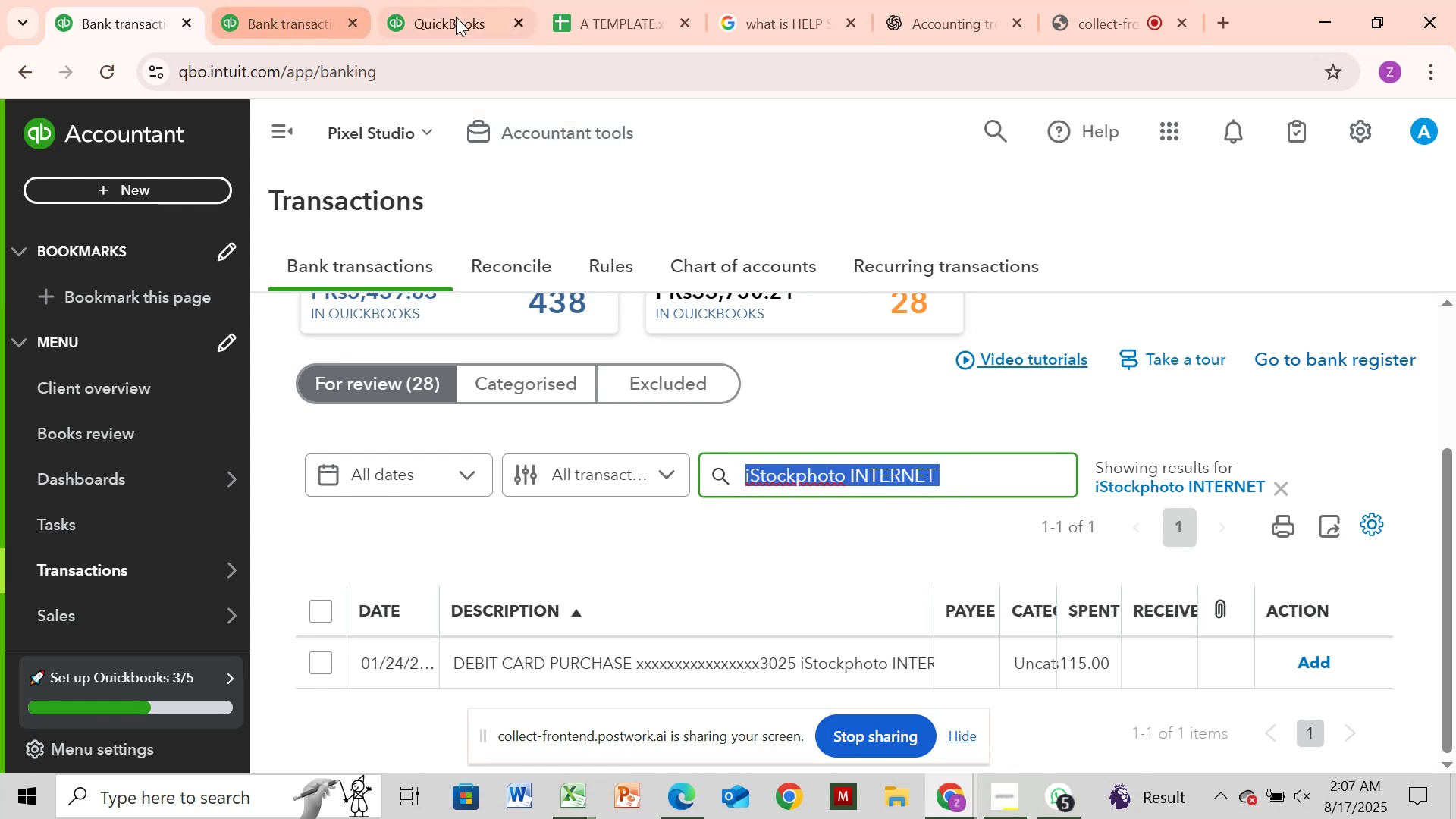 
key(Control+V)
 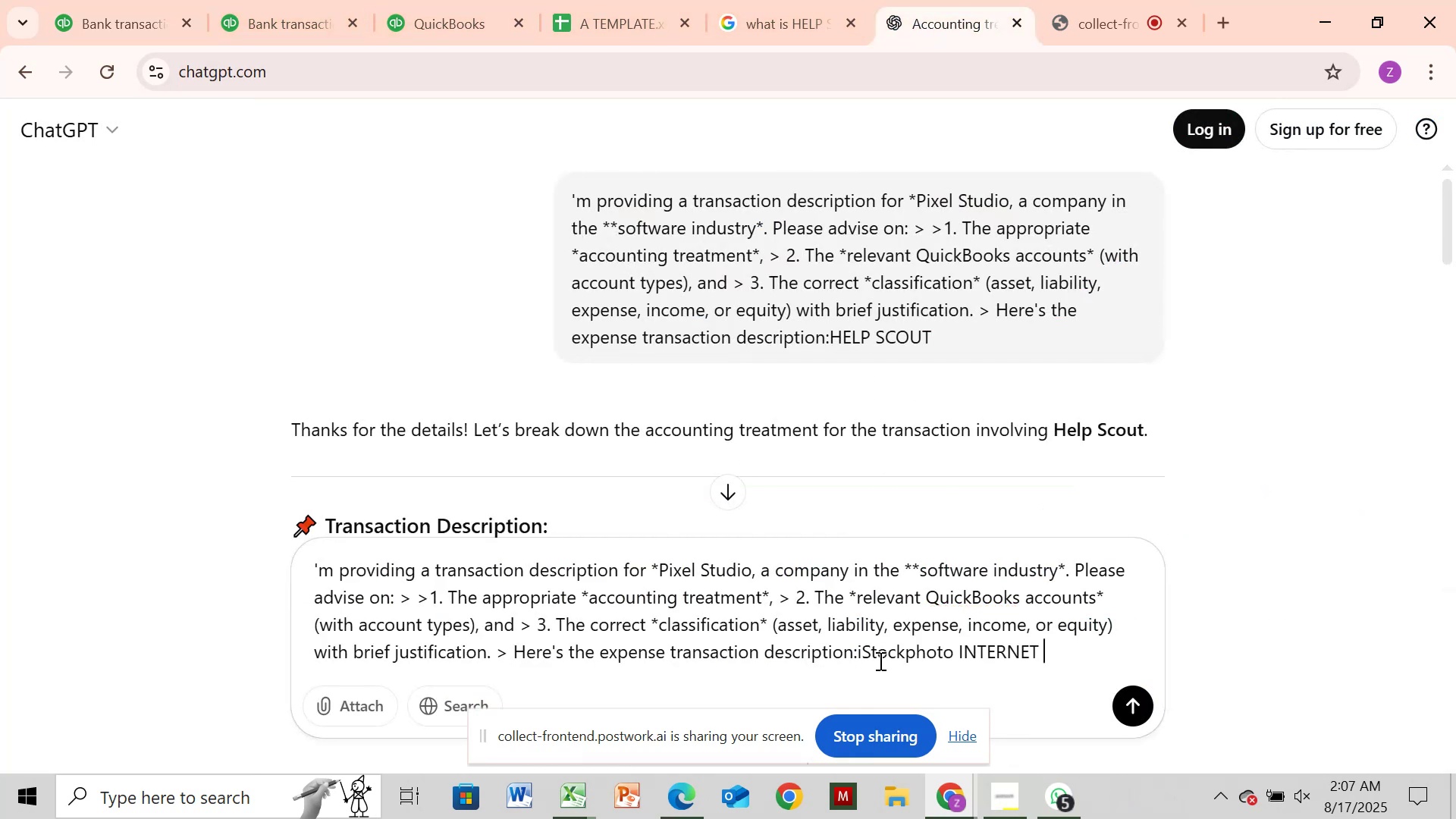 
key(Enter)
 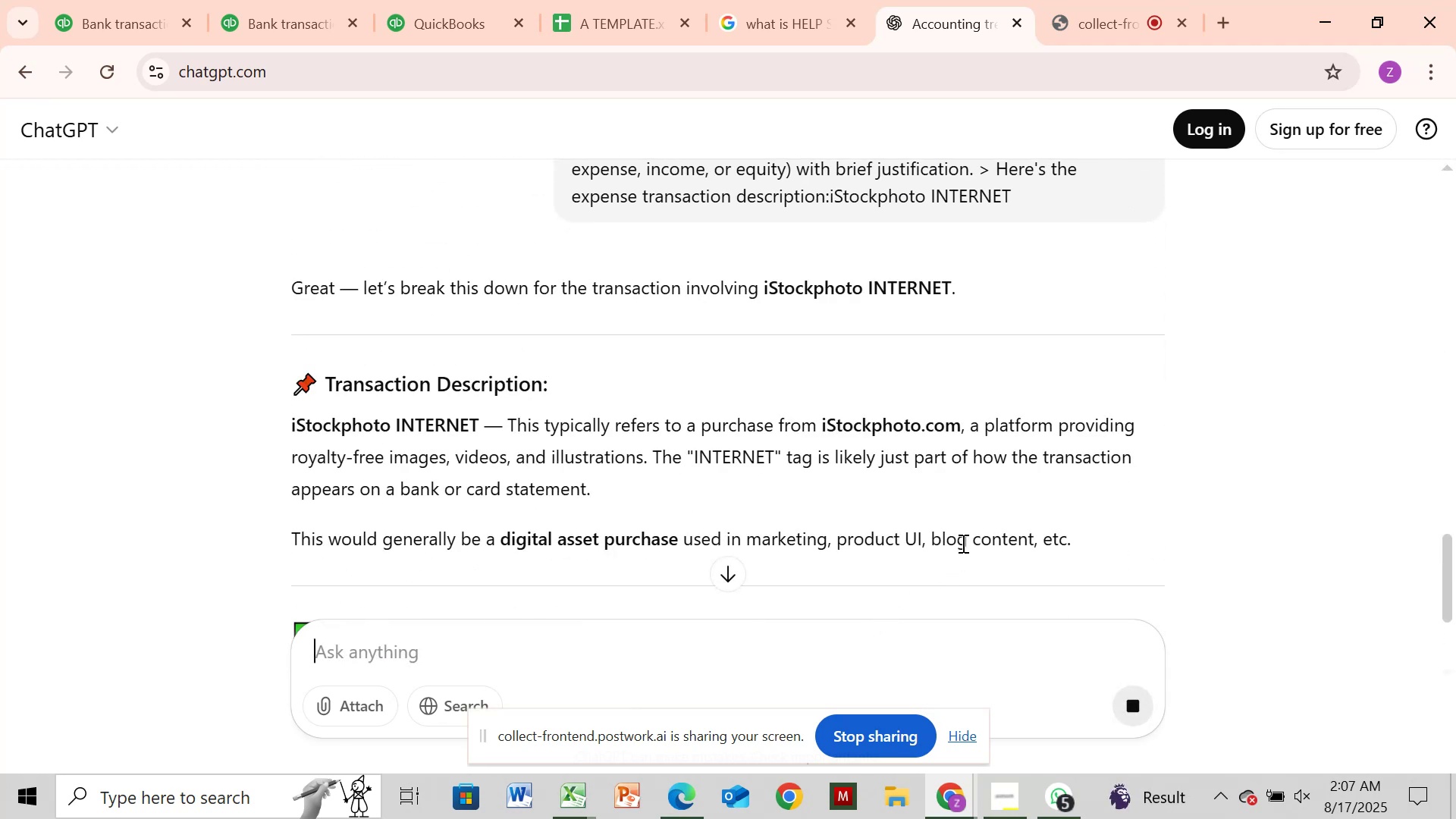 
wait(5.98)
 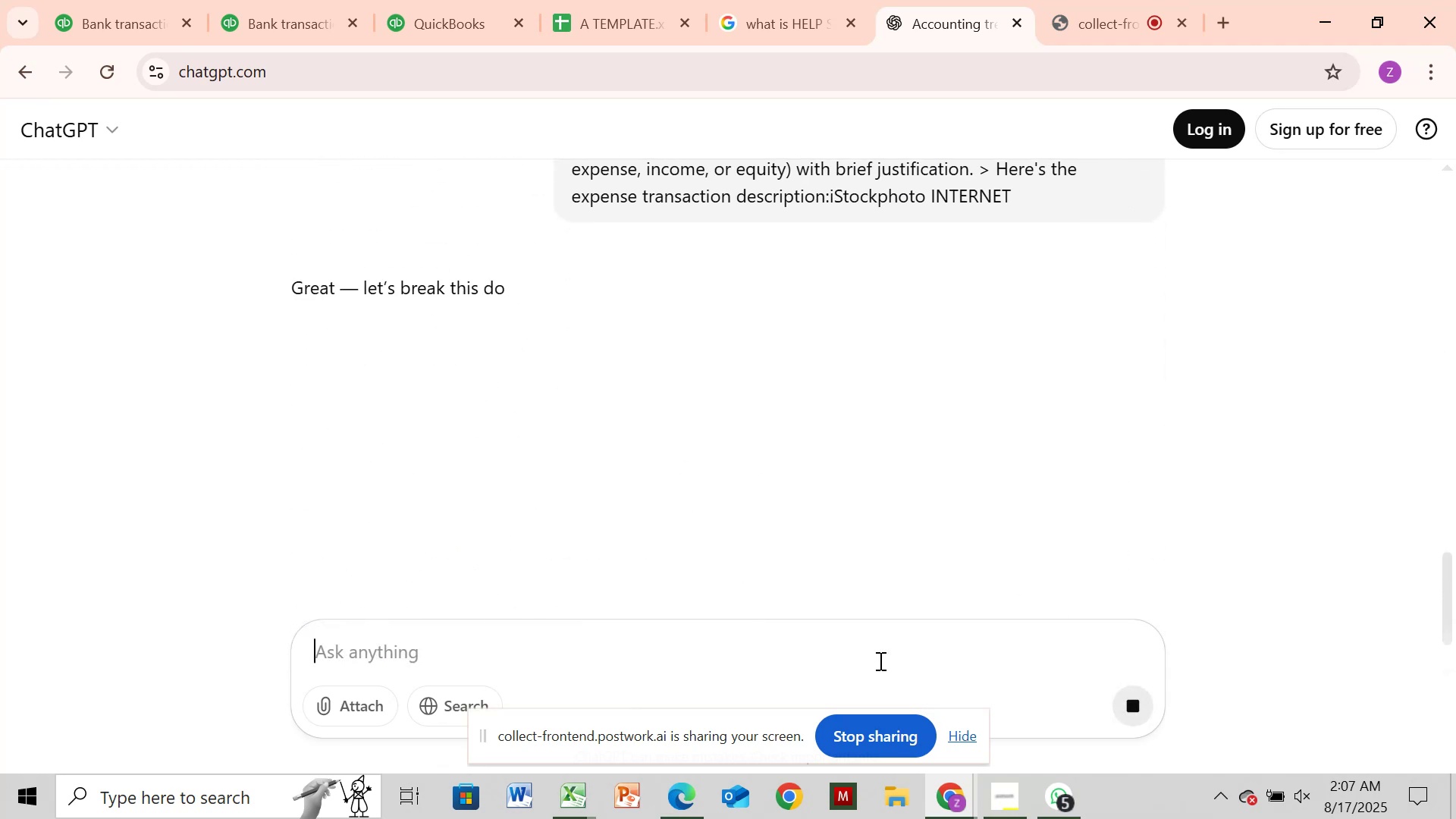 
scroll: coordinate [962, 541], scroll_direction: down, amount: 2.0
 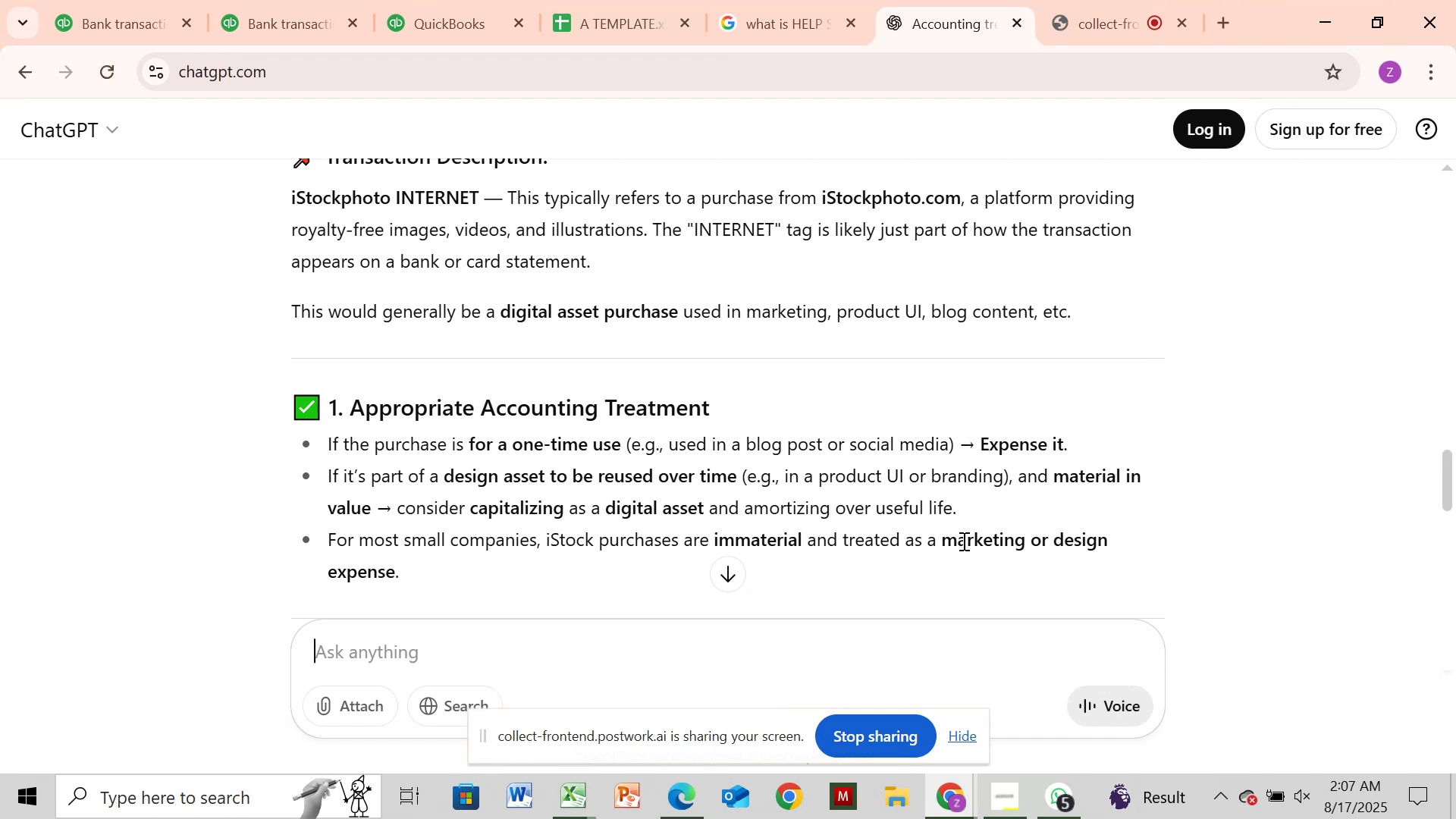 
wait(11.08)
 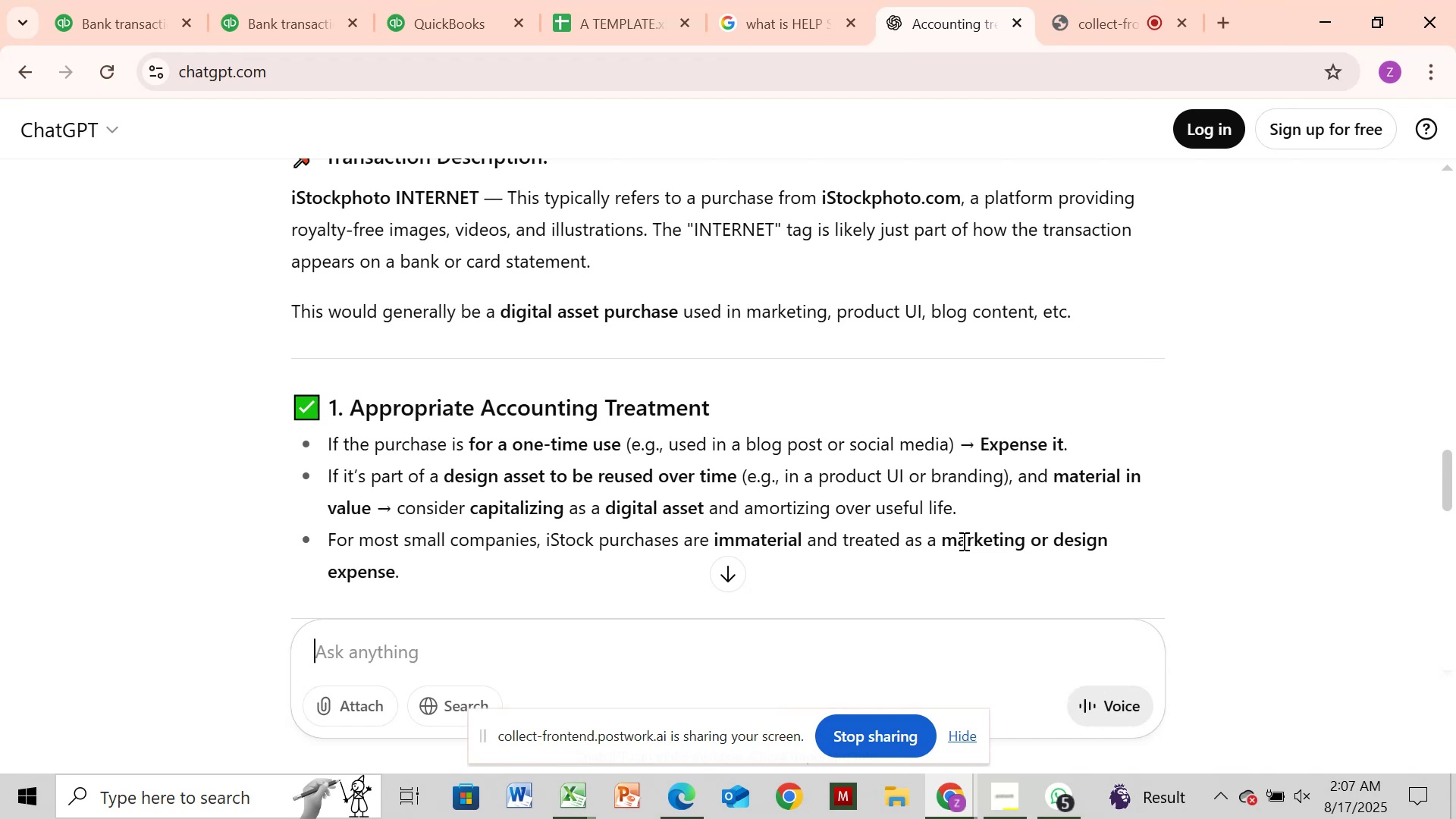 
scroll: coordinate [530, 483], scroll_direction: down, amount: 3.0
 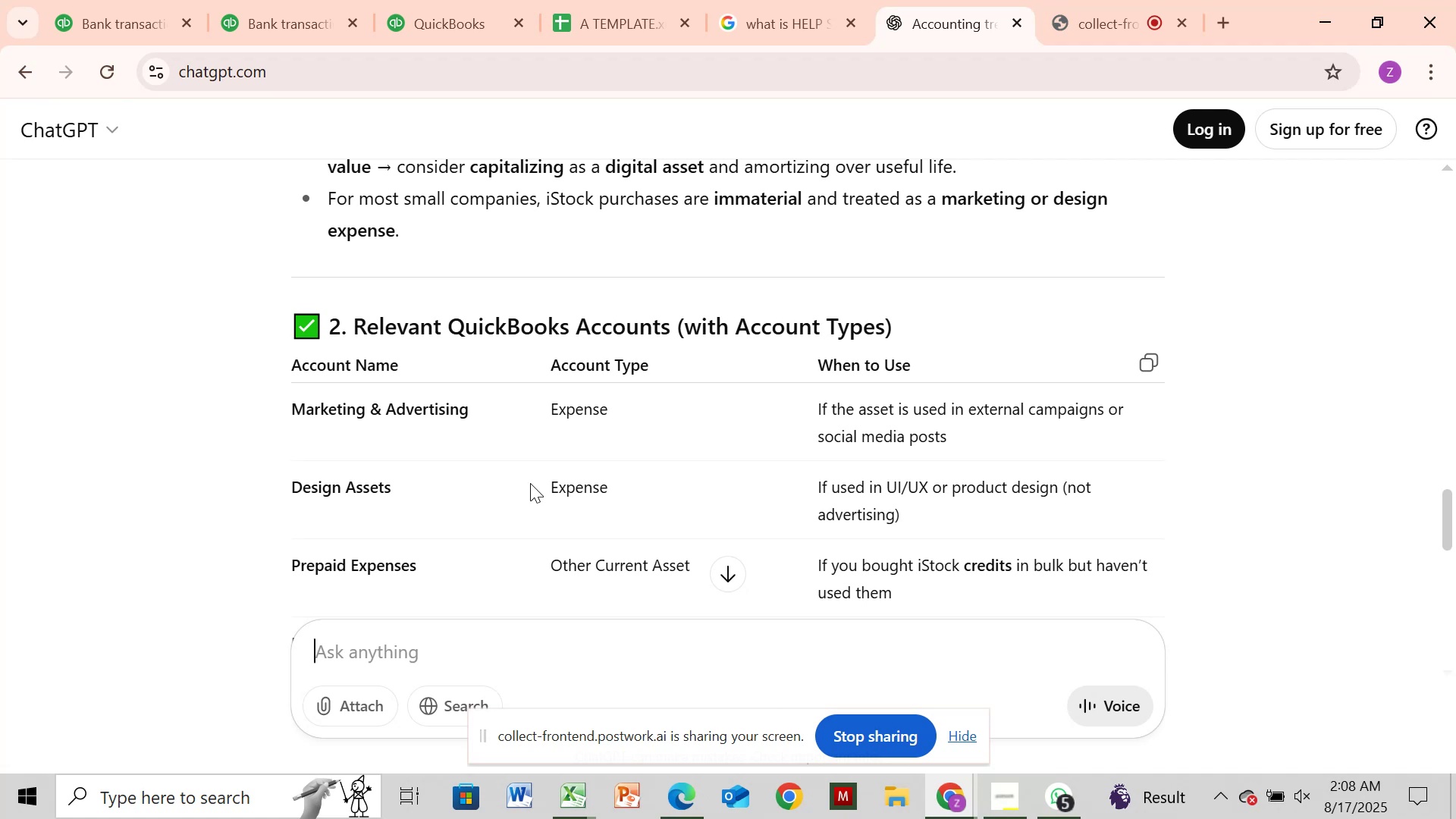 
scroll: coordinate [530, 483], scroll_direction: none, amount: 0.0
 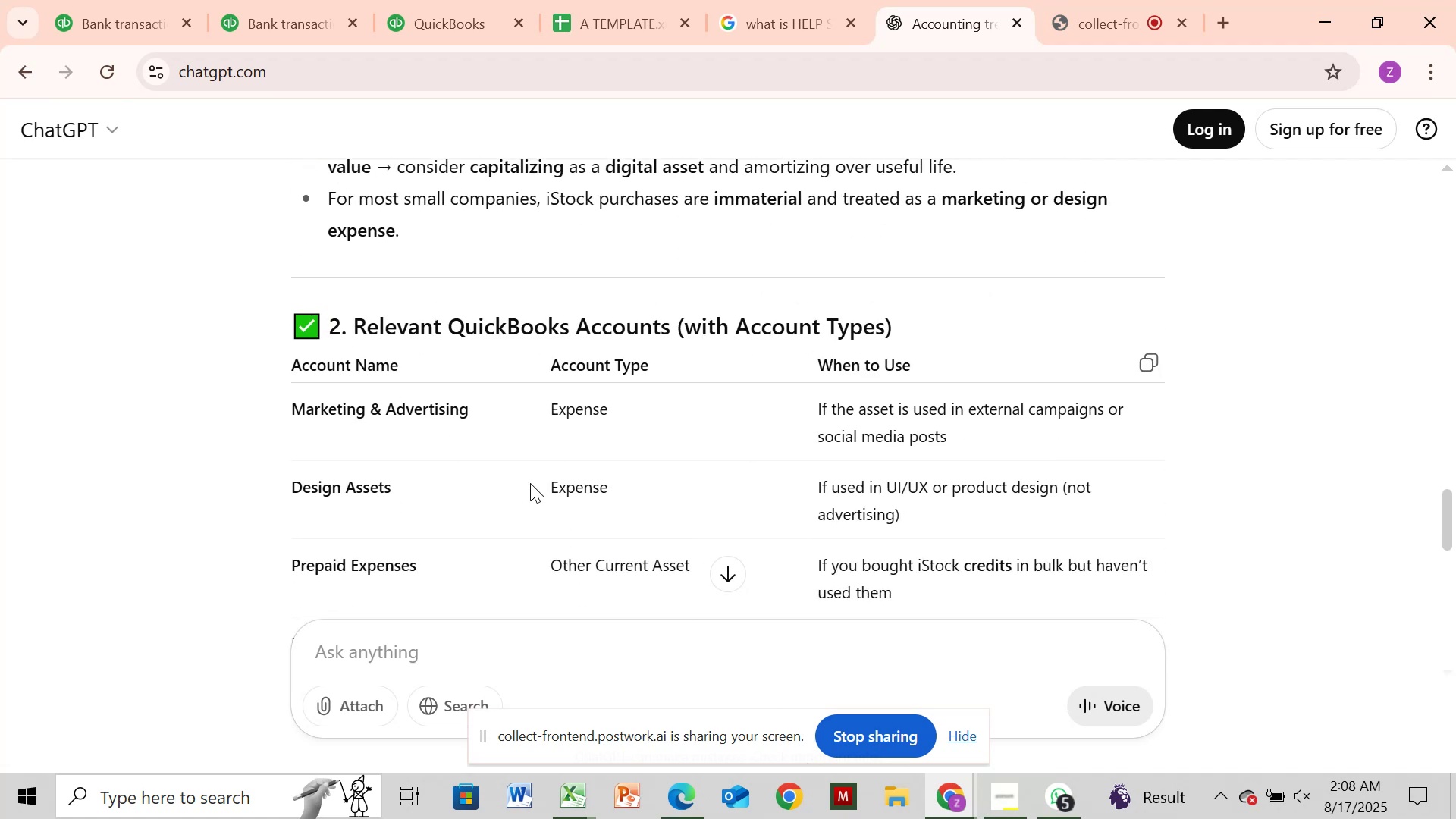 
scroll: coordinate [530, 483], scroll_direction: down, amount: 5.0
 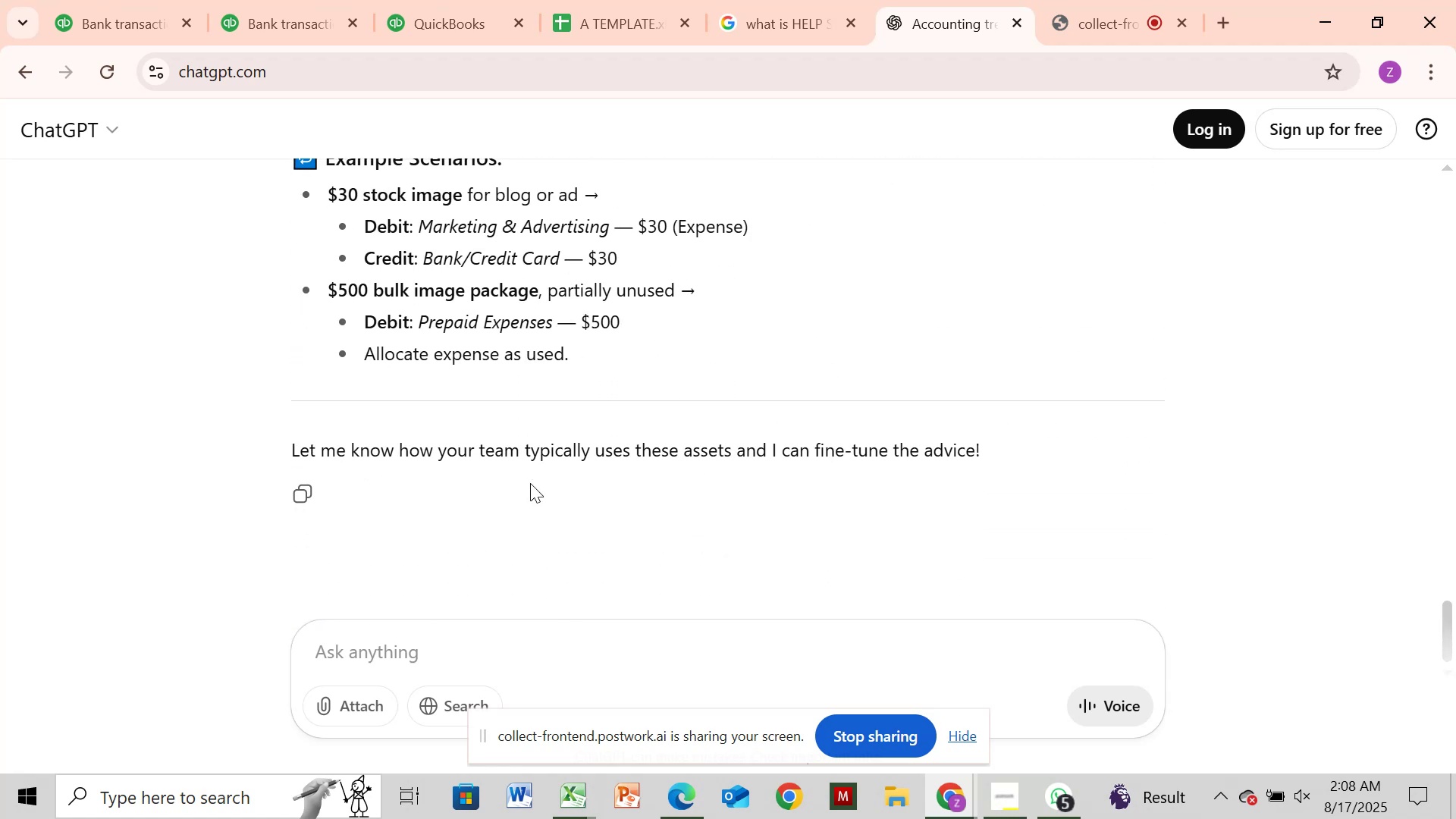 
scroll: coordinate [530, 483], scroll_direction: up, amount: 1.0
 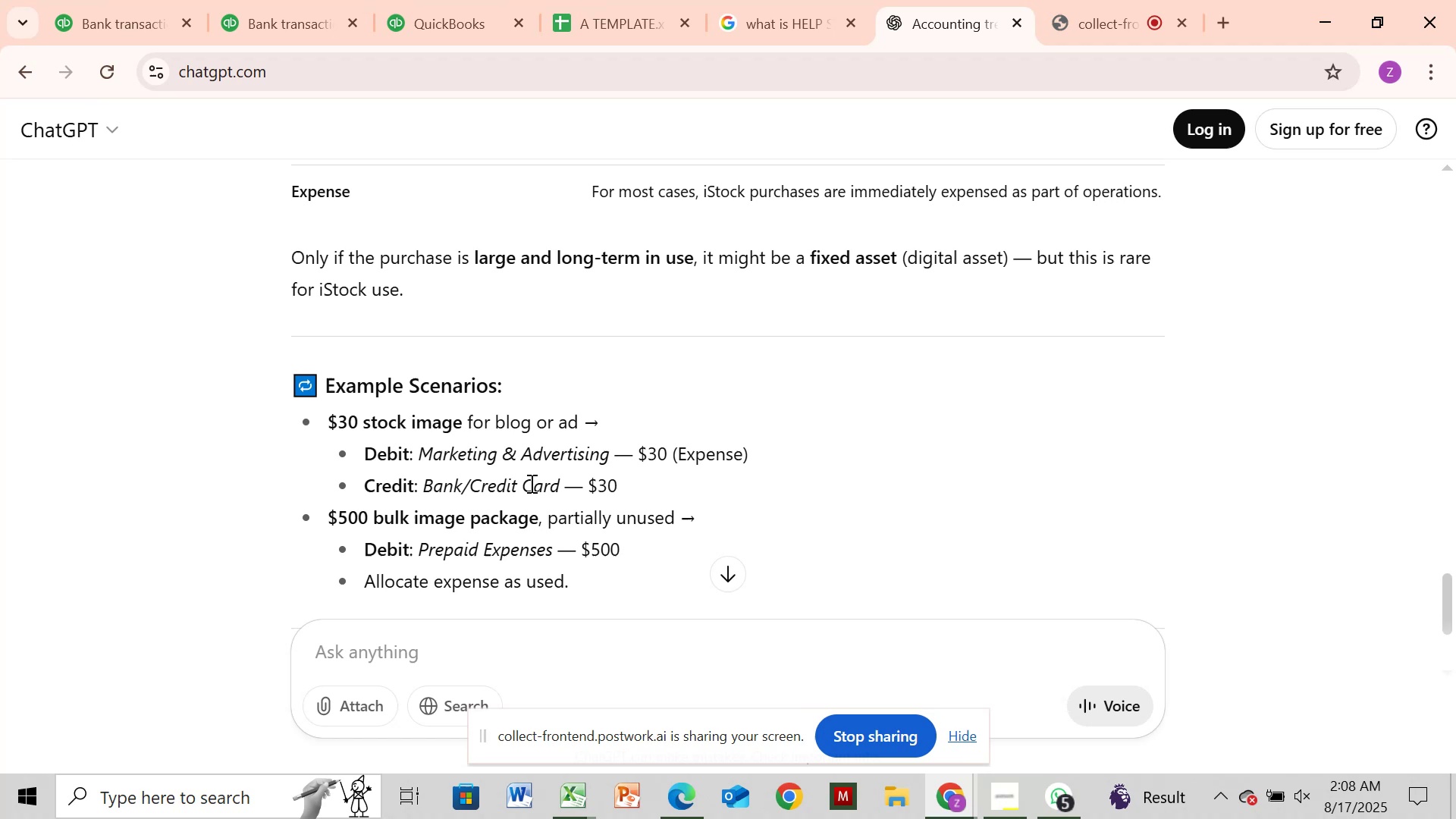 
wait(8.45)
 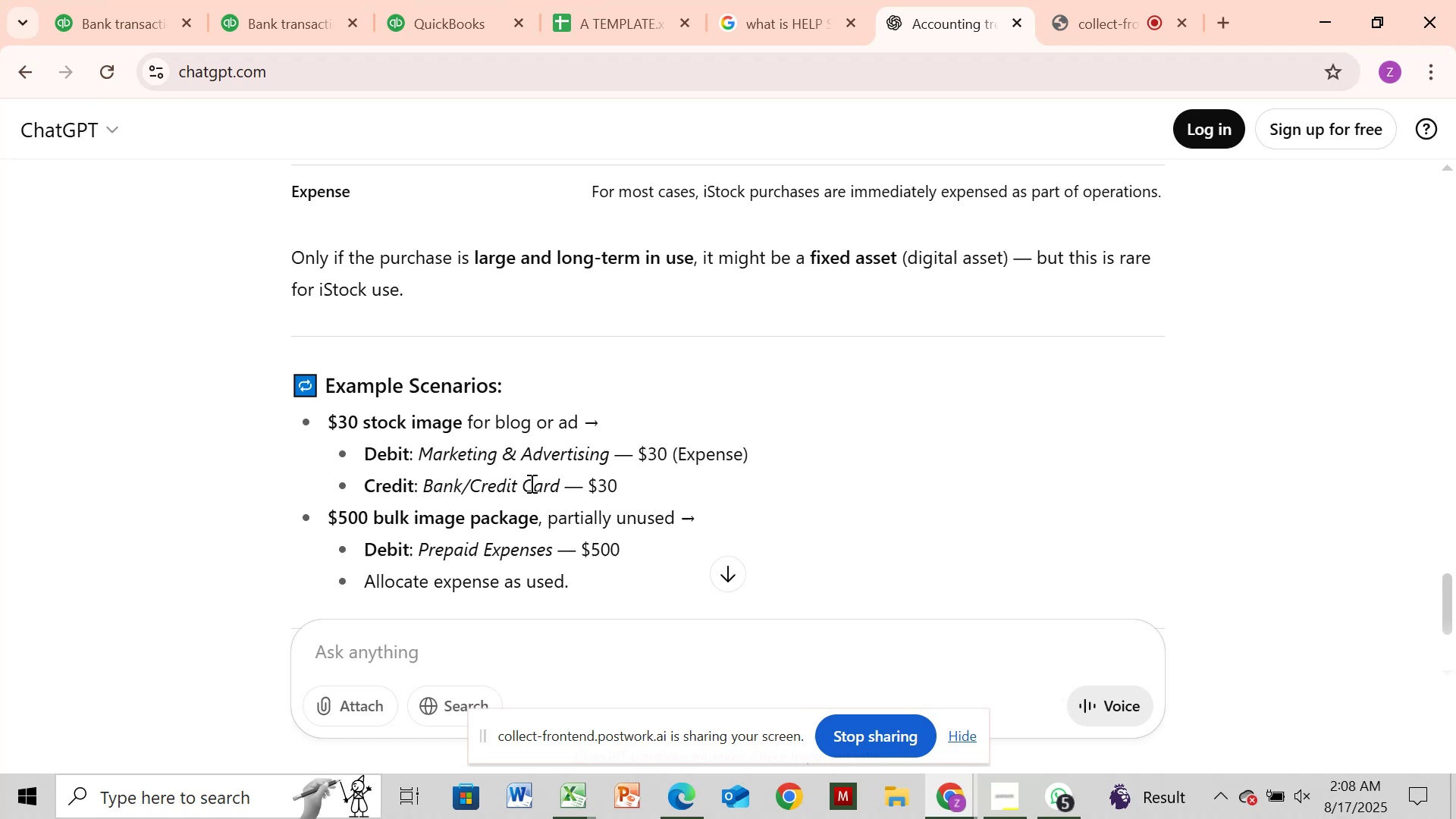 
left_click([117, 11])
 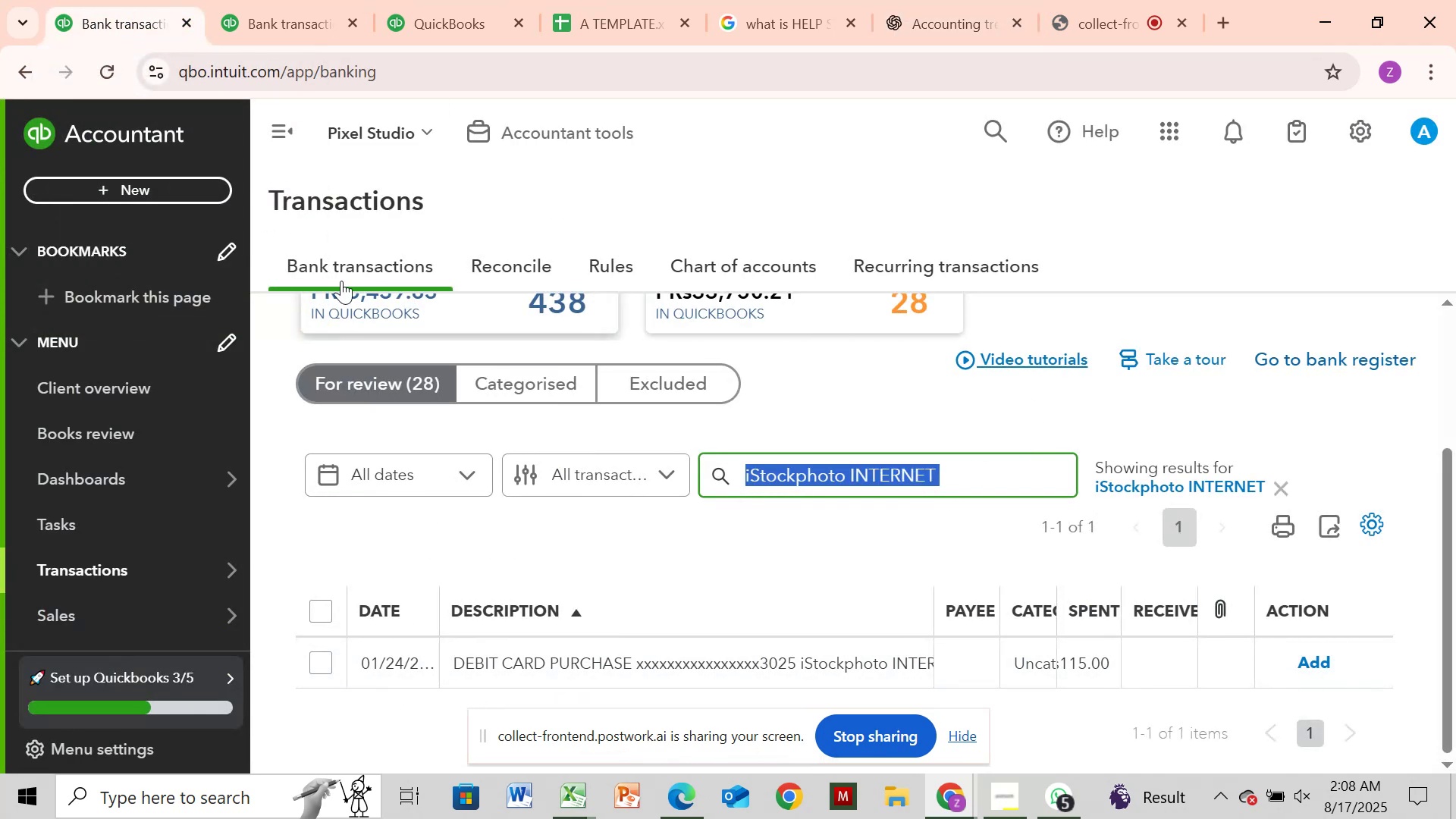 
left_click([270, 25])
 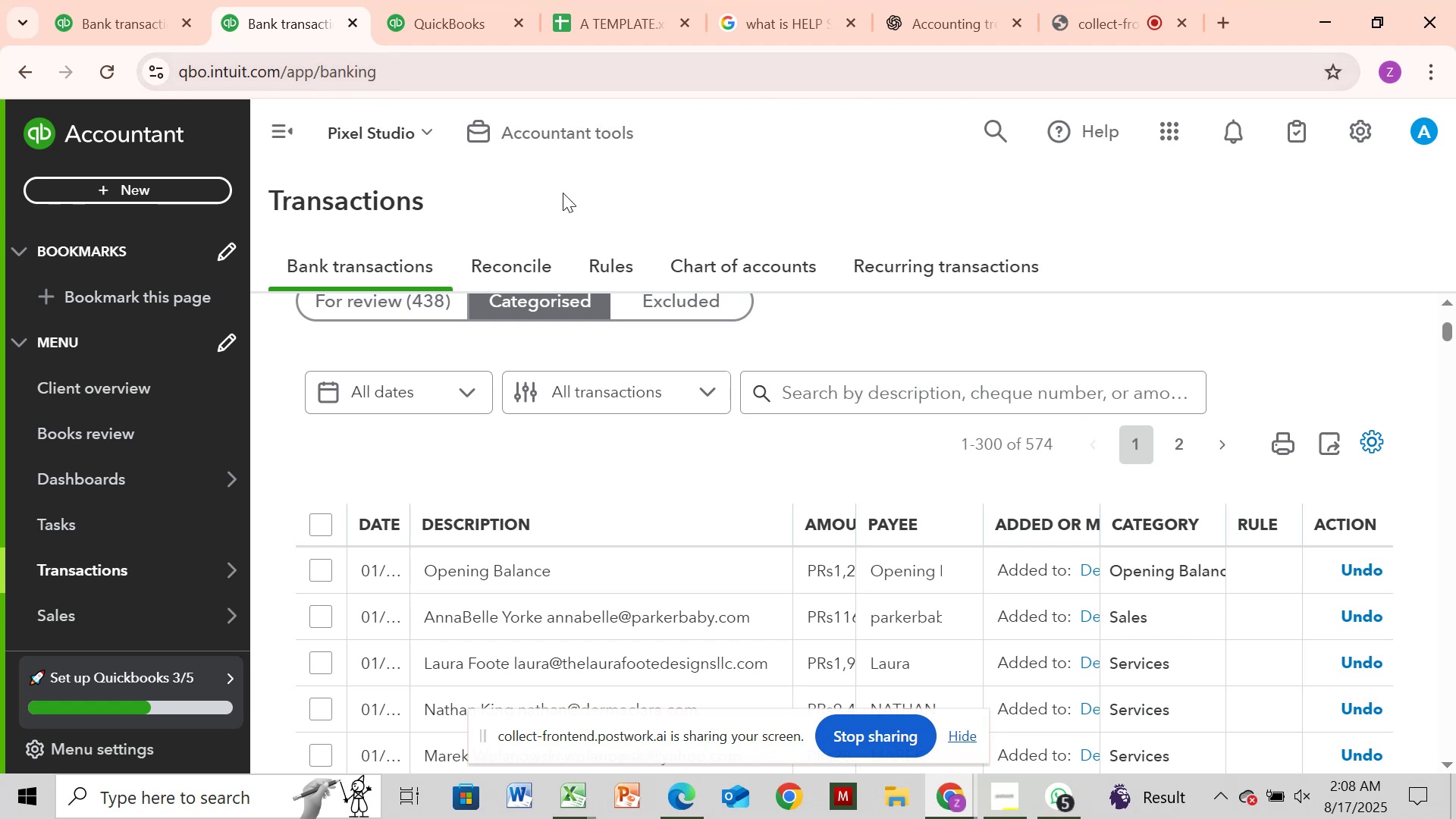 
wait(5.43)
 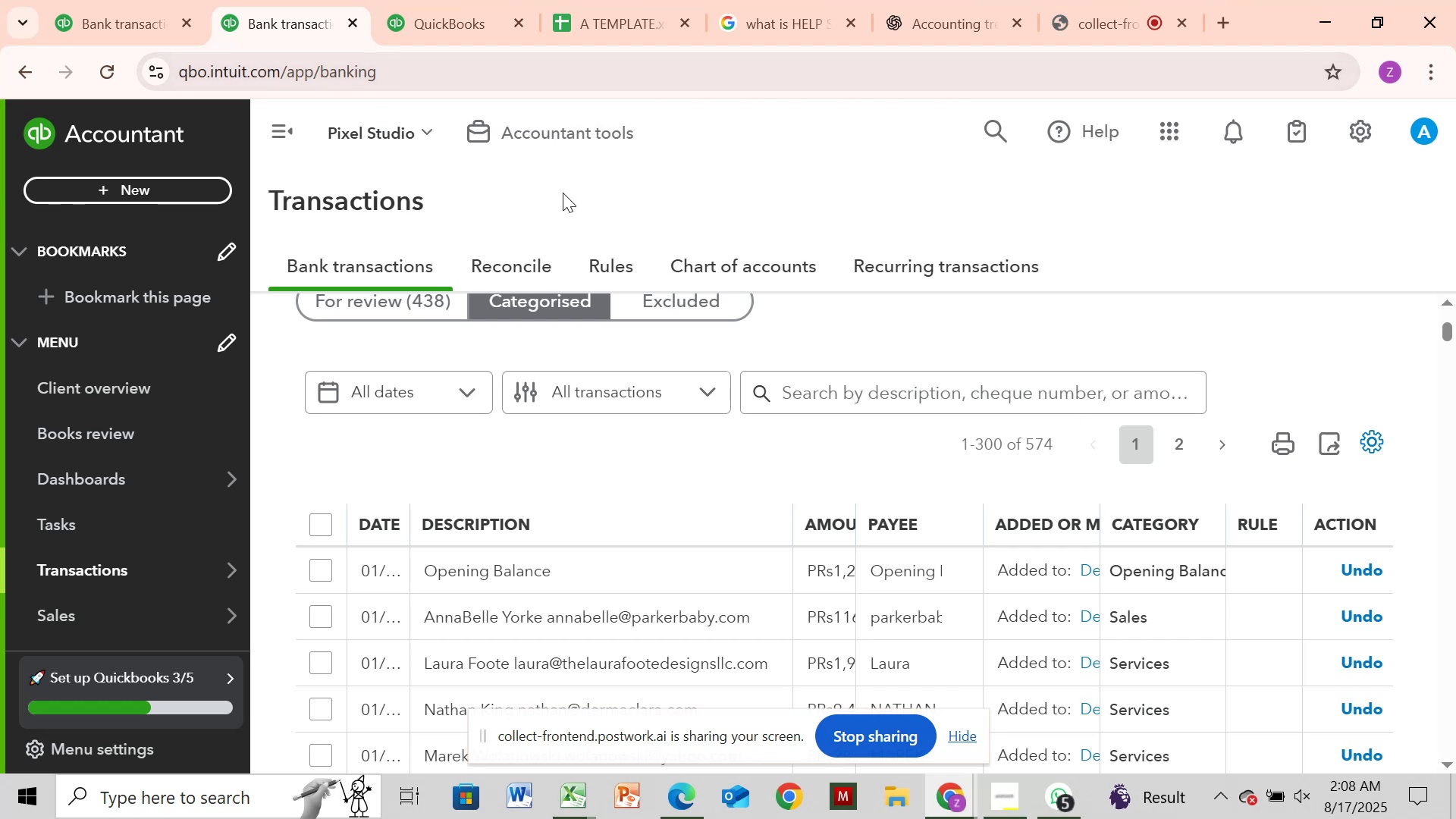 
scroll: coordinate [1029, 568], scroll_direction: down, amount: 4.0
 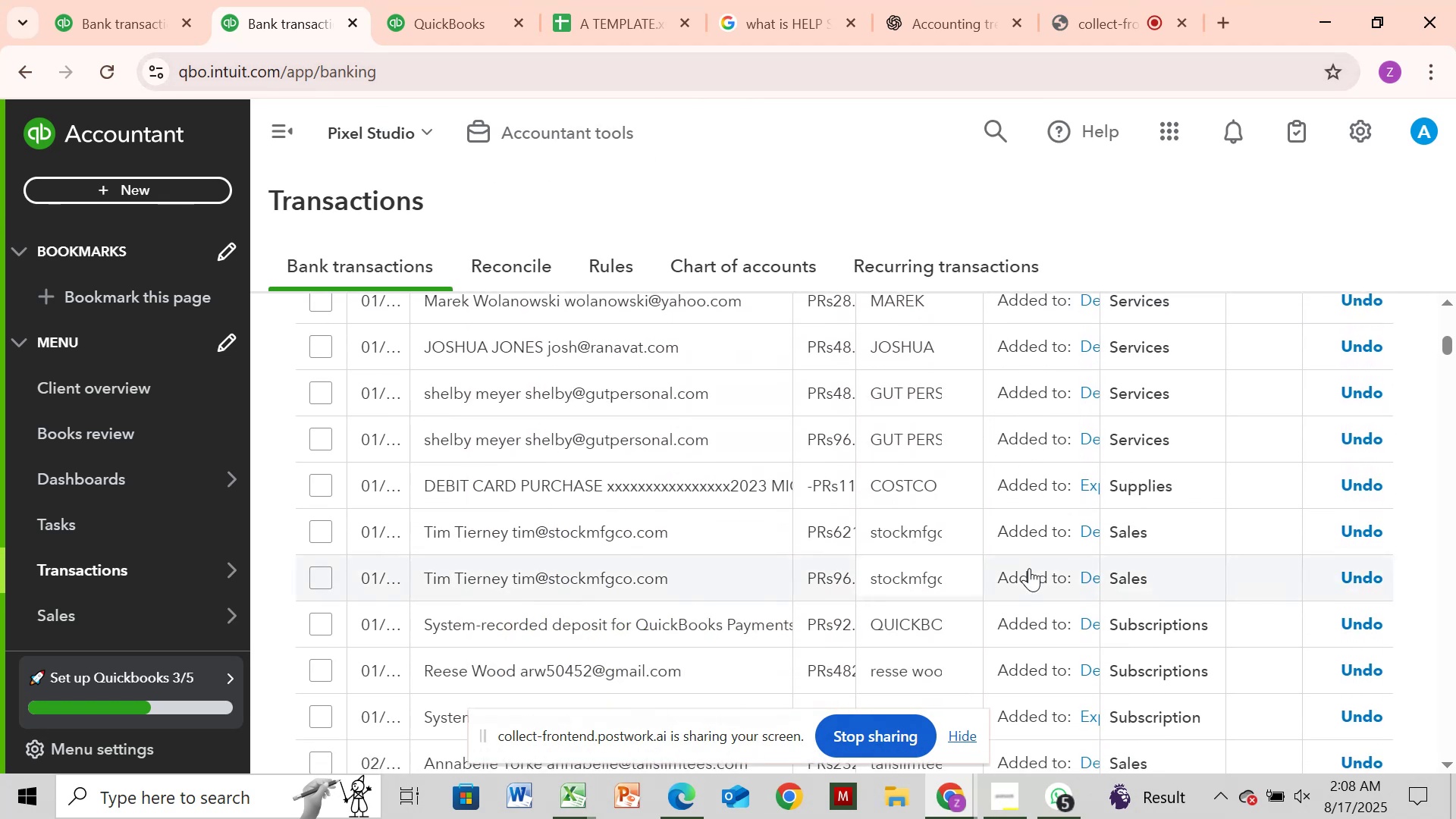 
scroll: coordinate [1029, 568], scroll_direction: none, amount: 0.0
 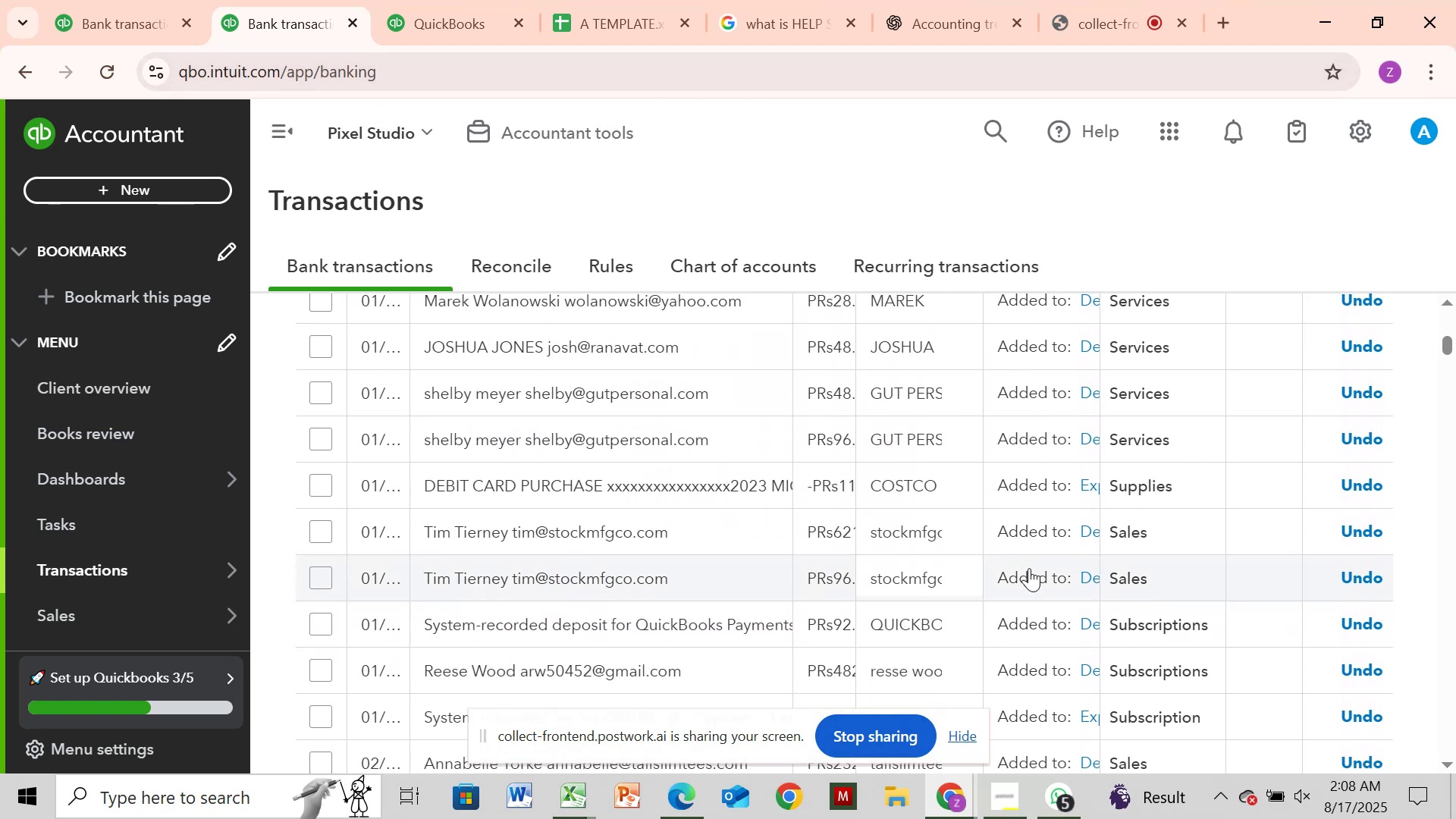 
scroll: coordinate [1029, 568], scroll_direction: down, amount: 5.0
 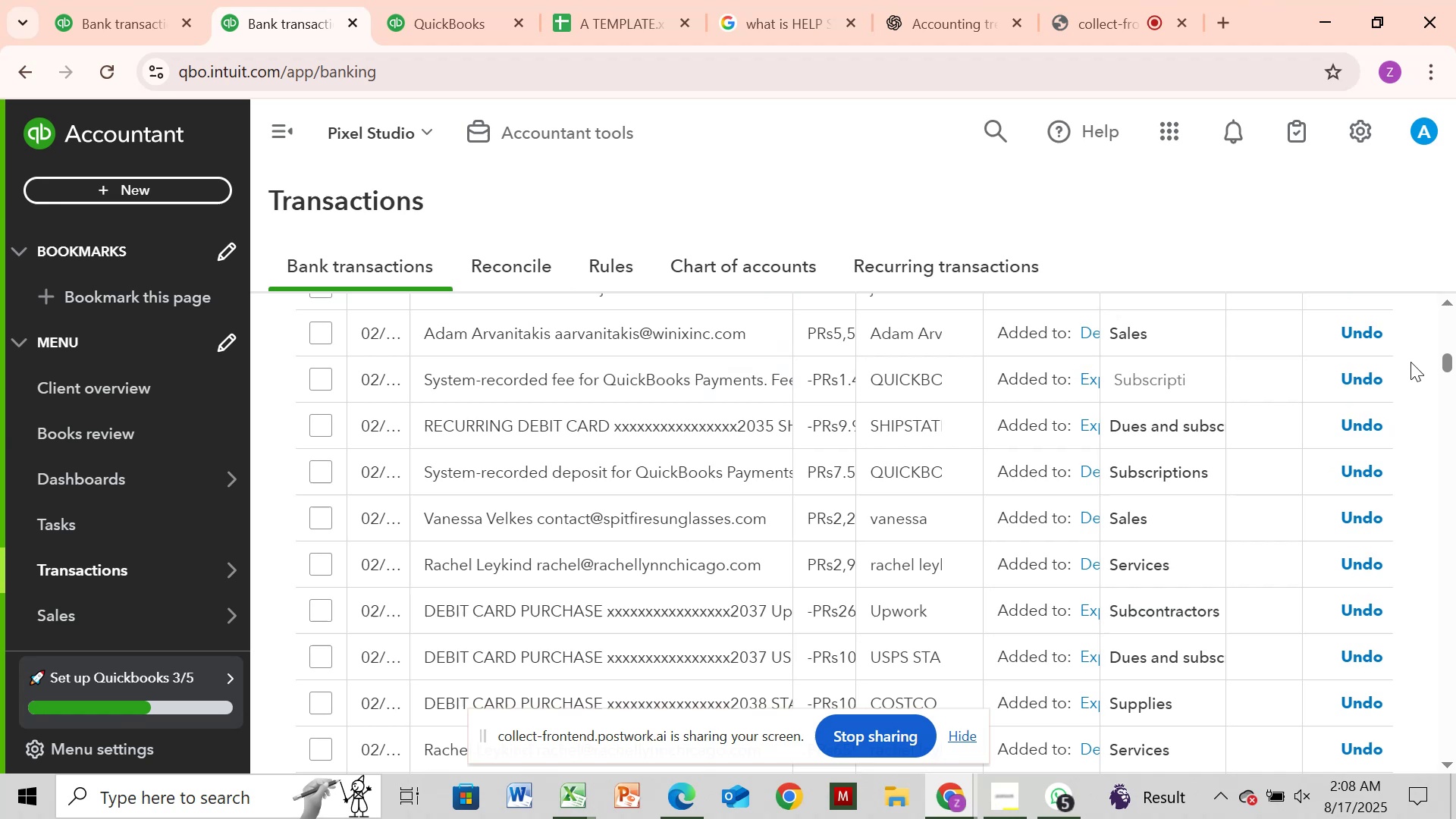 
left_click_drag(start_coordinate=[1445, 361], to_coordinate=[1448, 323])
 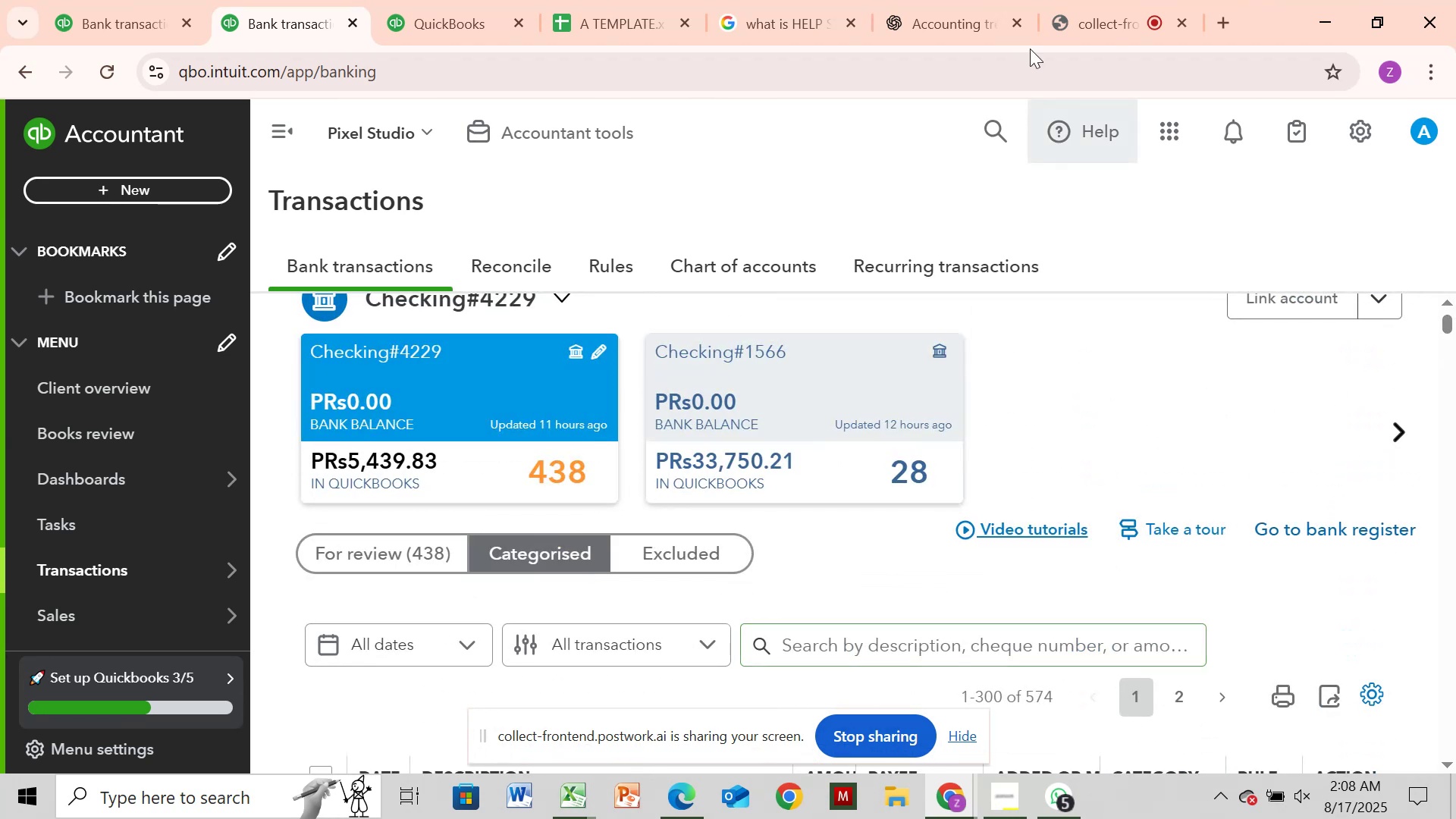 
mouse_move([604, 0])
 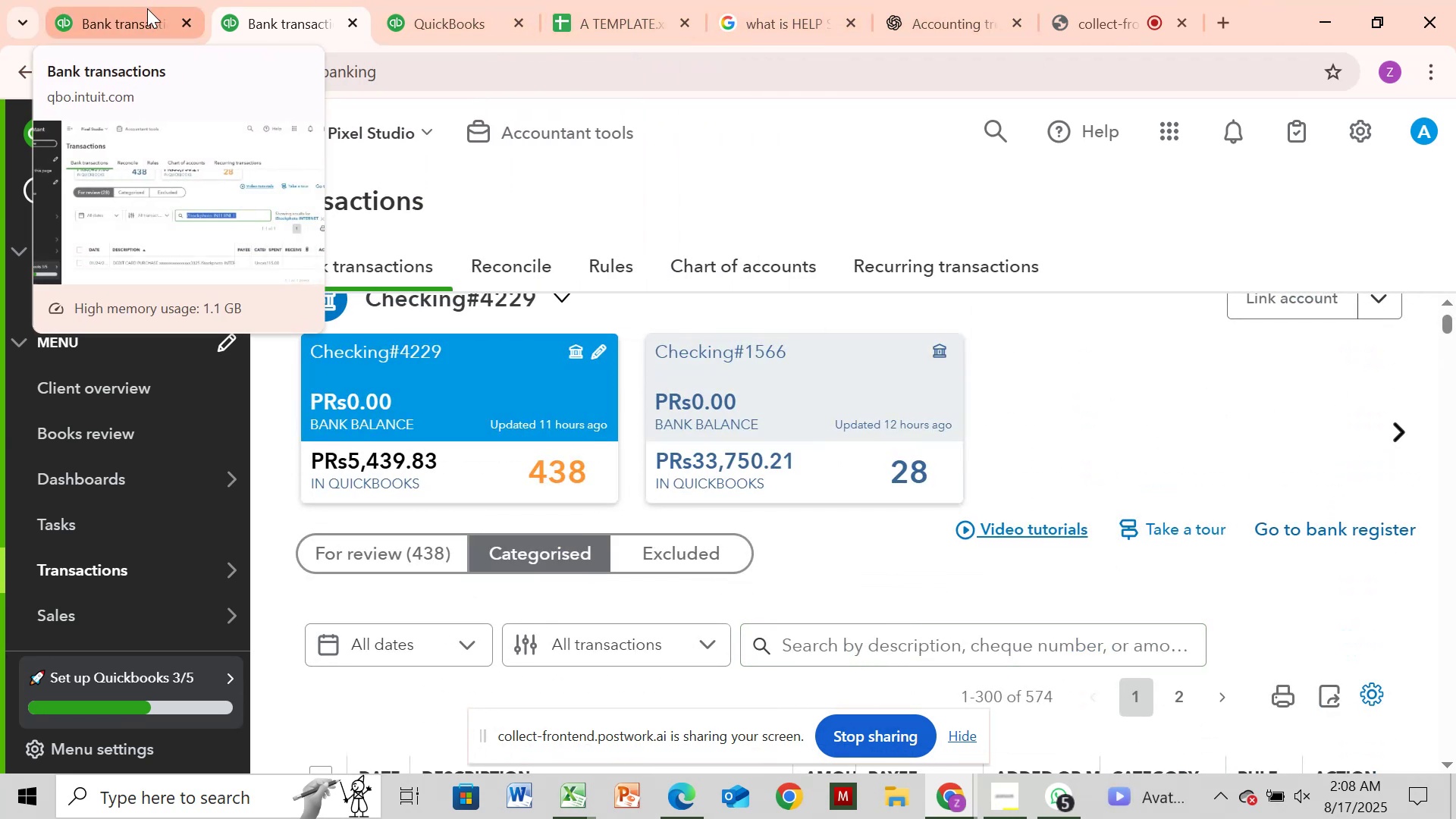 
left_click([144, 9])
 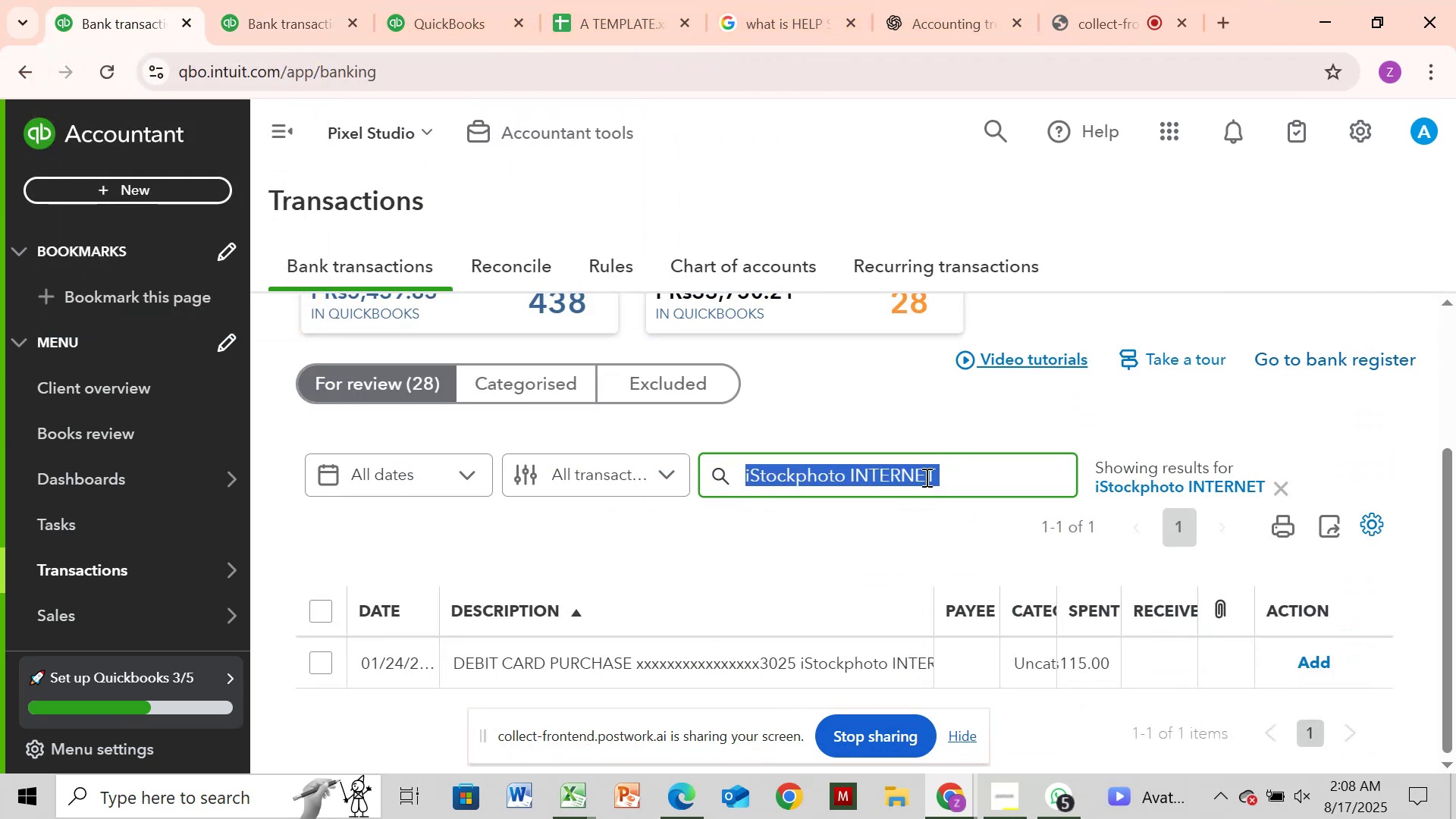 
key(Control+C)
 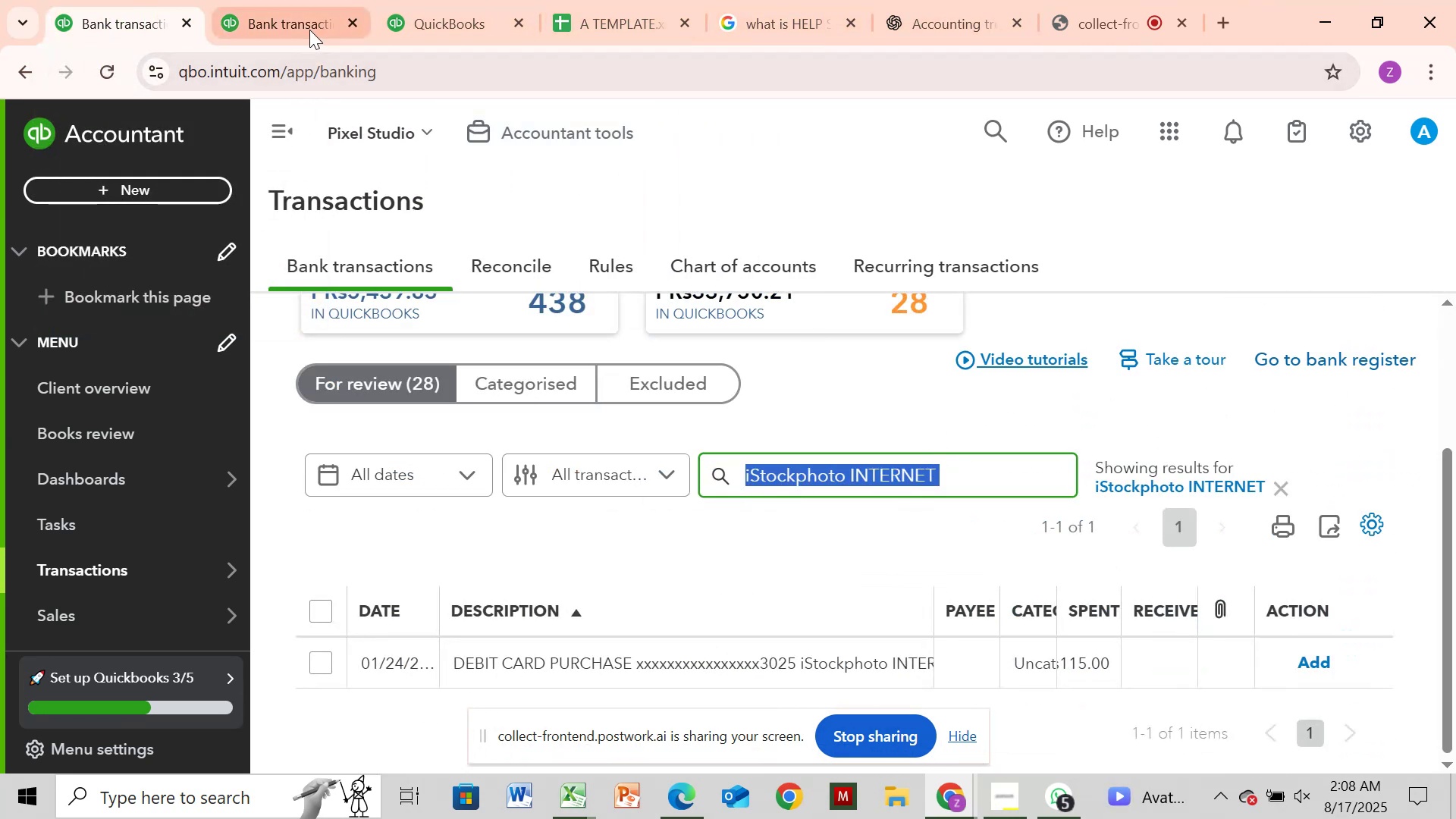 
left_click([293, 28])
 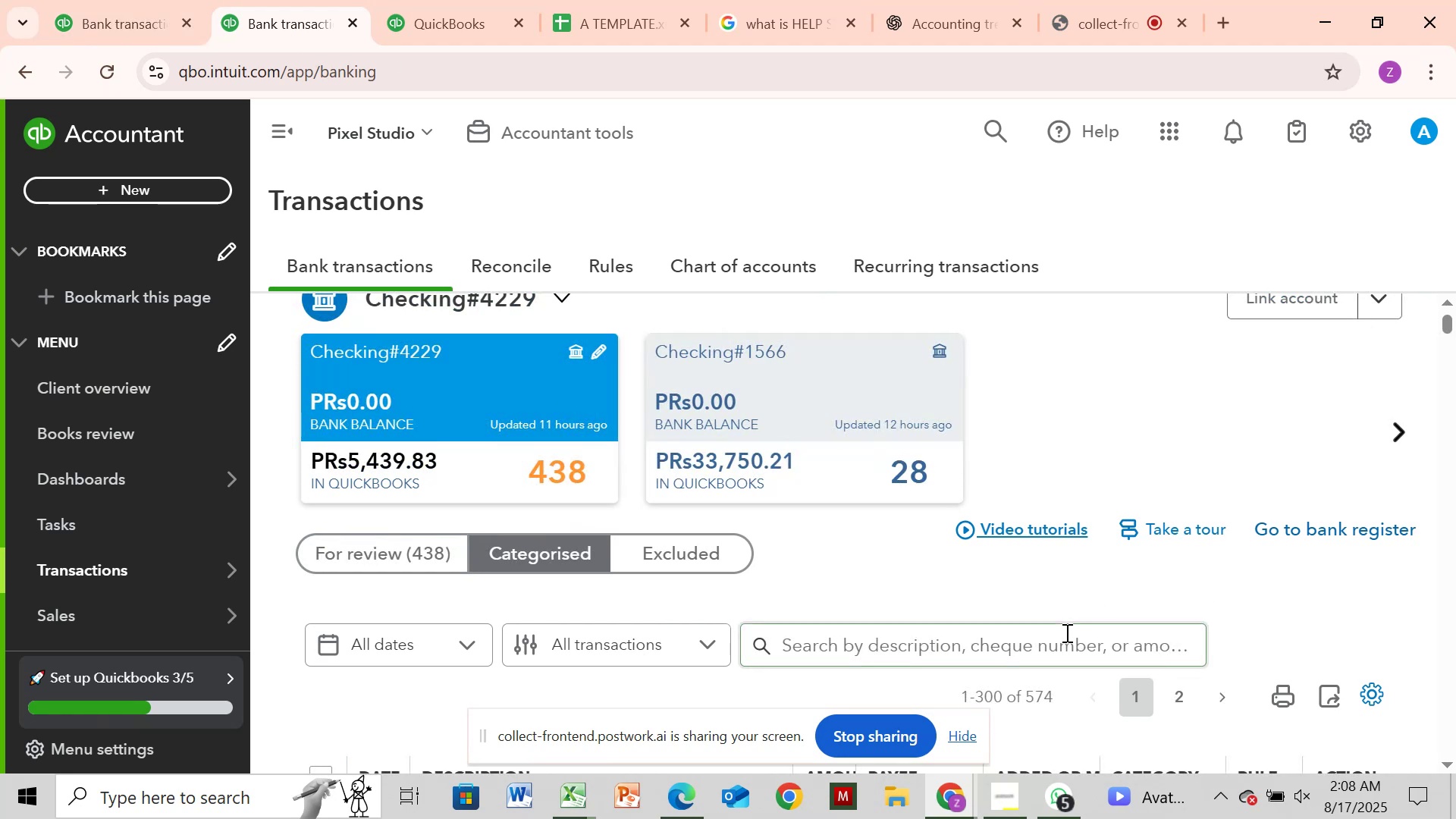 
left_click([1064, 635])
 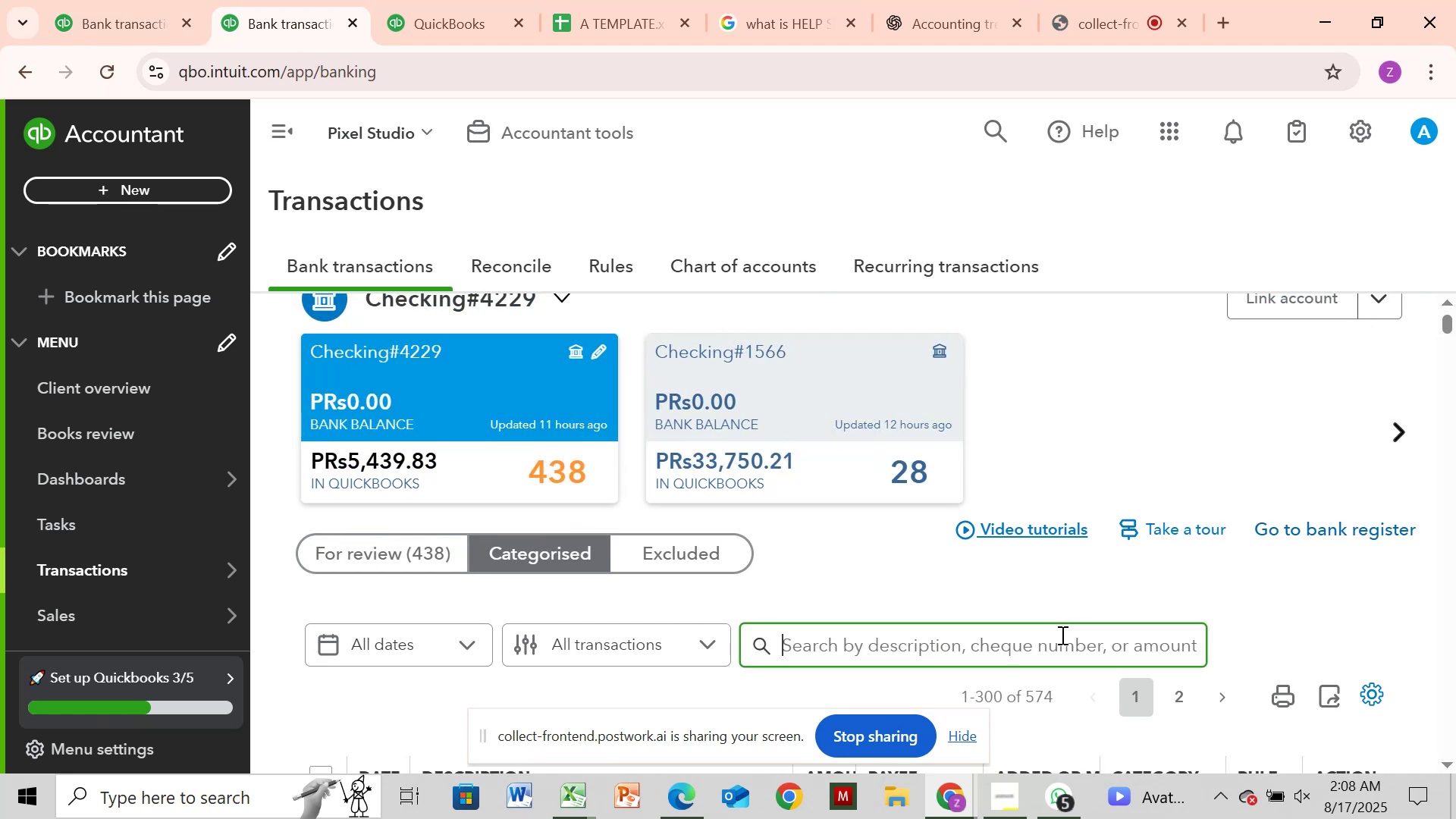 
key(Control+V)
 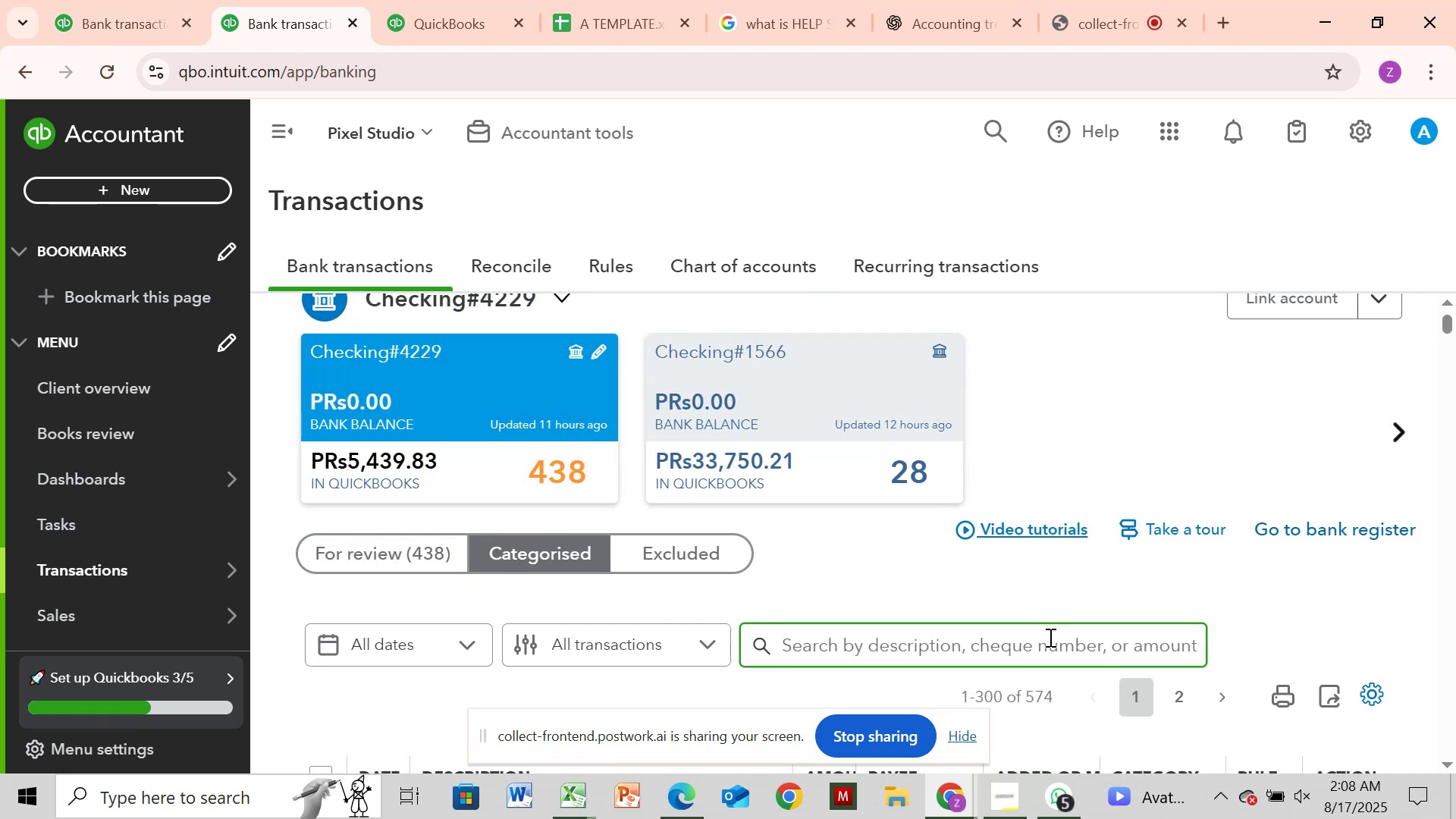 
key(Enter)
 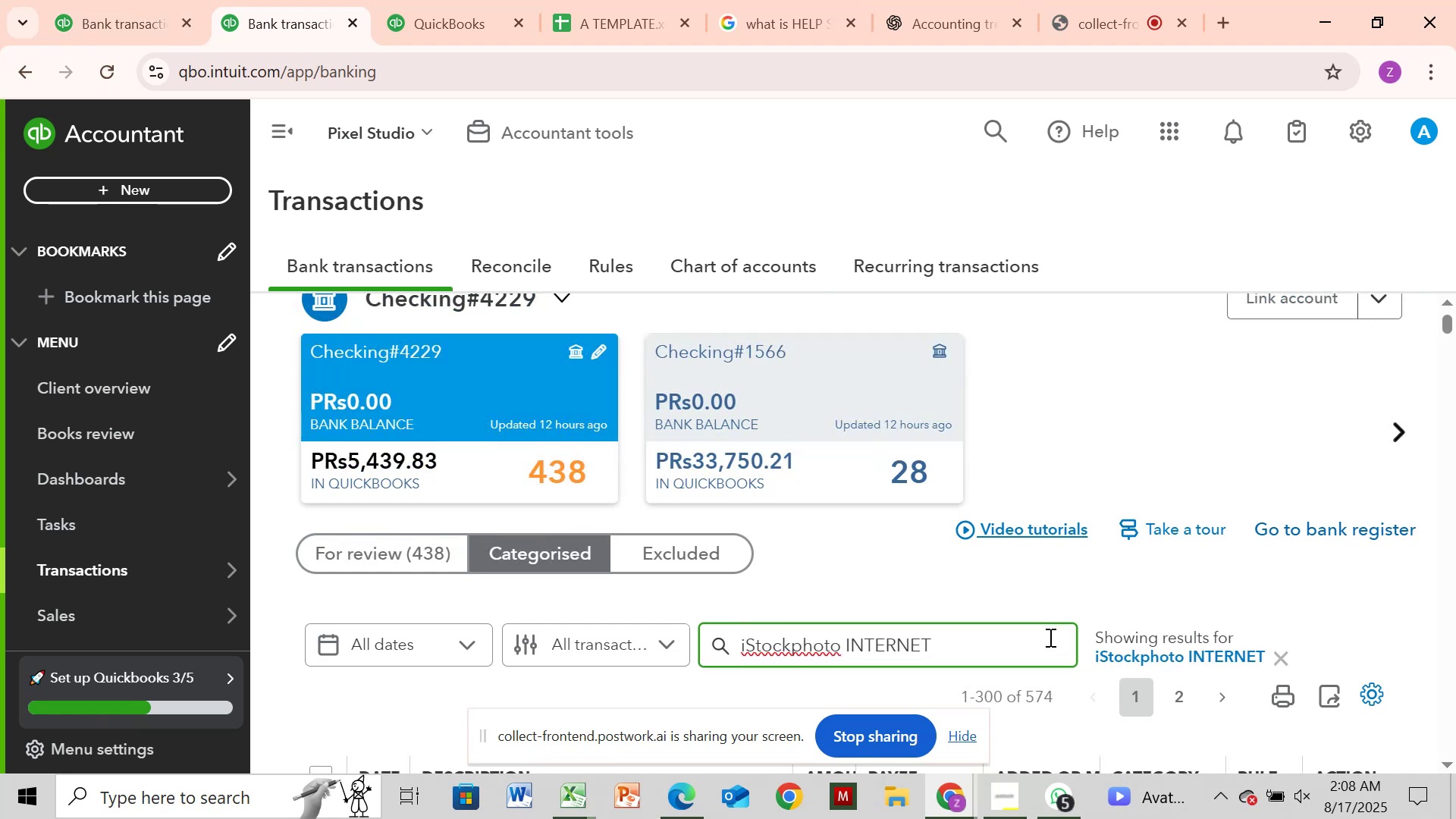 
wait(7.05)
 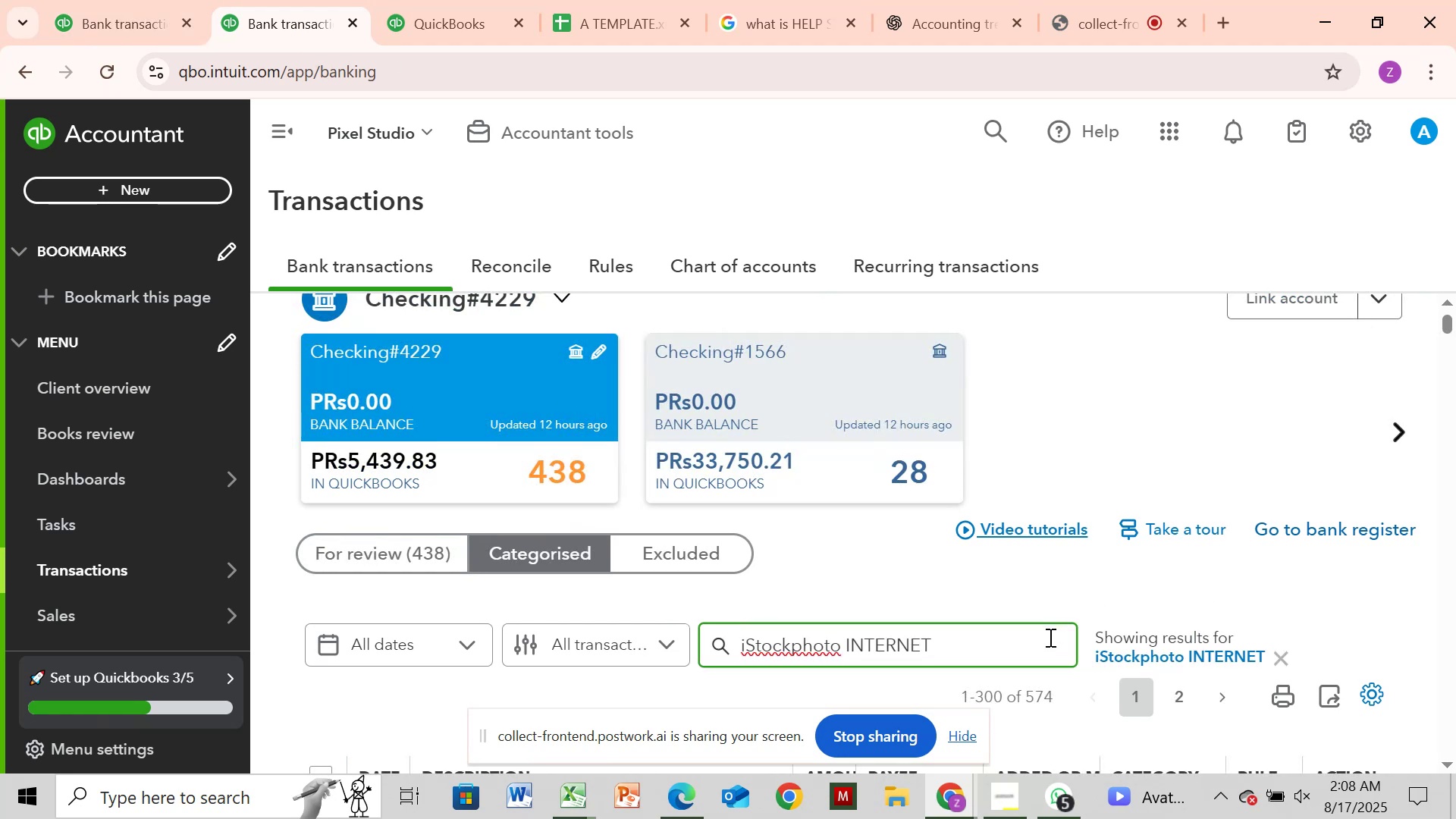 
key(Enter)
 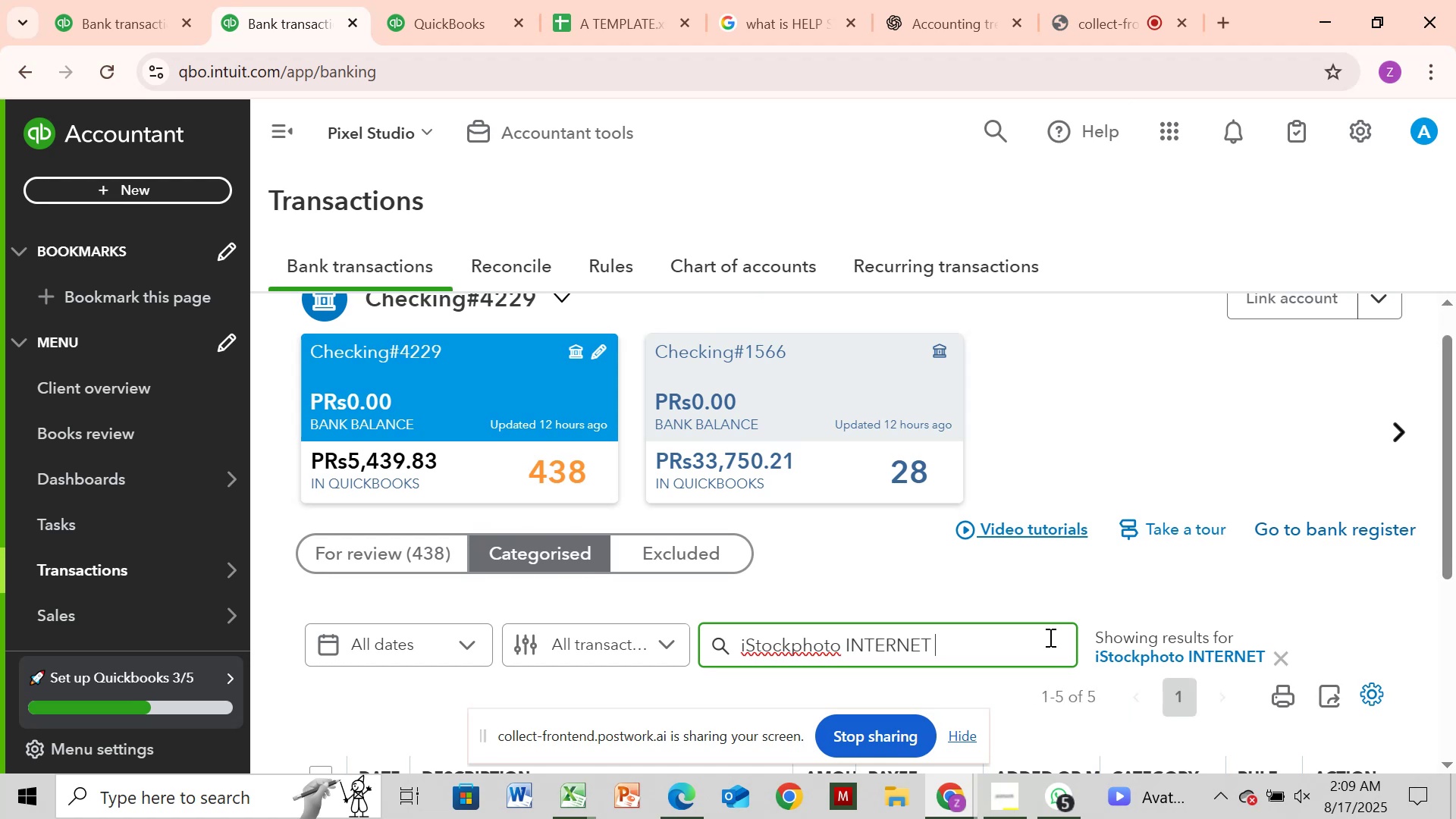 
scroll: coordinate [1046, 646], scroll_direction: down, amount: 4.0
 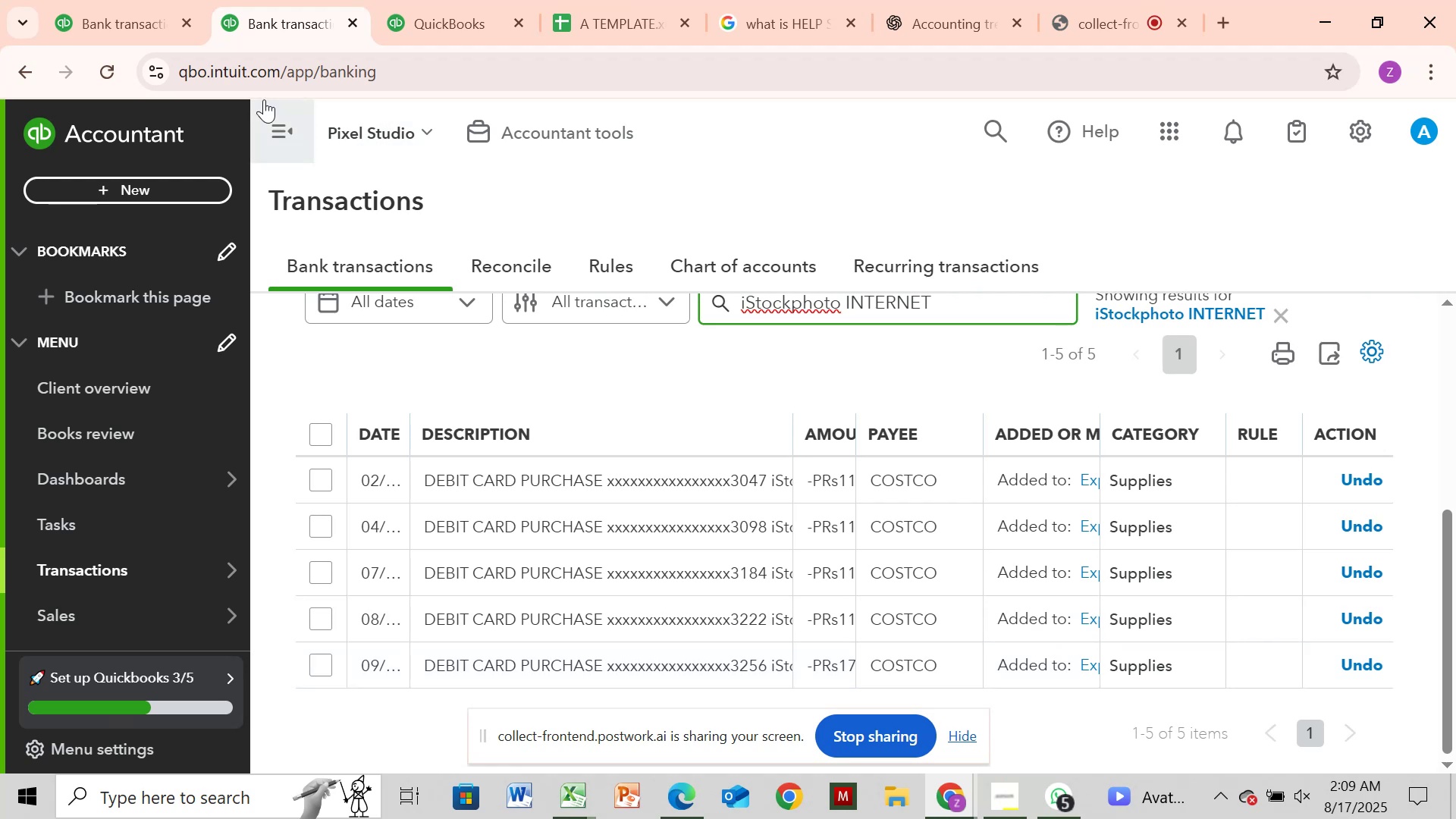 
wait(7.52)
 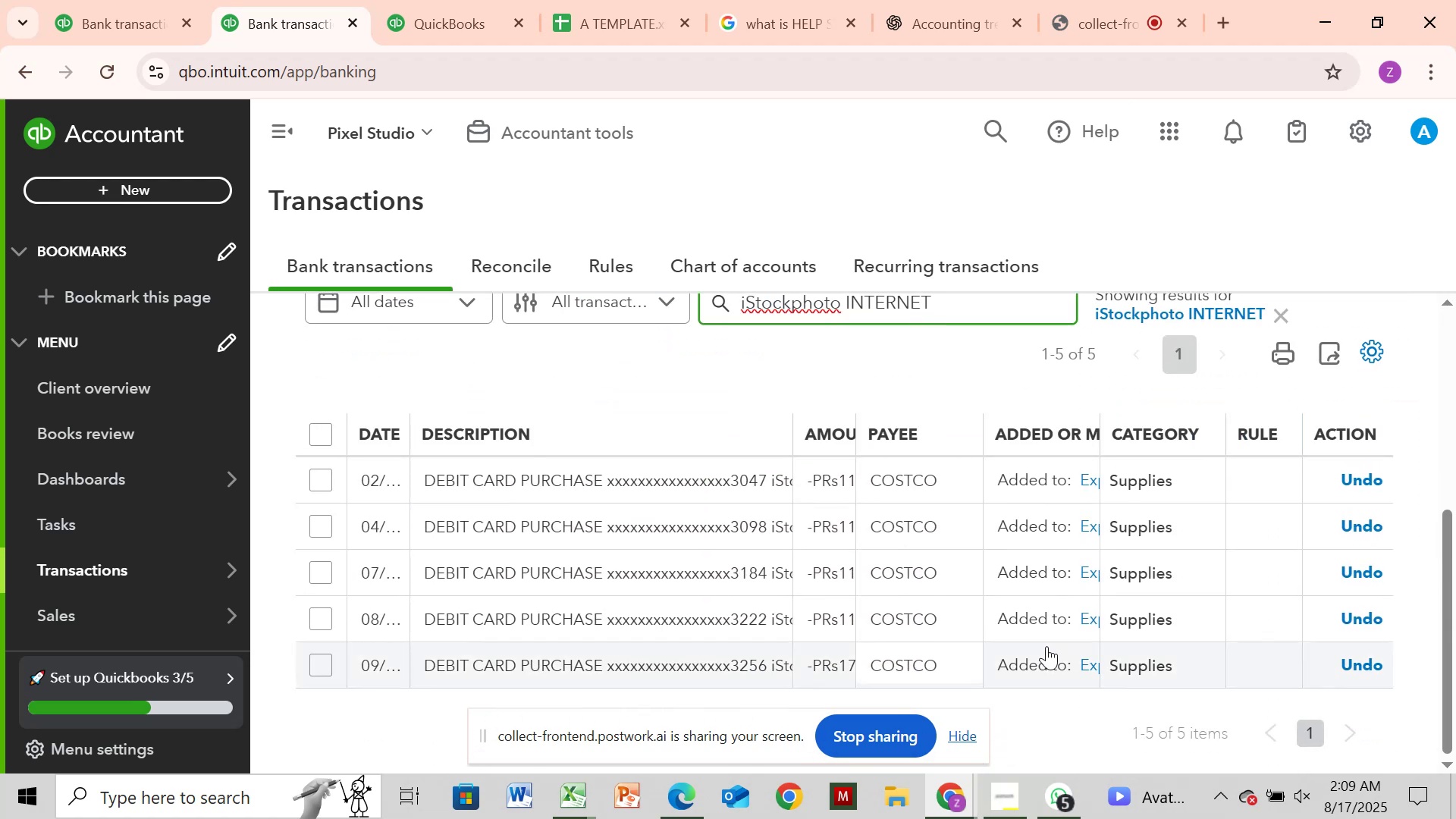 
left_click([111, 17])
 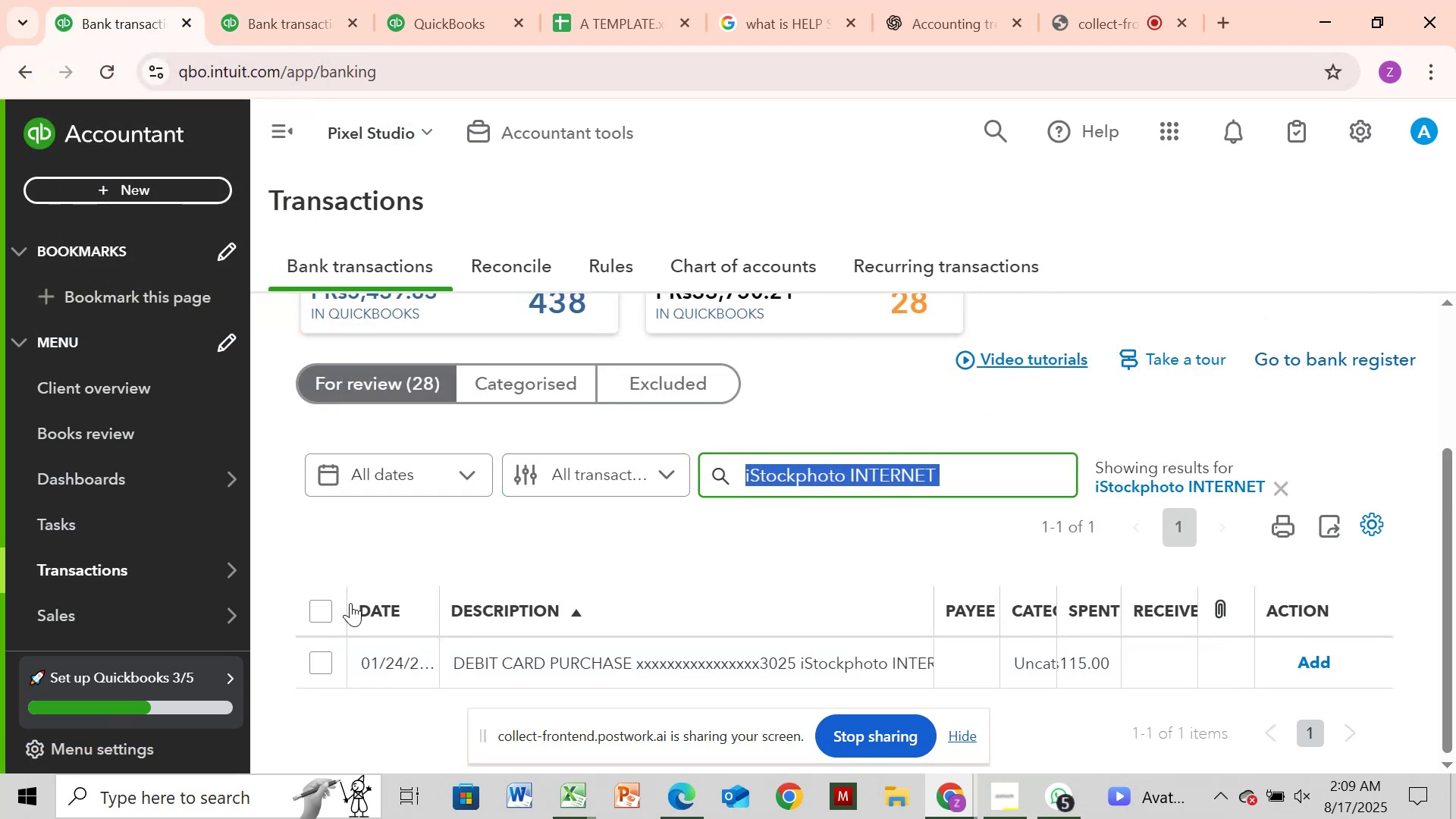 
left_click([325, 607])
 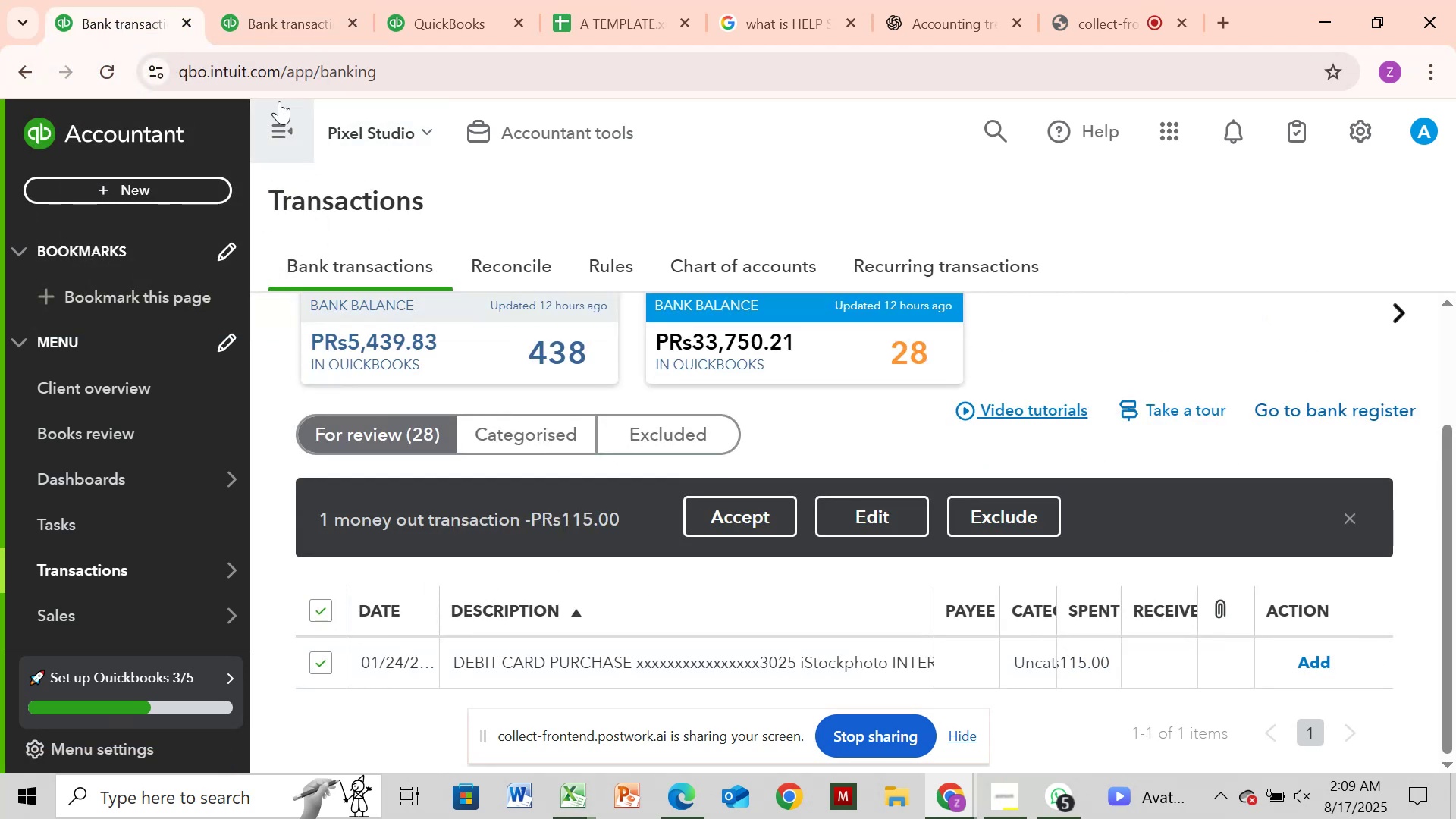 
left_click([287, 21])
 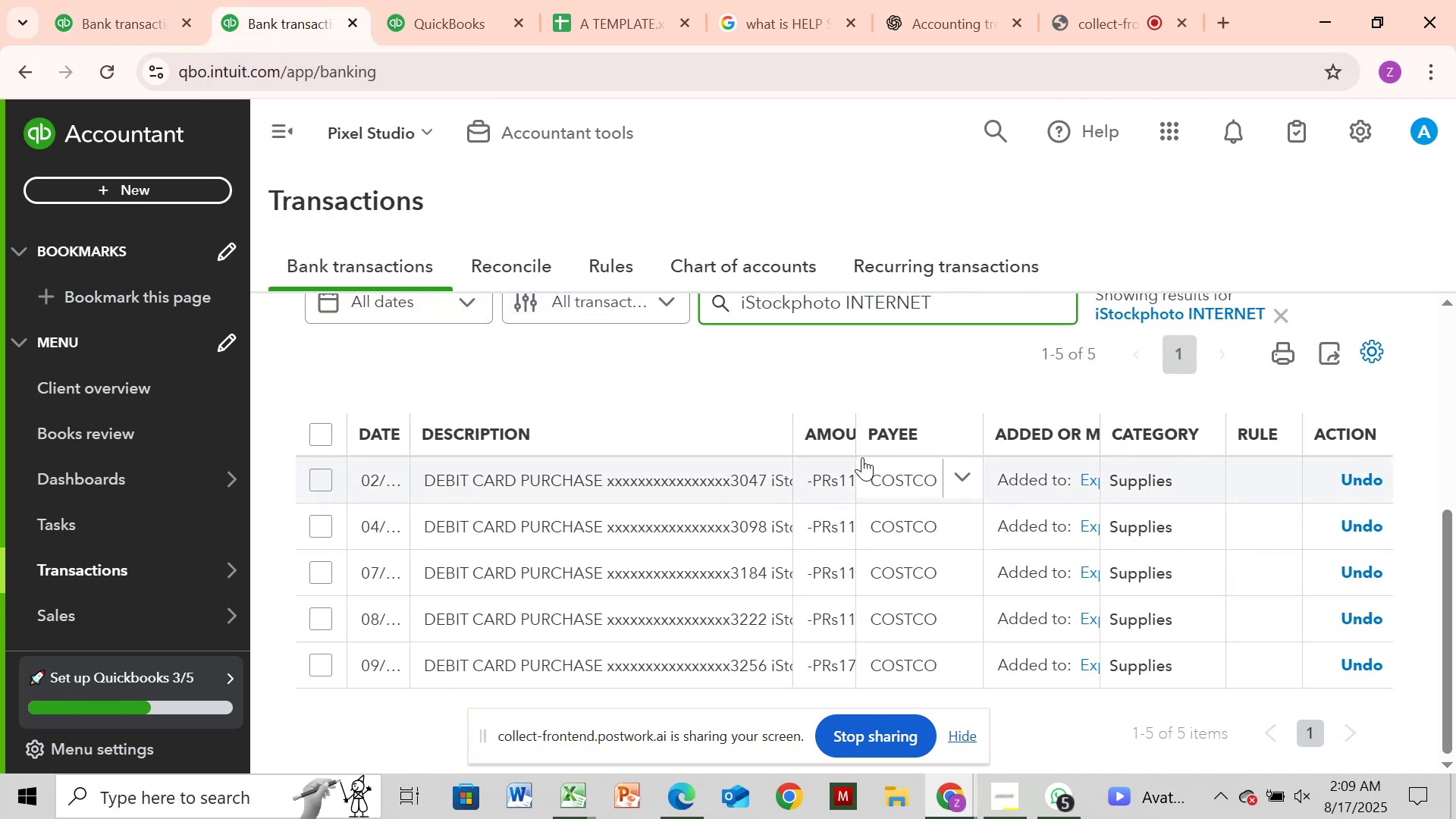 
left_click_drag(start_coordinate=[853, 444], to_coordinate=[902, 441])
 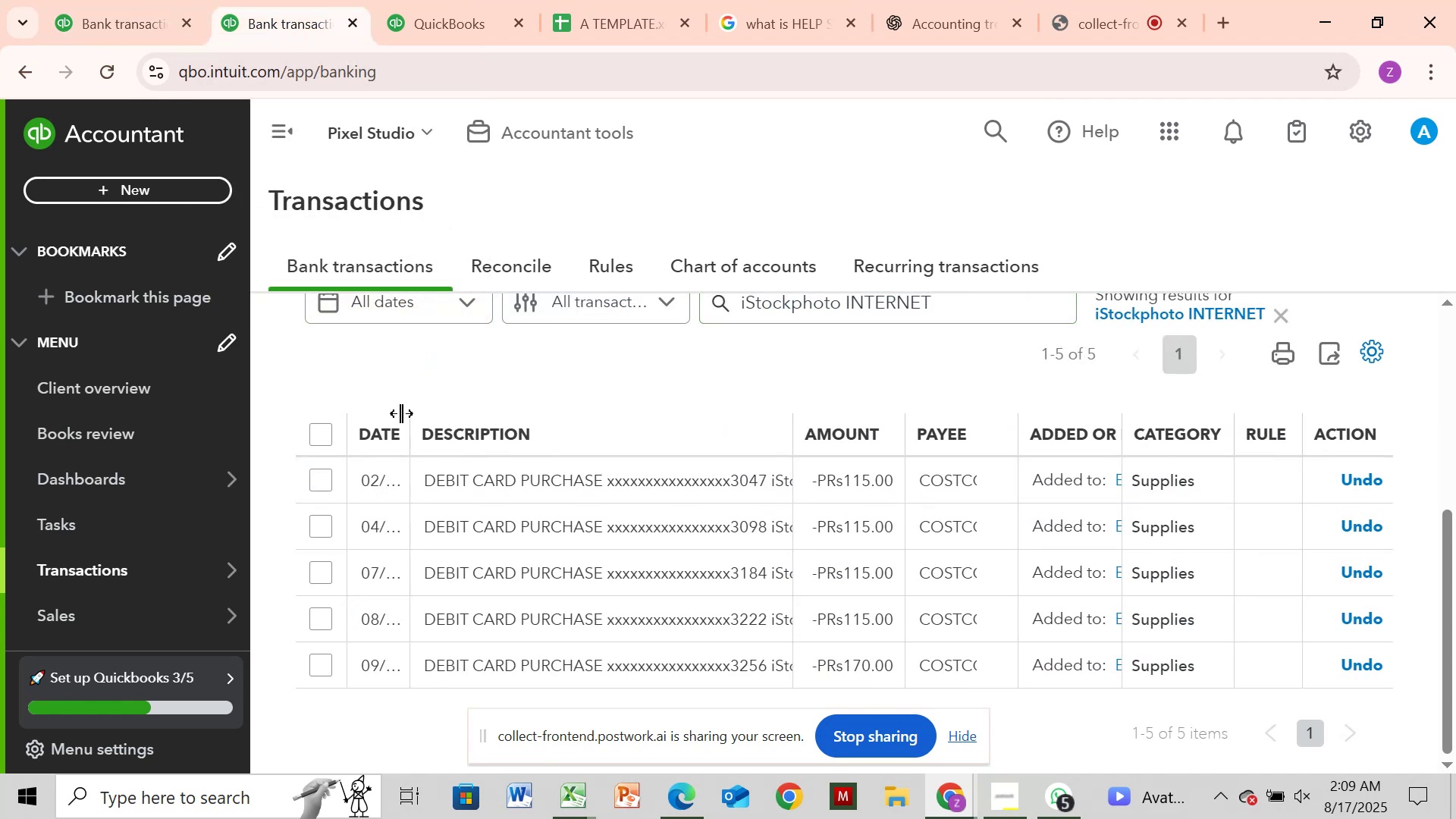 
left_click_drag(start_coordinate=[409, 423], to_coordinate=[475, 436])
 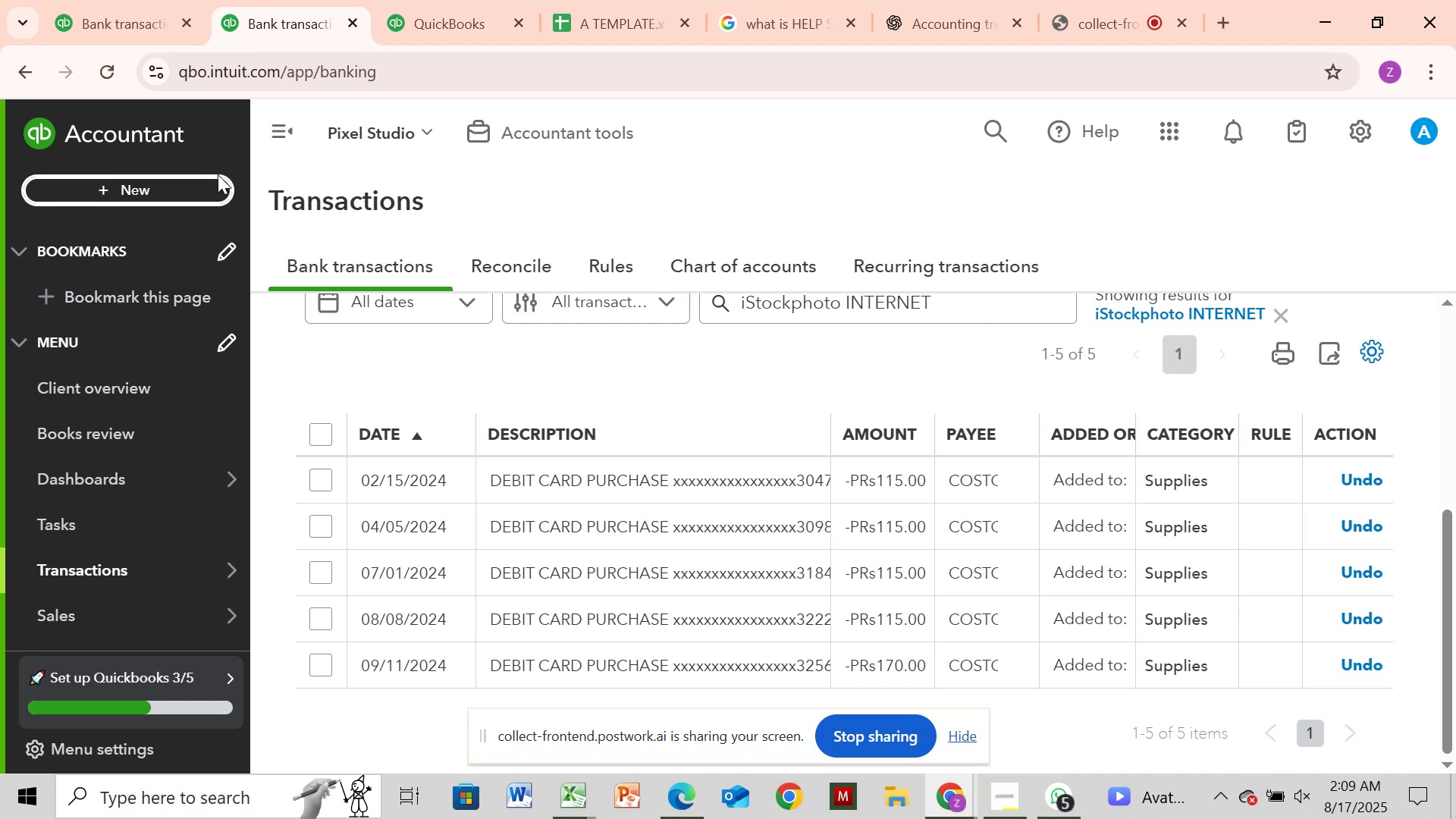 
left_click([113, 9])
 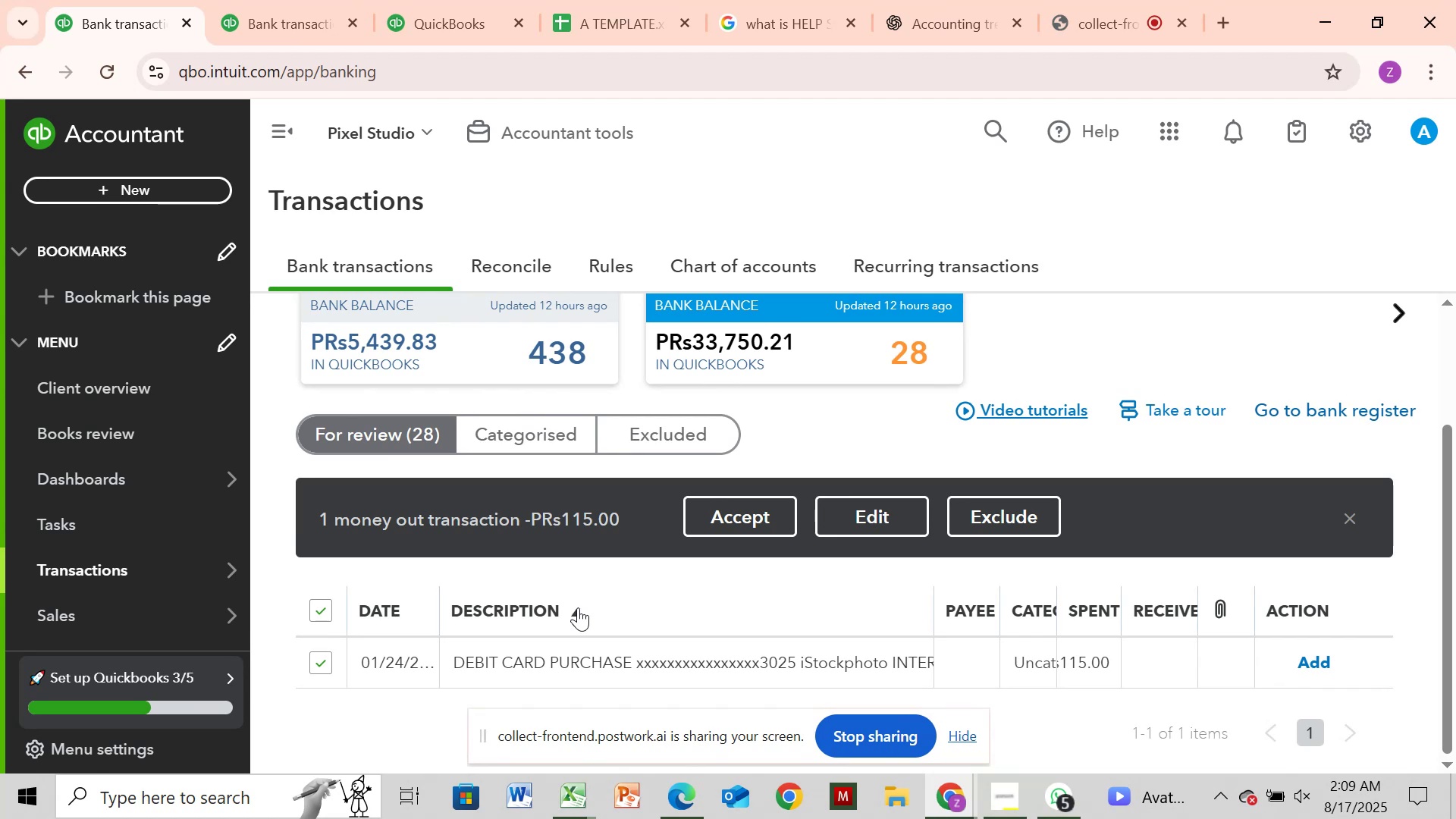 
wait(12.38)
 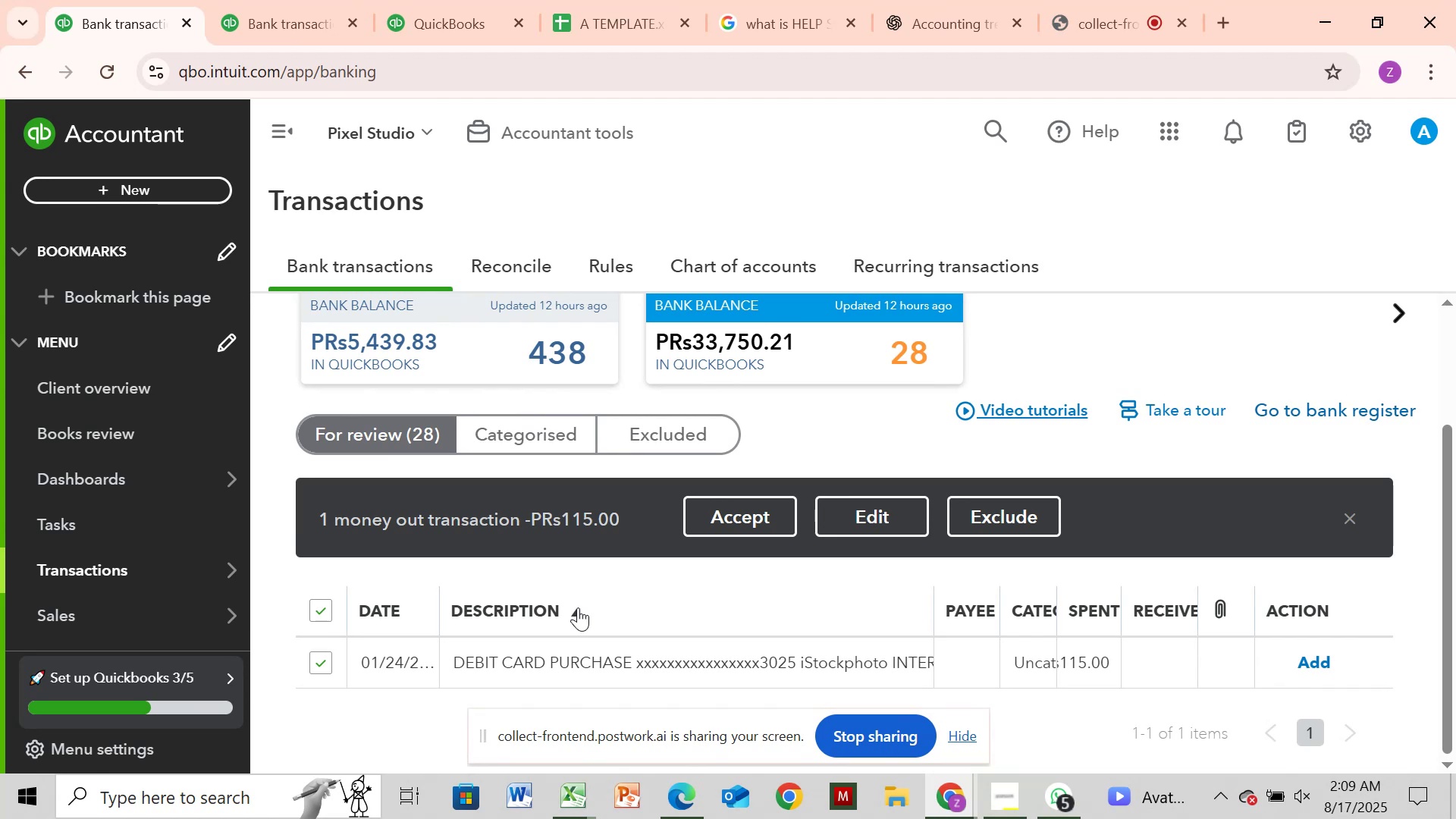 
mouse_move([556, 21])
 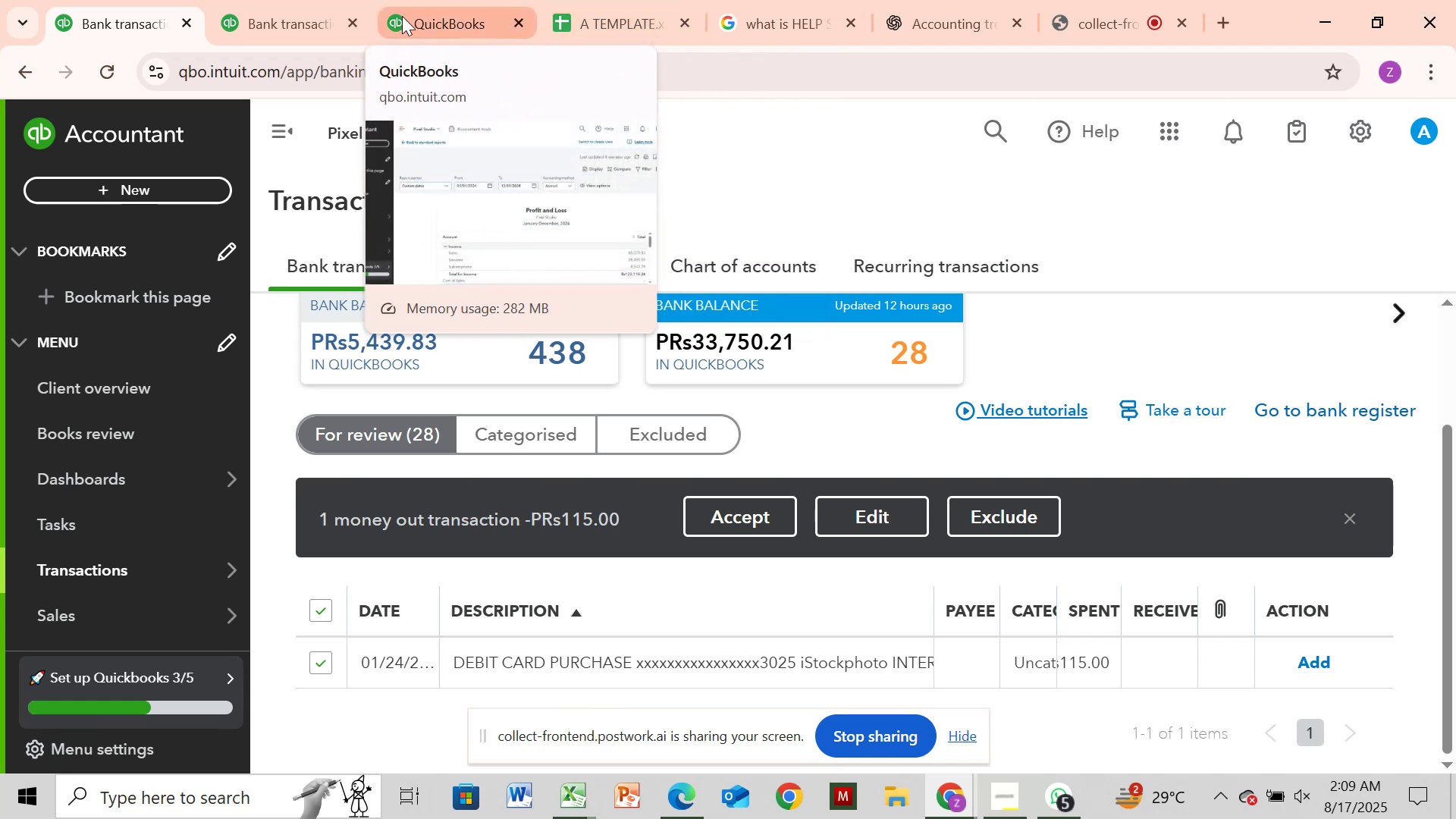 
mouse_move([292, -2])
 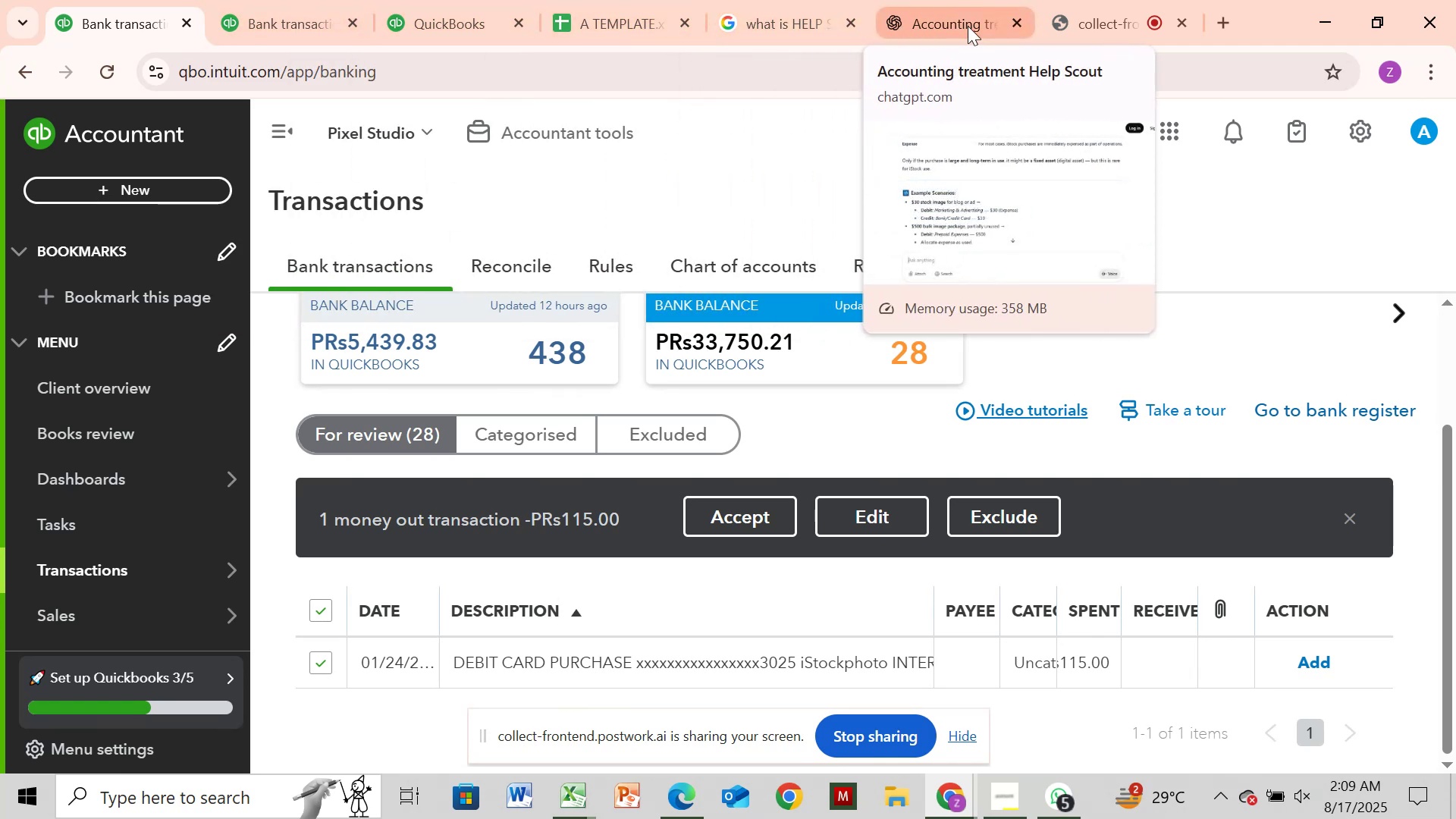 
wait(10.42)
 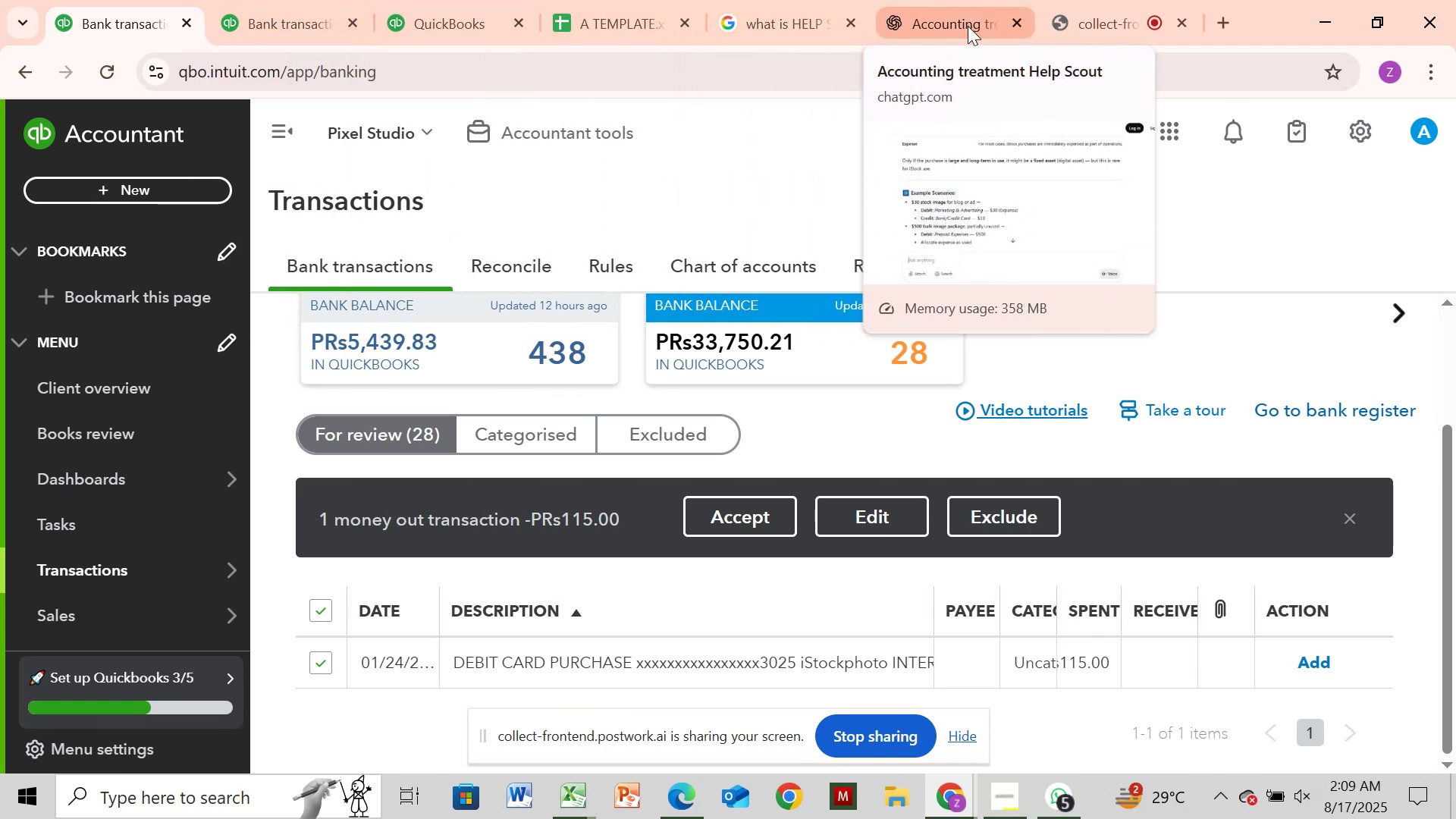 
left_click([308, 663])
 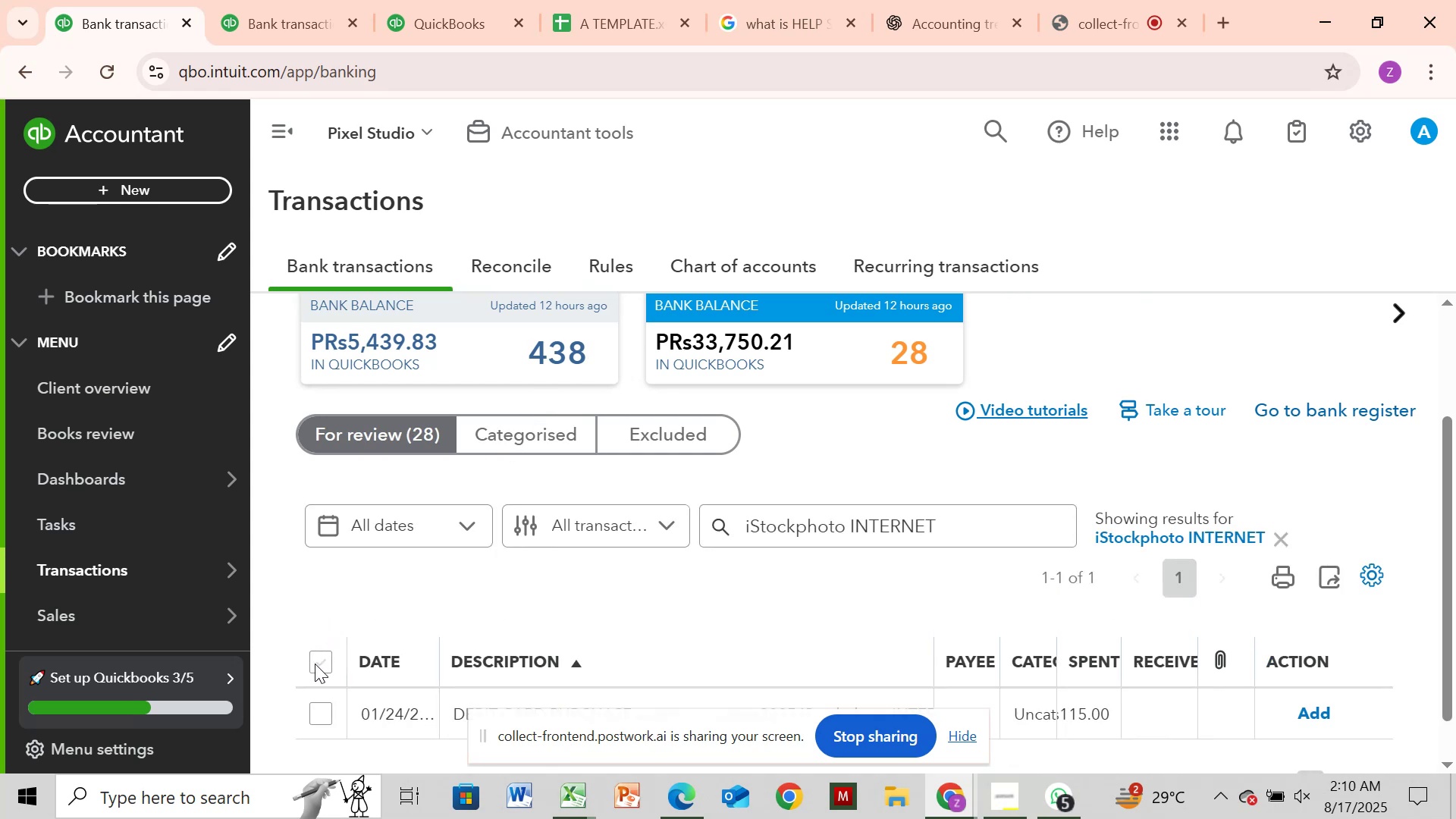 
left_click([315, 664])
 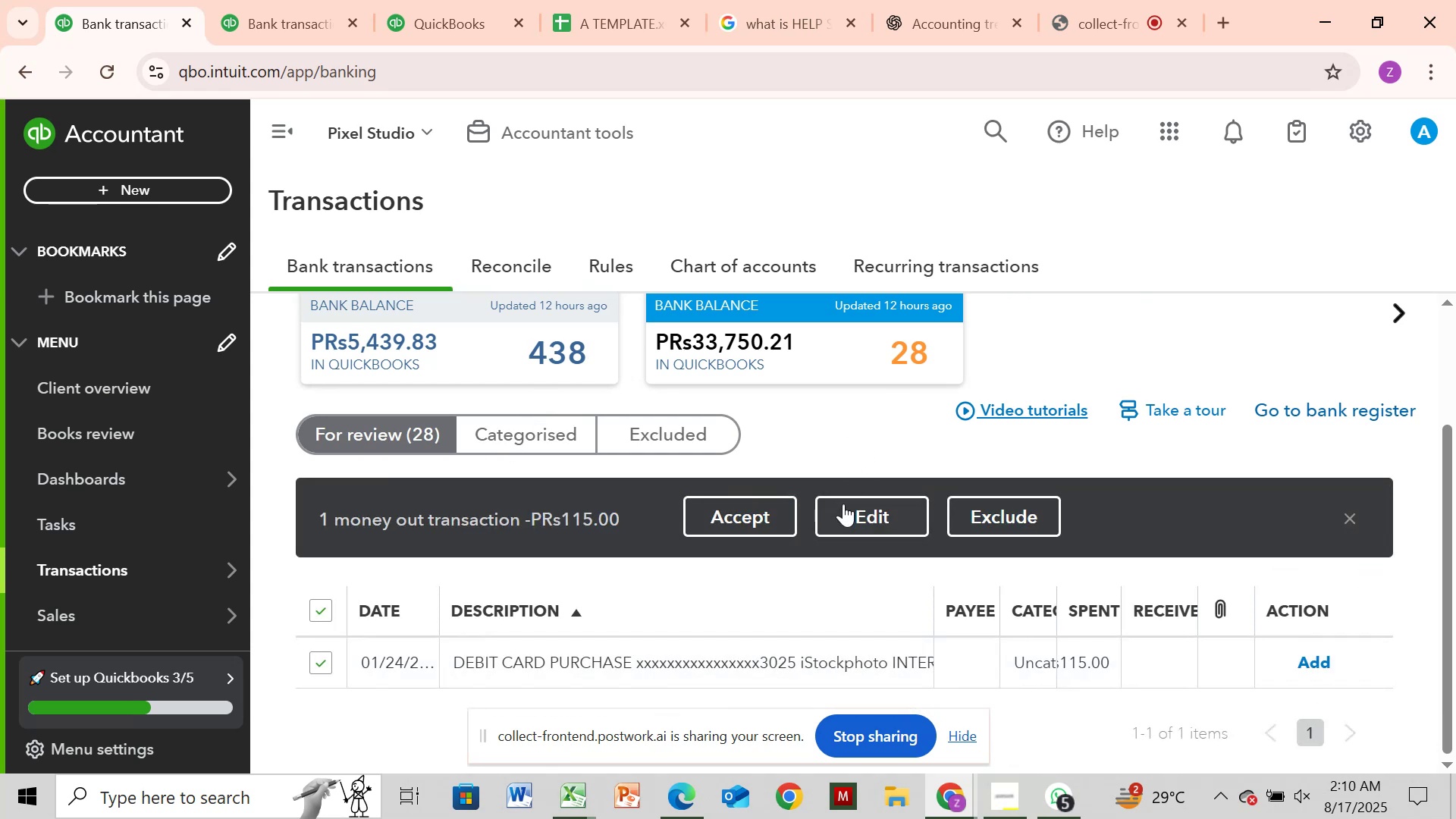 
left_click([843, 504])
 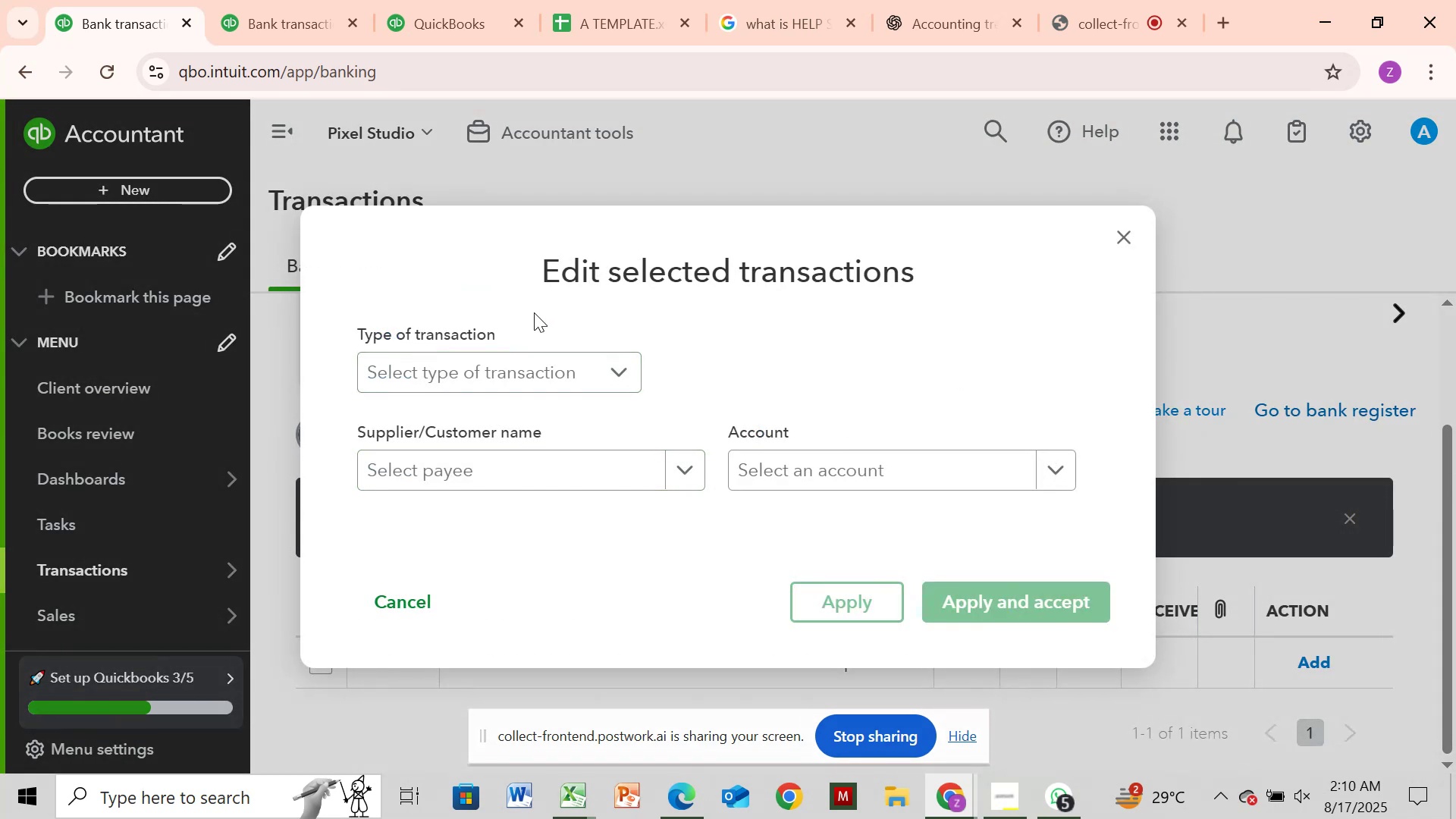 
left_click([534, 369])
 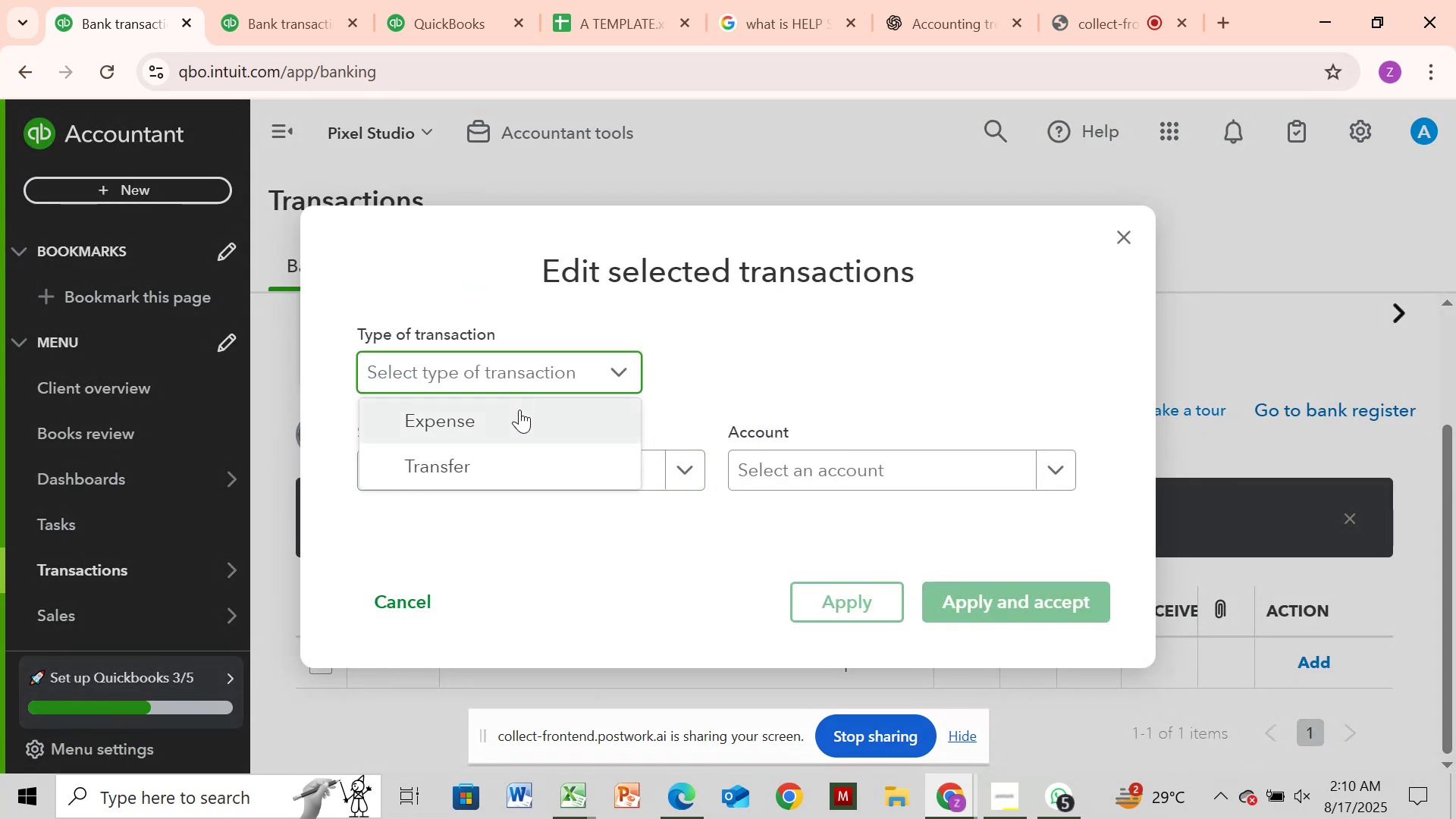 
left_click([519, 410])
 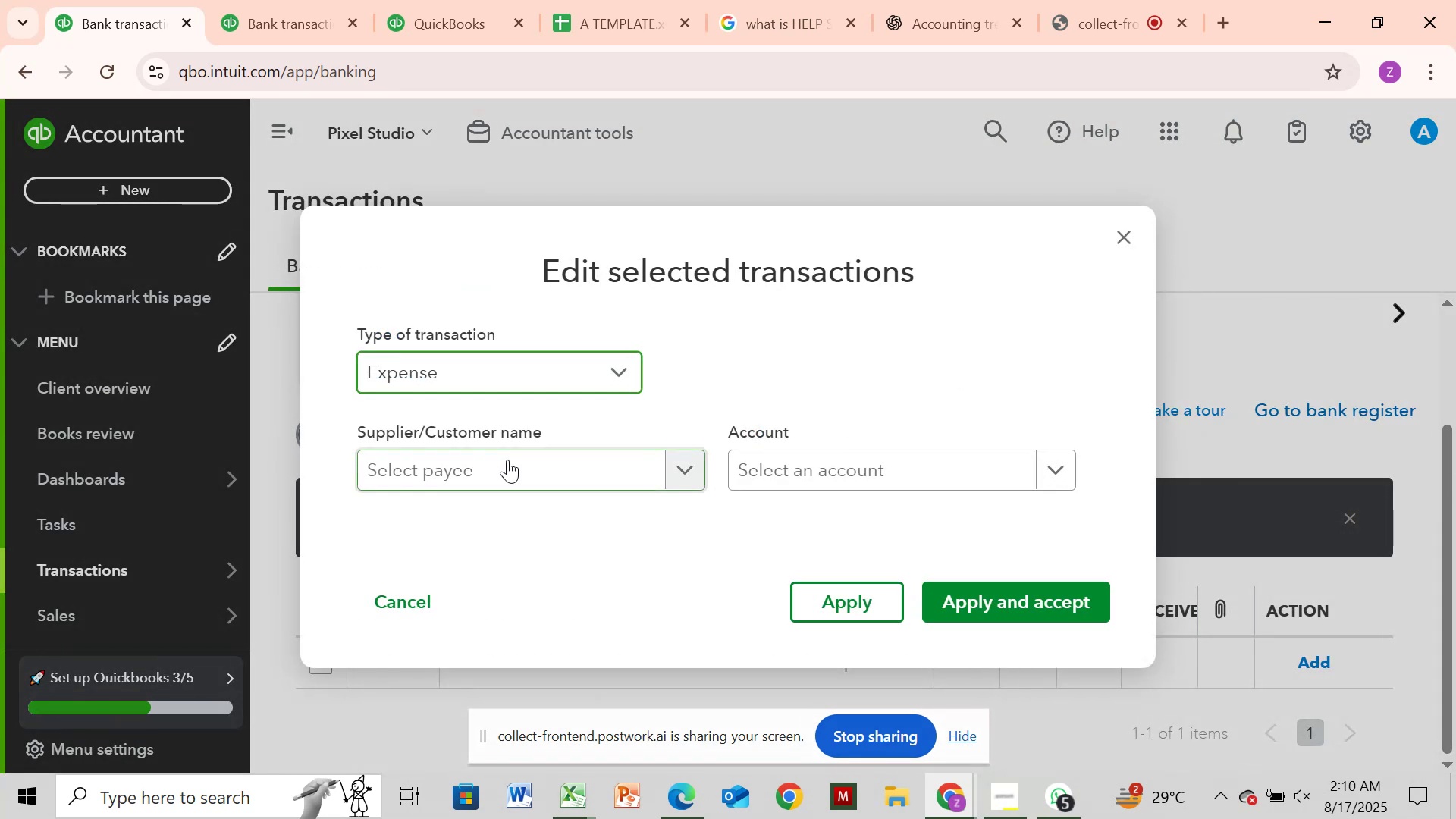 
left_click([507, 460])
 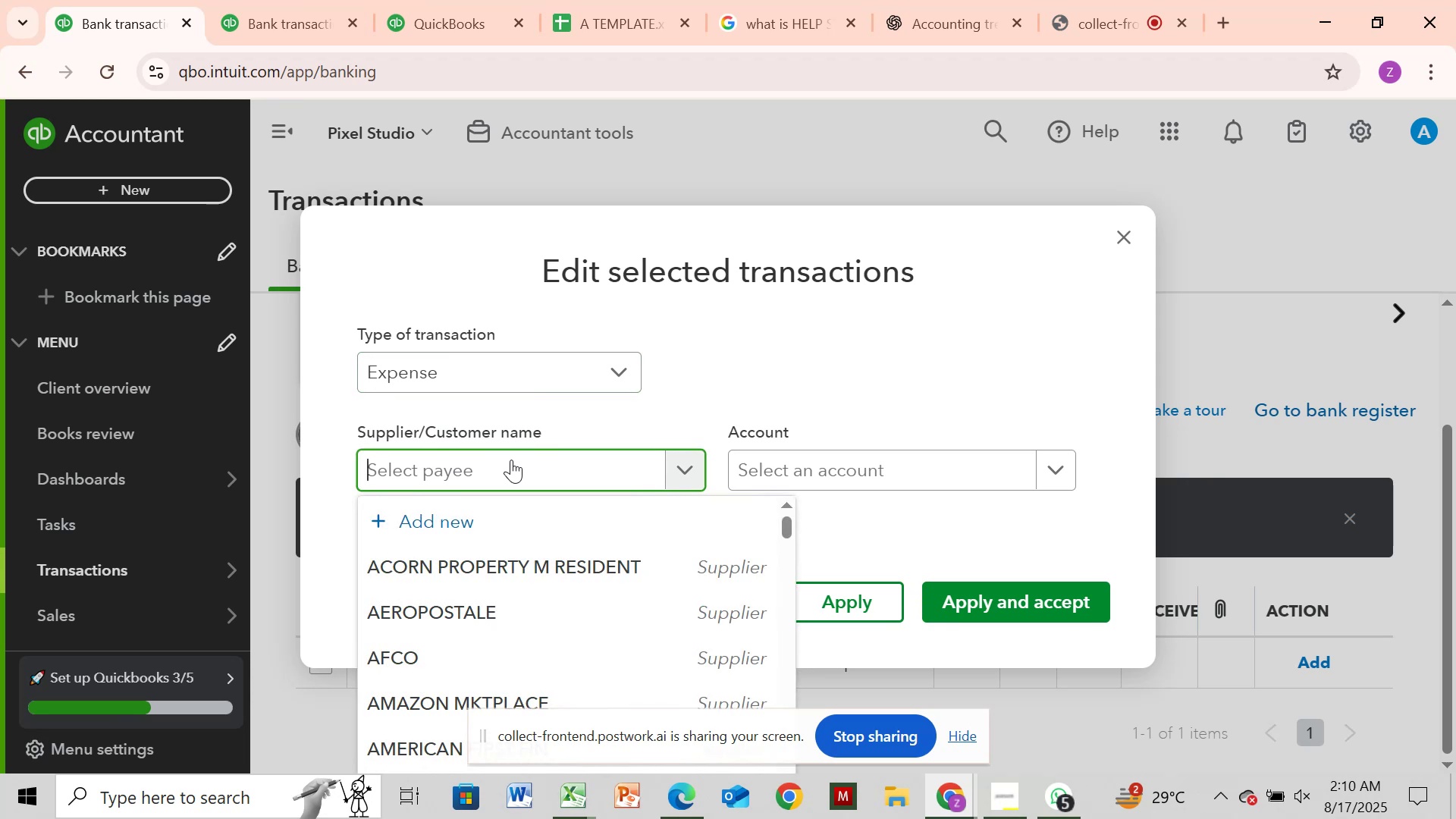 
key(Control+V)
 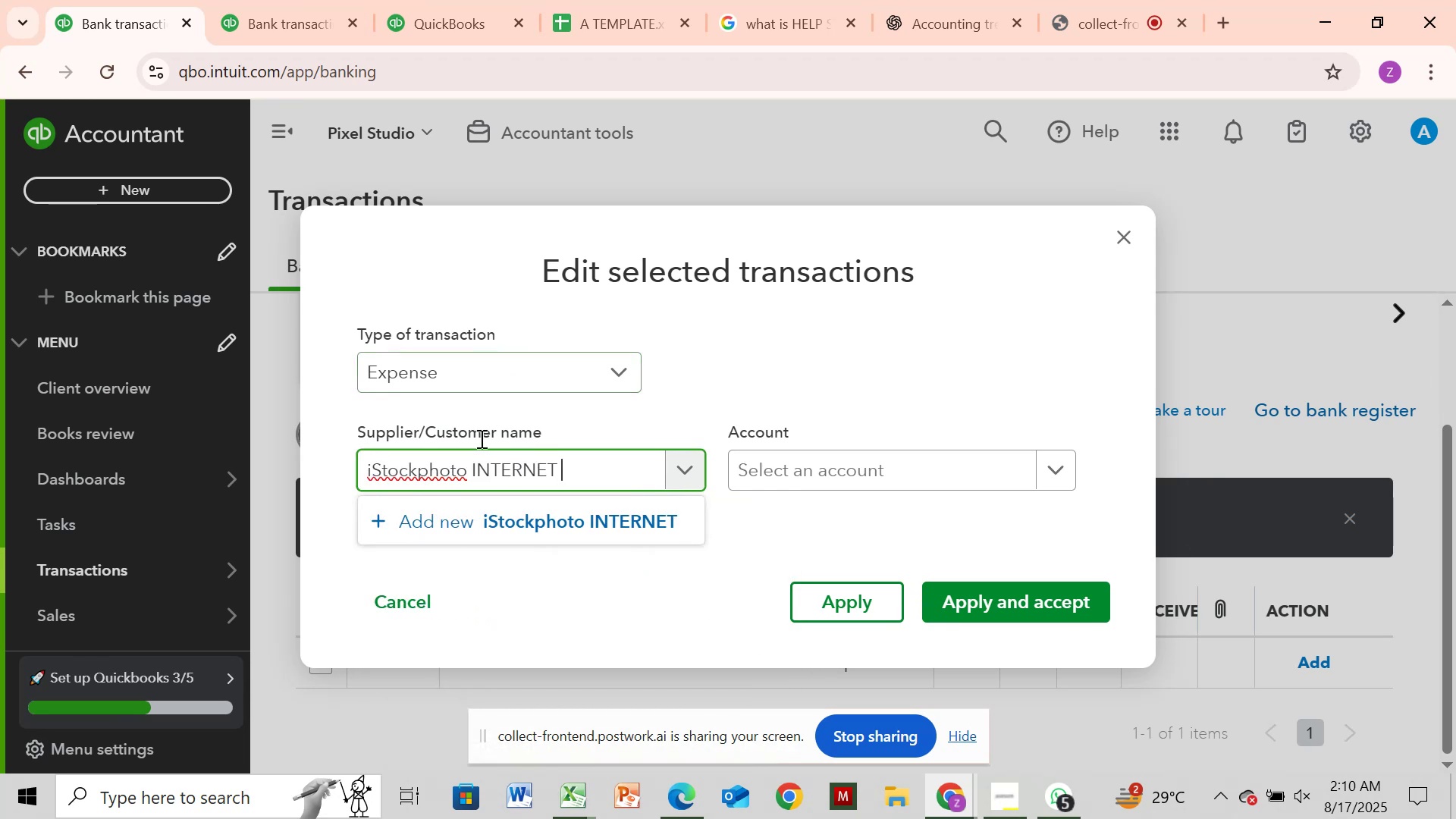 
left_click([528, 528])
 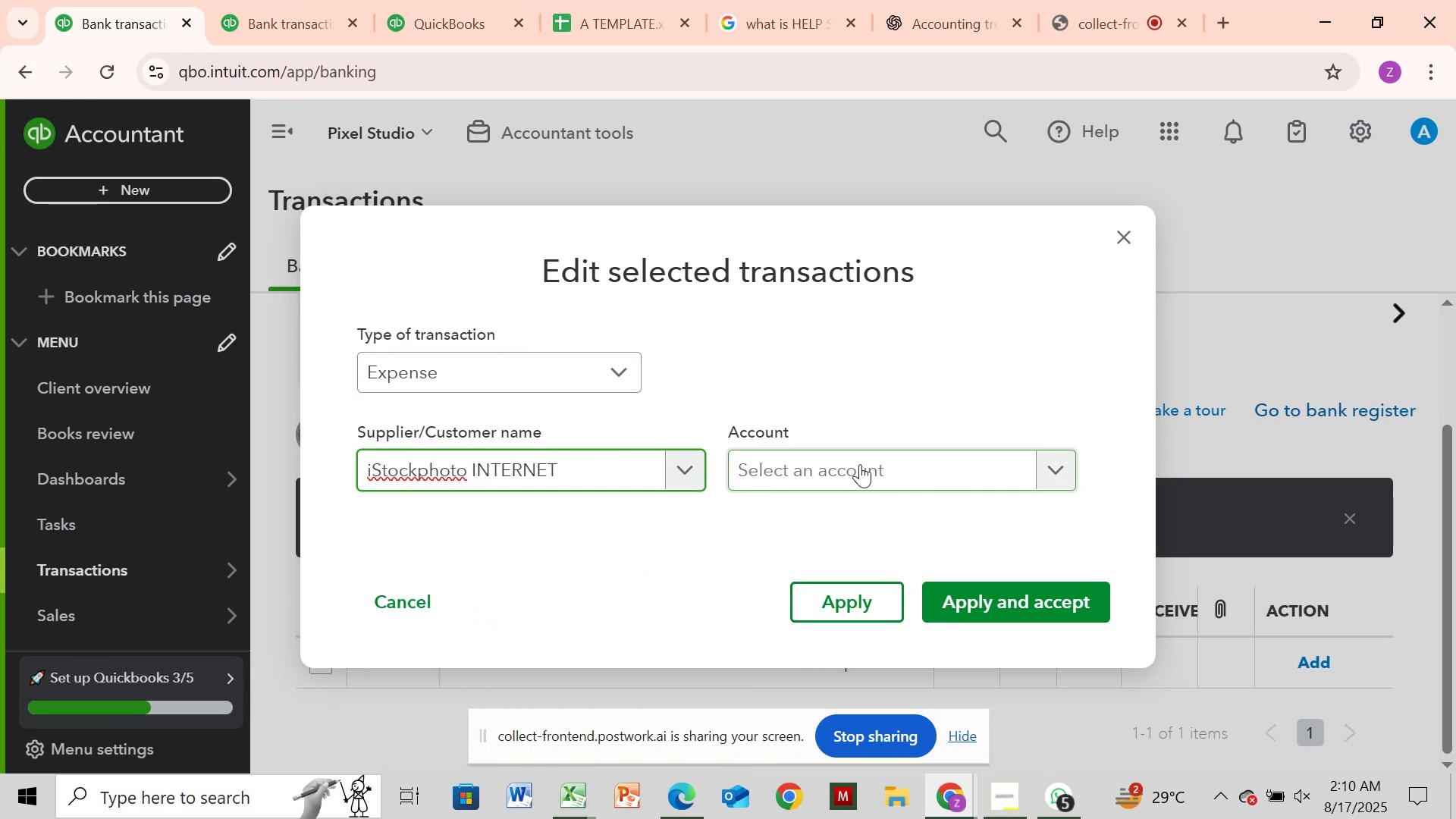 
left_click([637, 475])
 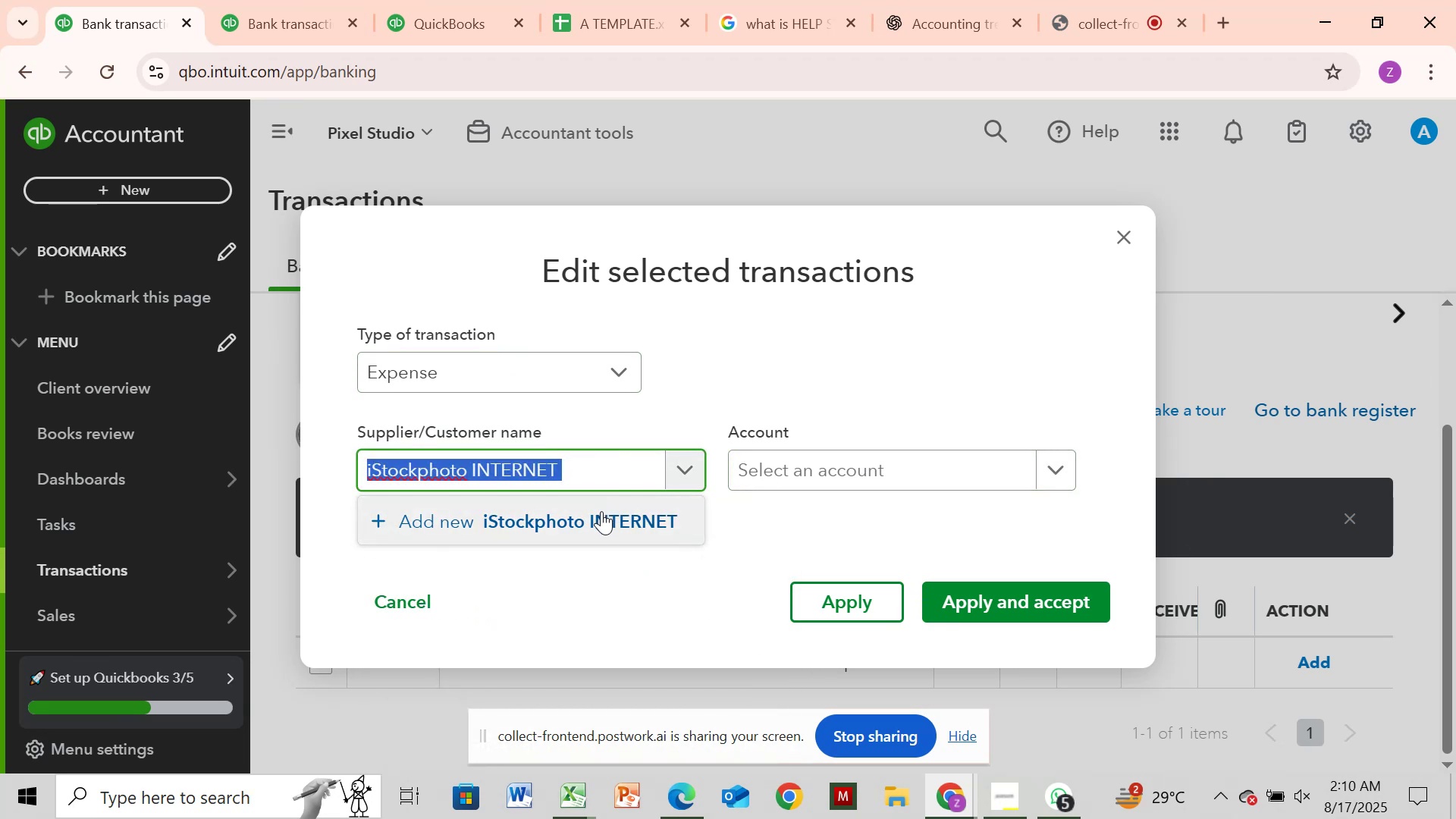 
left_click([596, 519])
 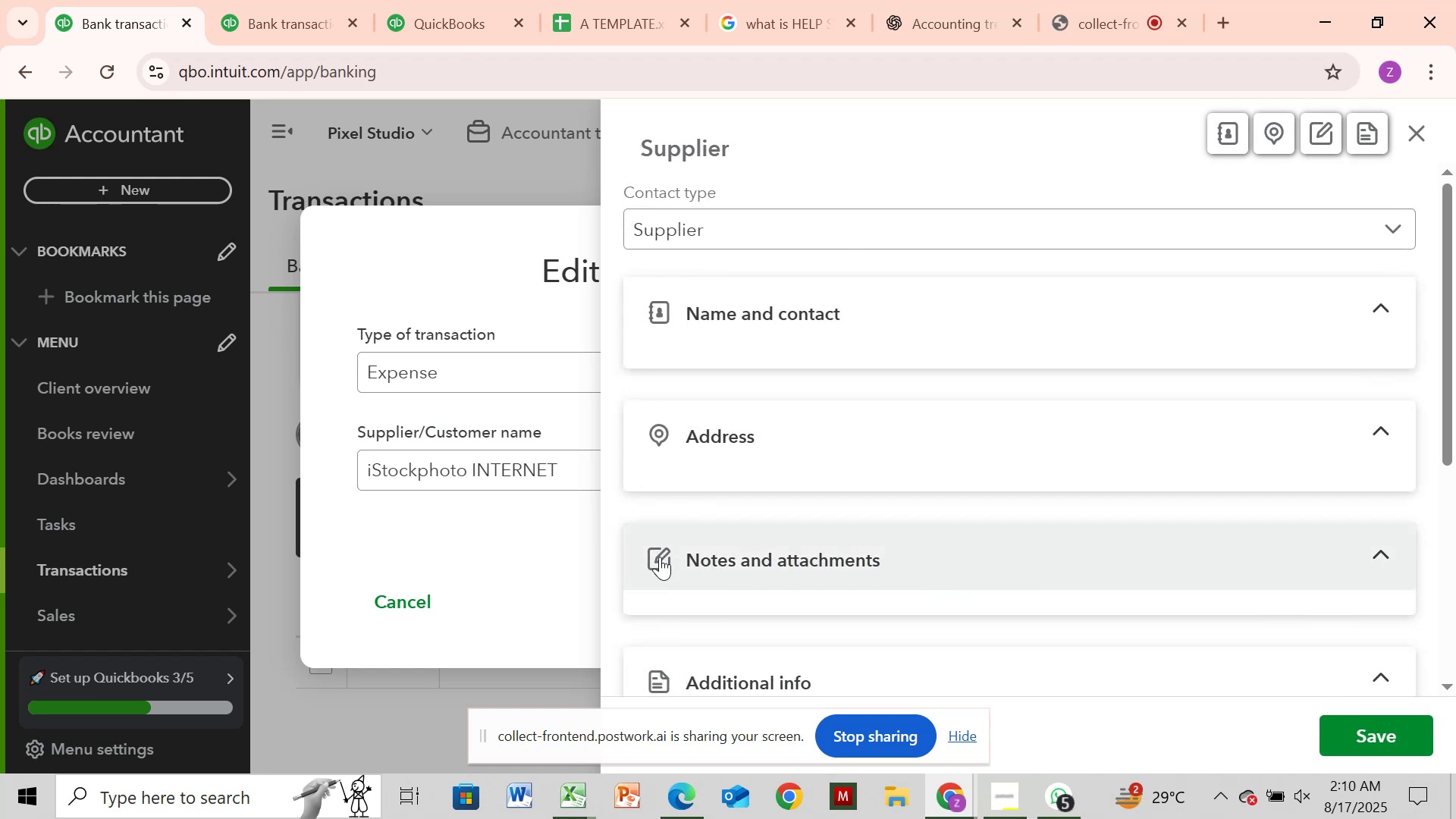 
left_click([560, 530])
 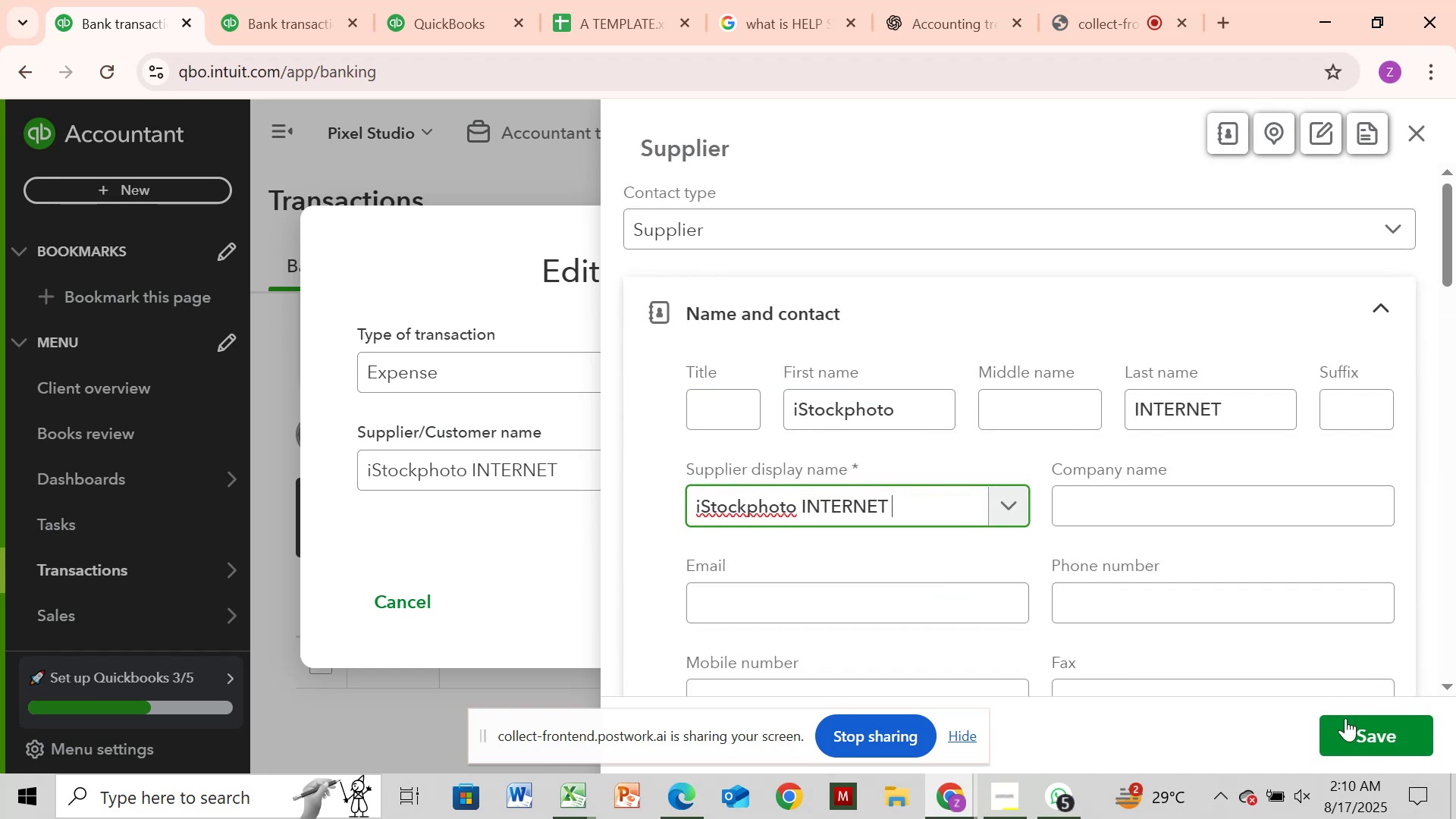 
left_click([1358, 730])
 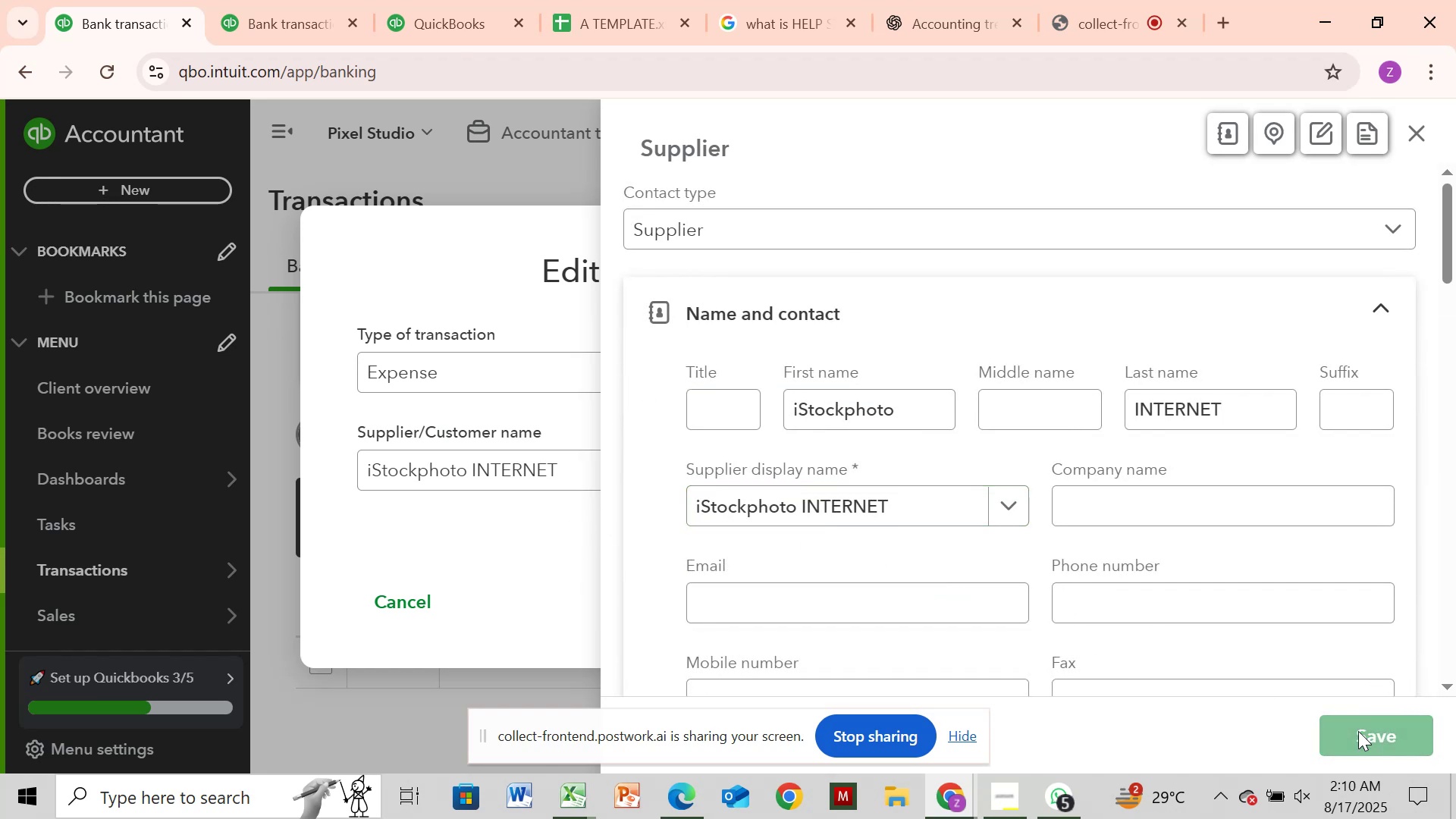 
wait(9.84)
 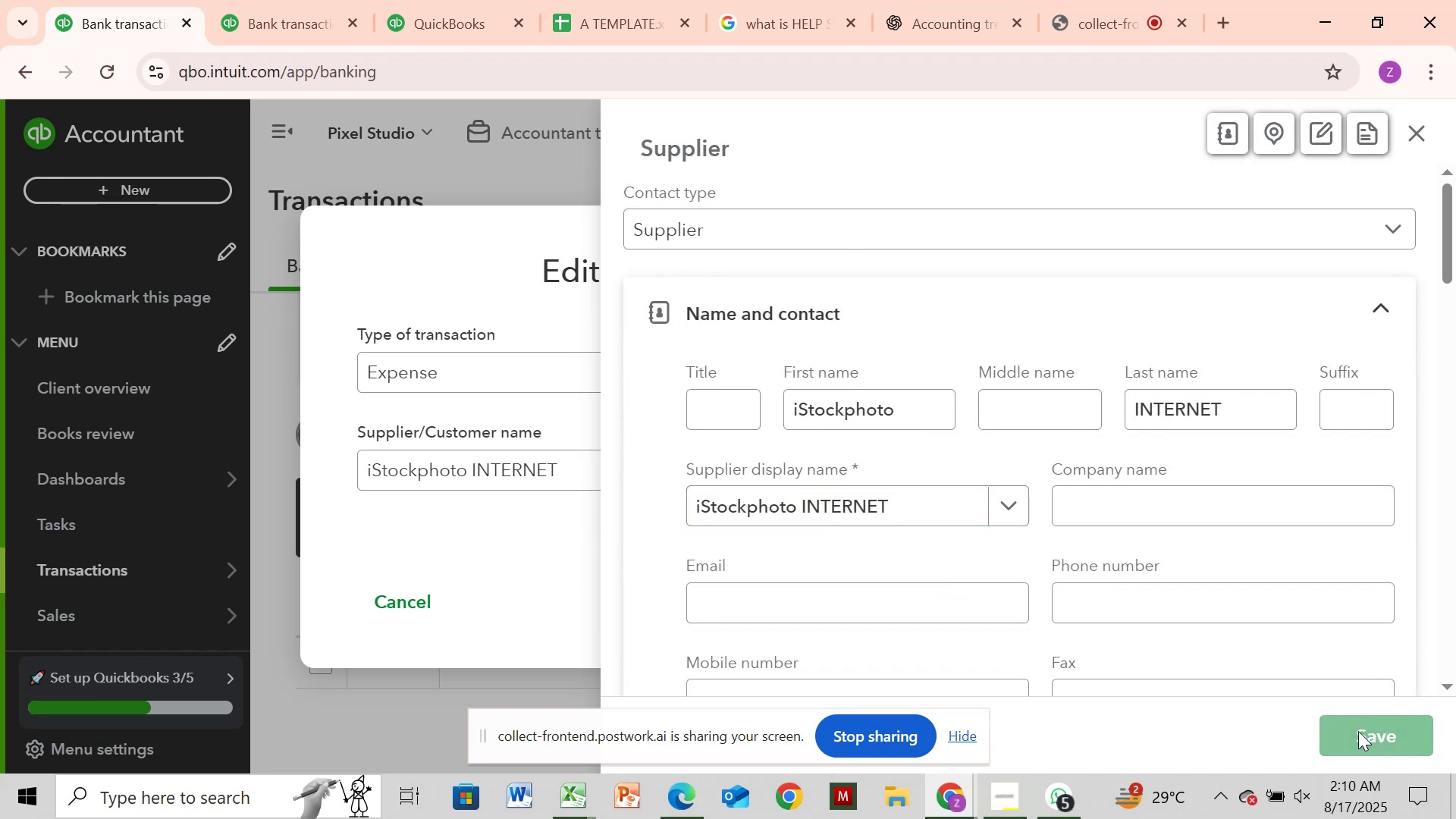 
left_click([272, 33])
 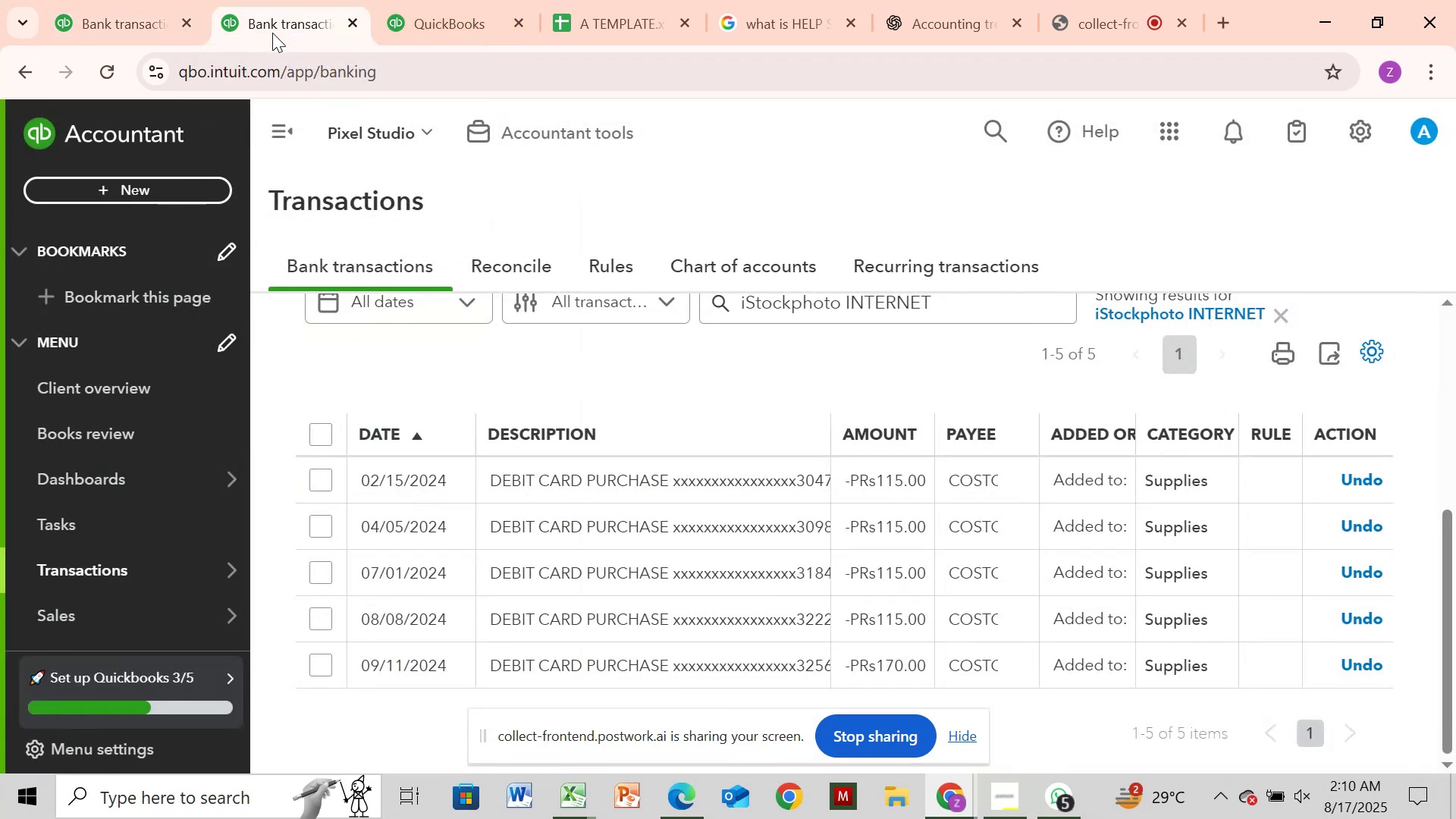 
left_click([142, 21])
 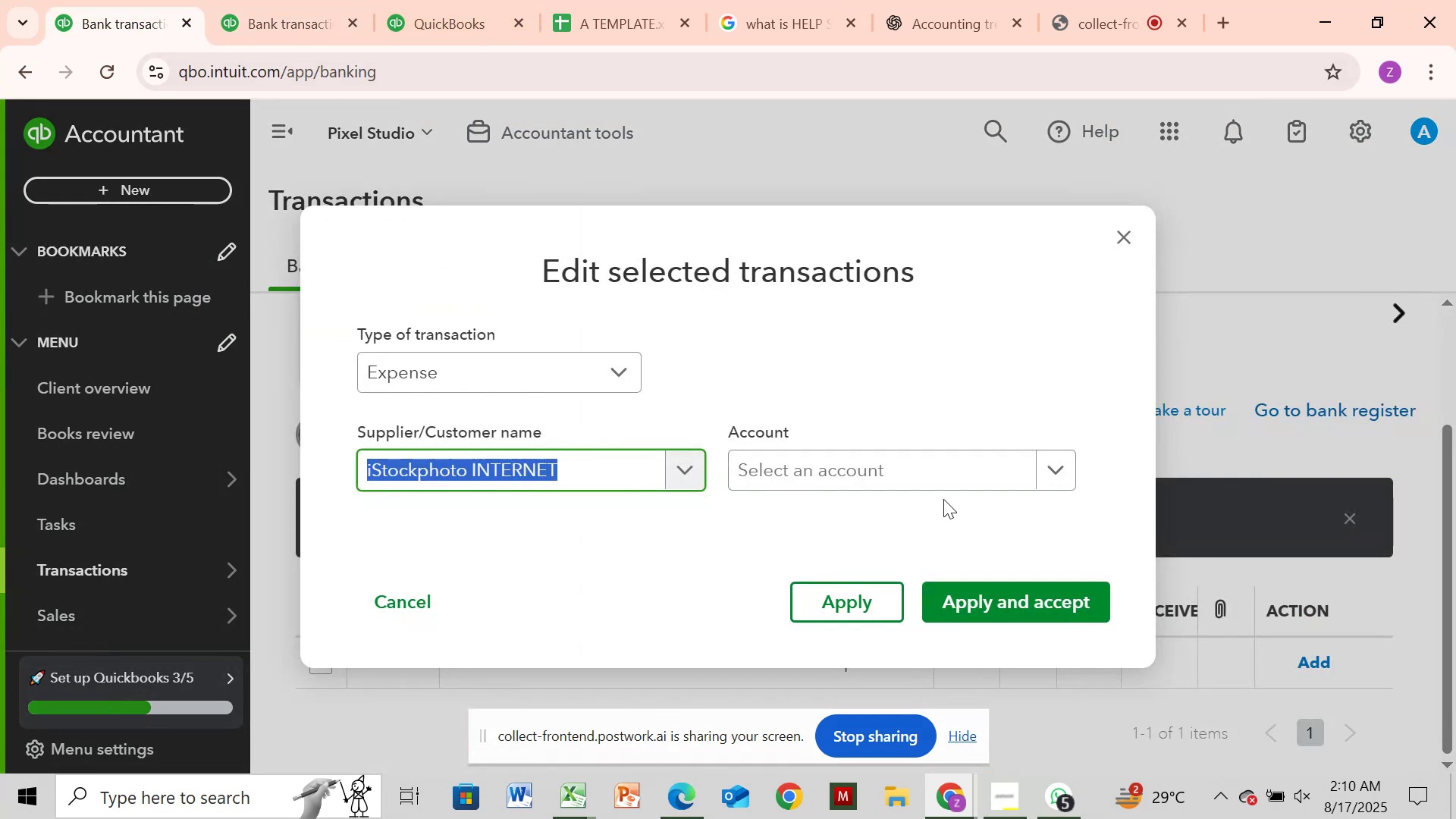 
left_click([931, 478])
 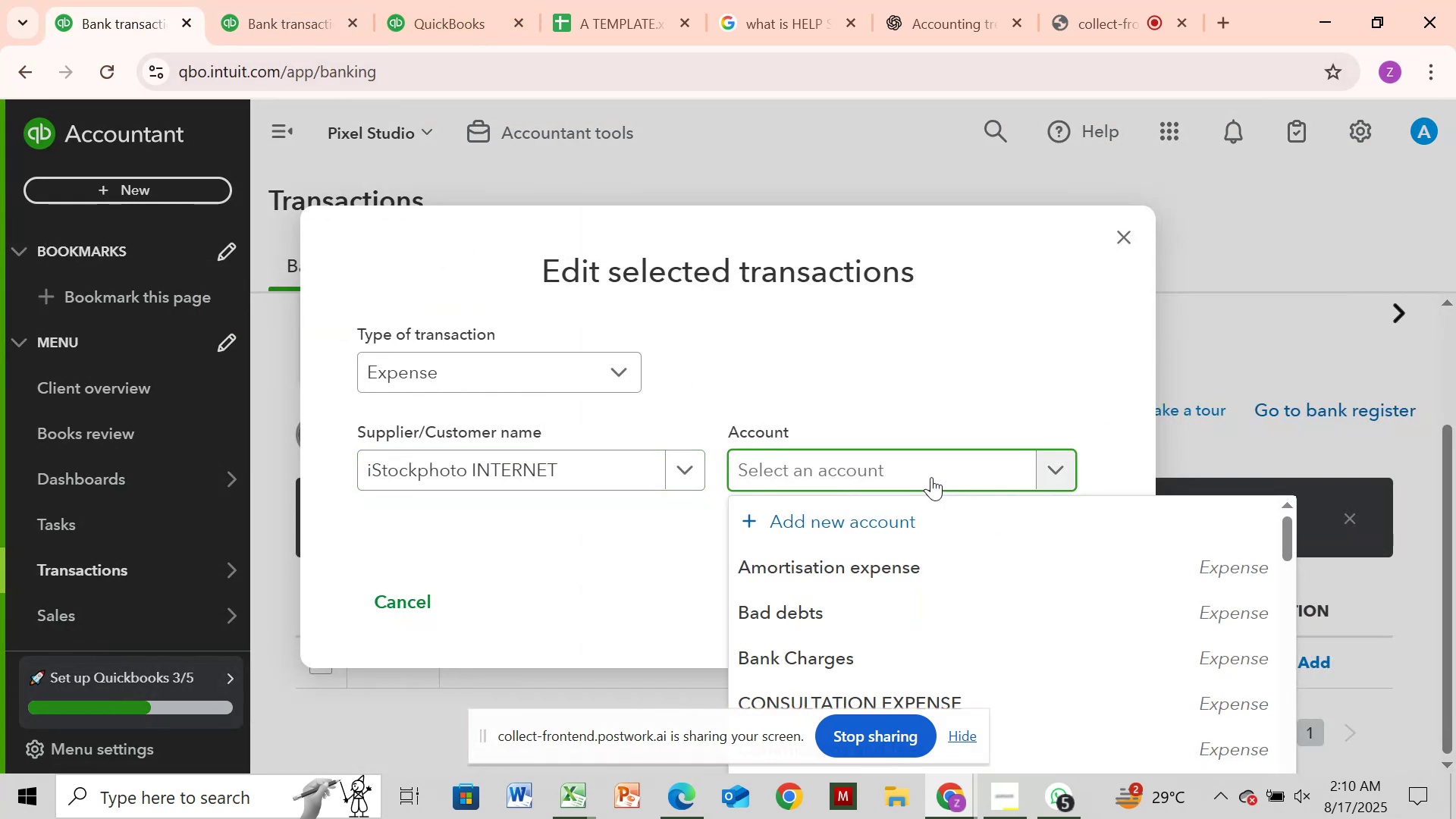 
type(due)
 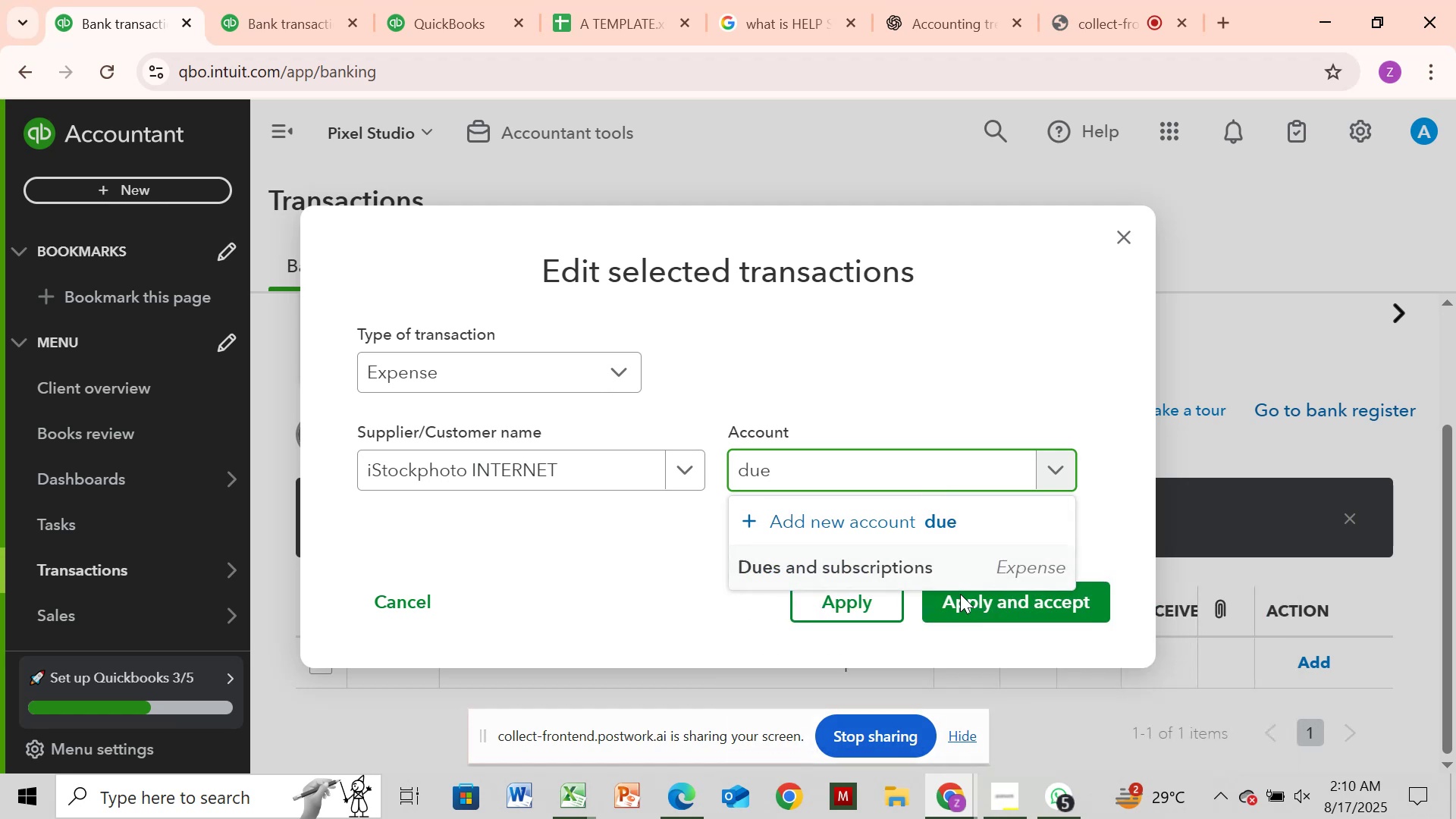 
left_click([965, 577])
 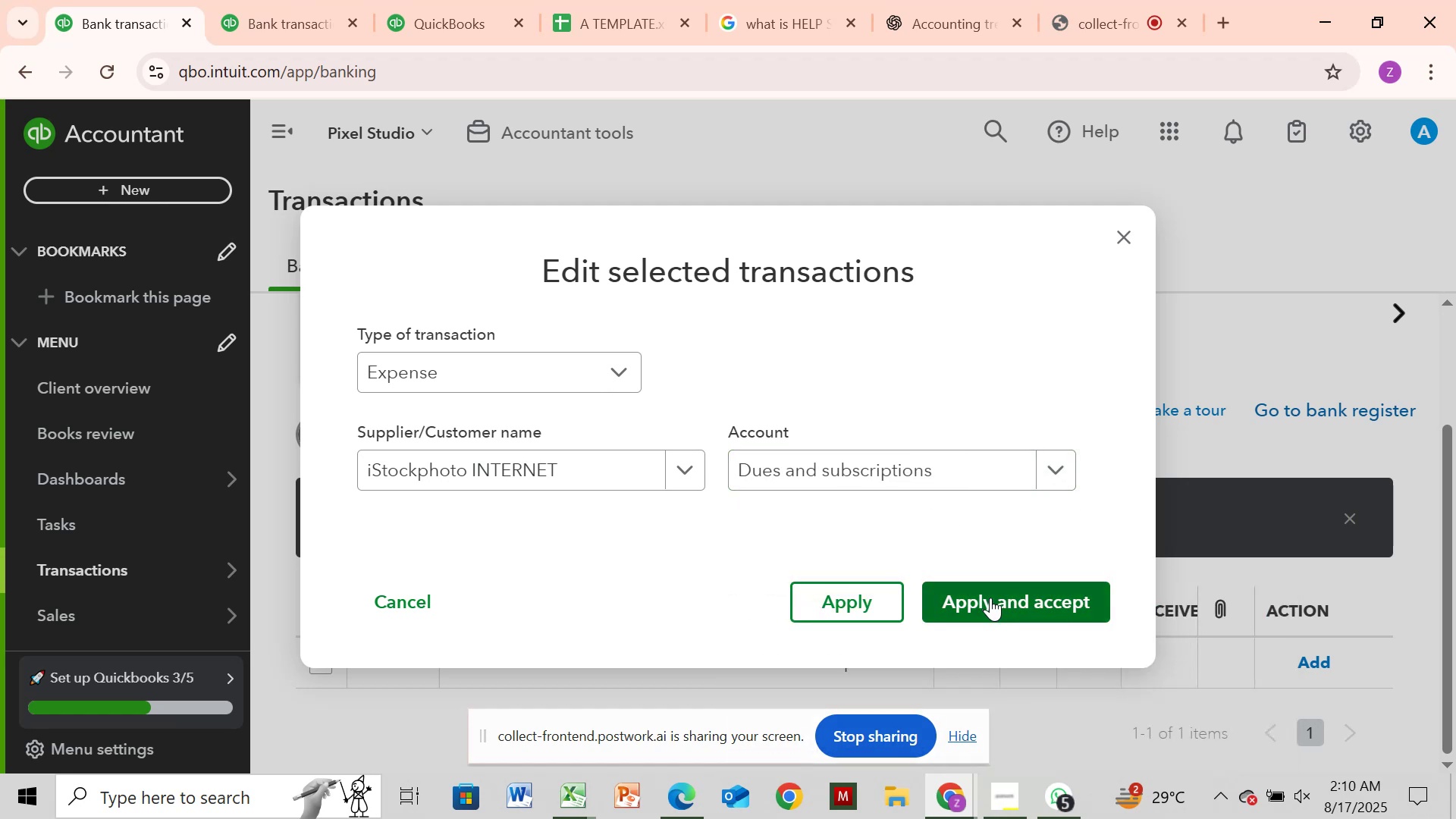 
left_click([990, 598])
 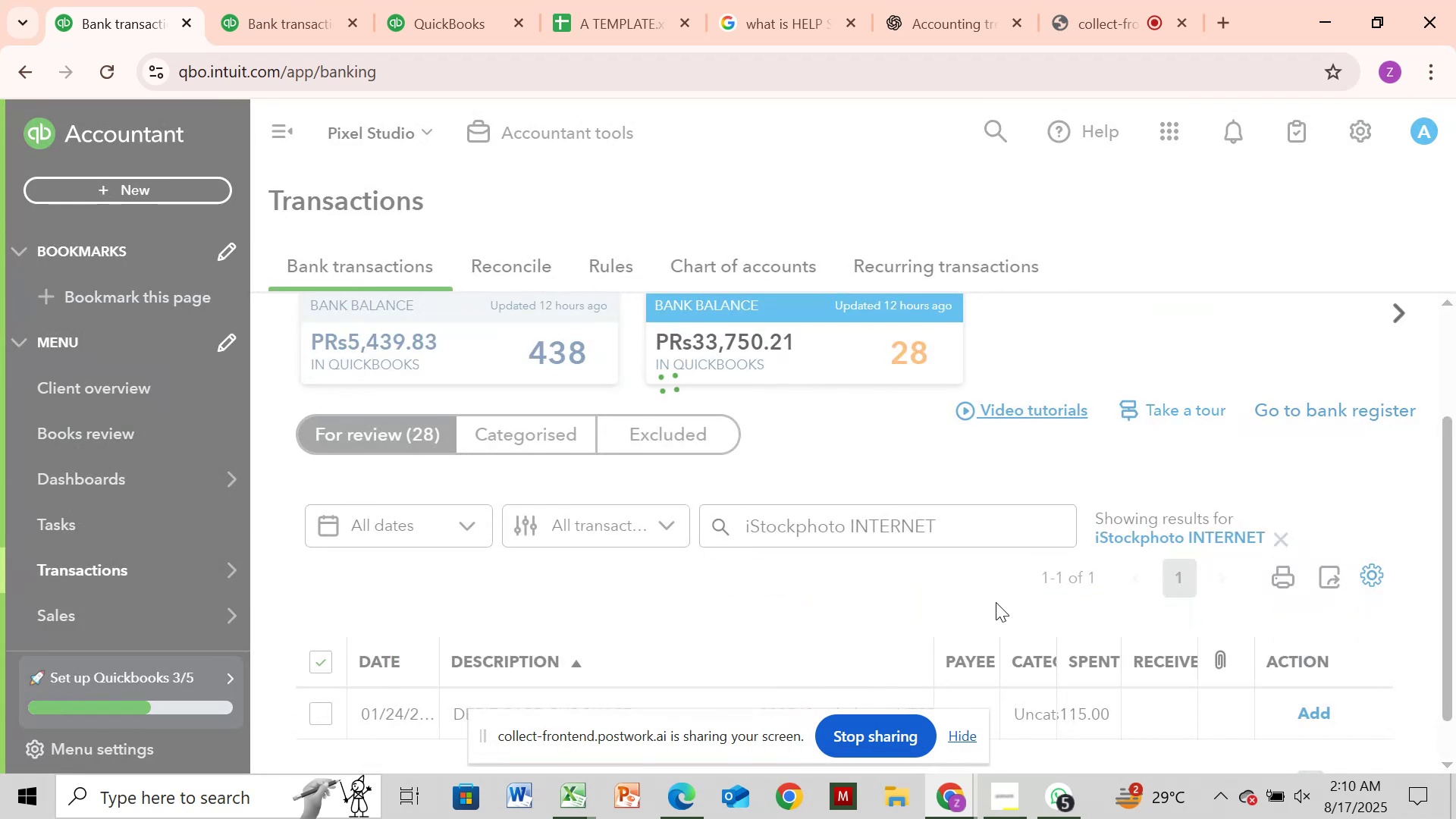 
wait(9.33)
 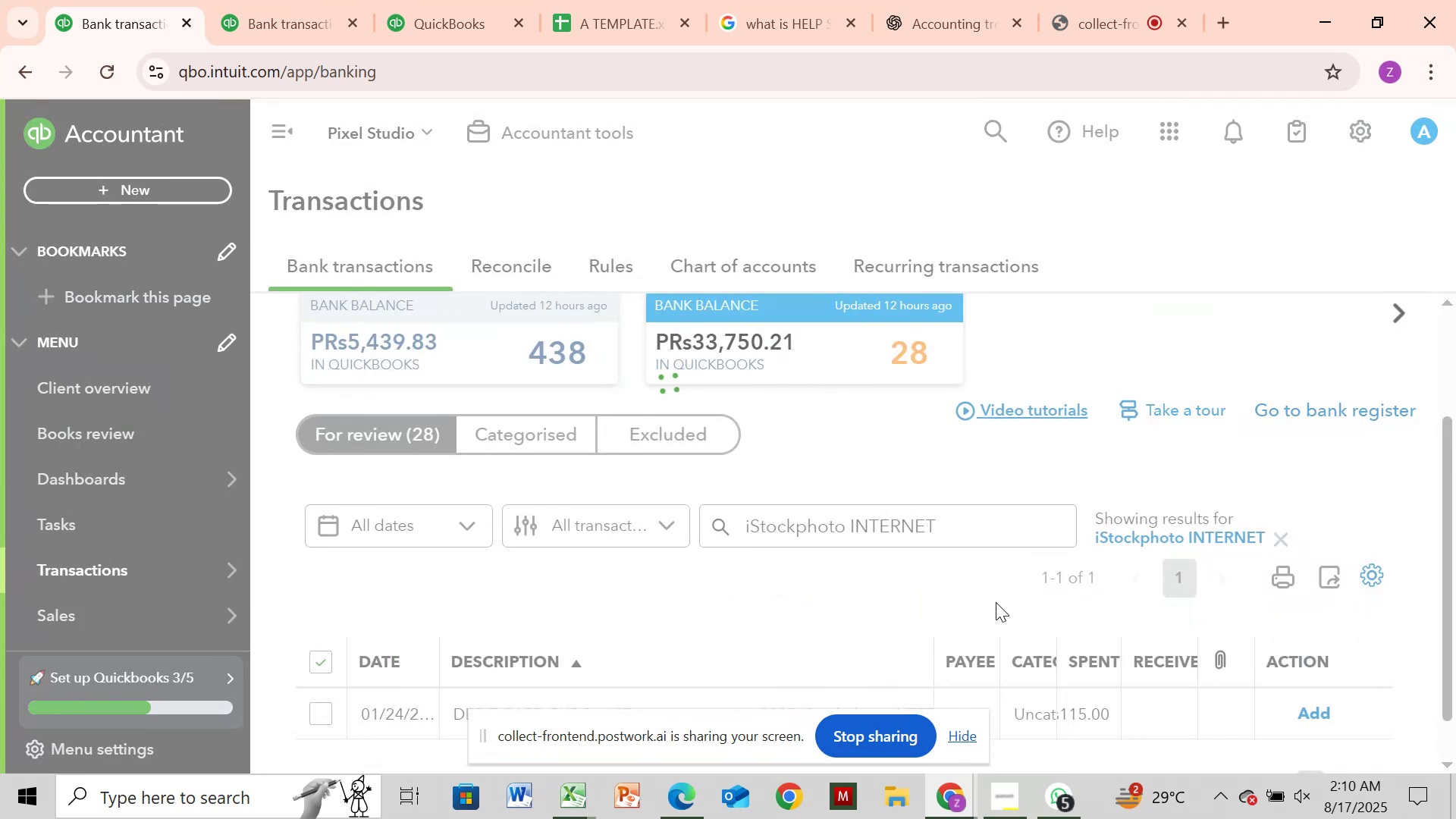 
left_click([115, 69])
 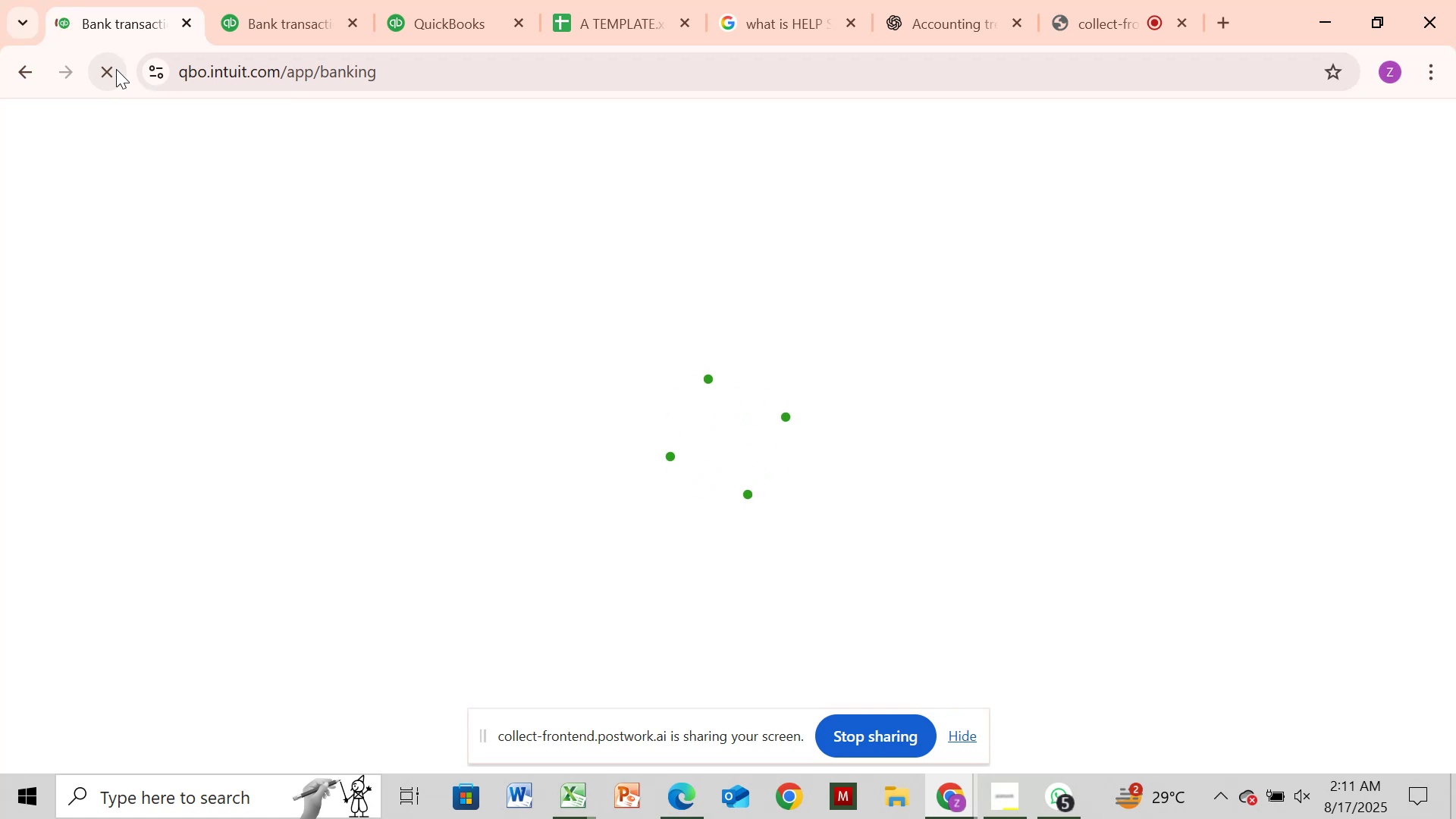 
wait(18.11)
 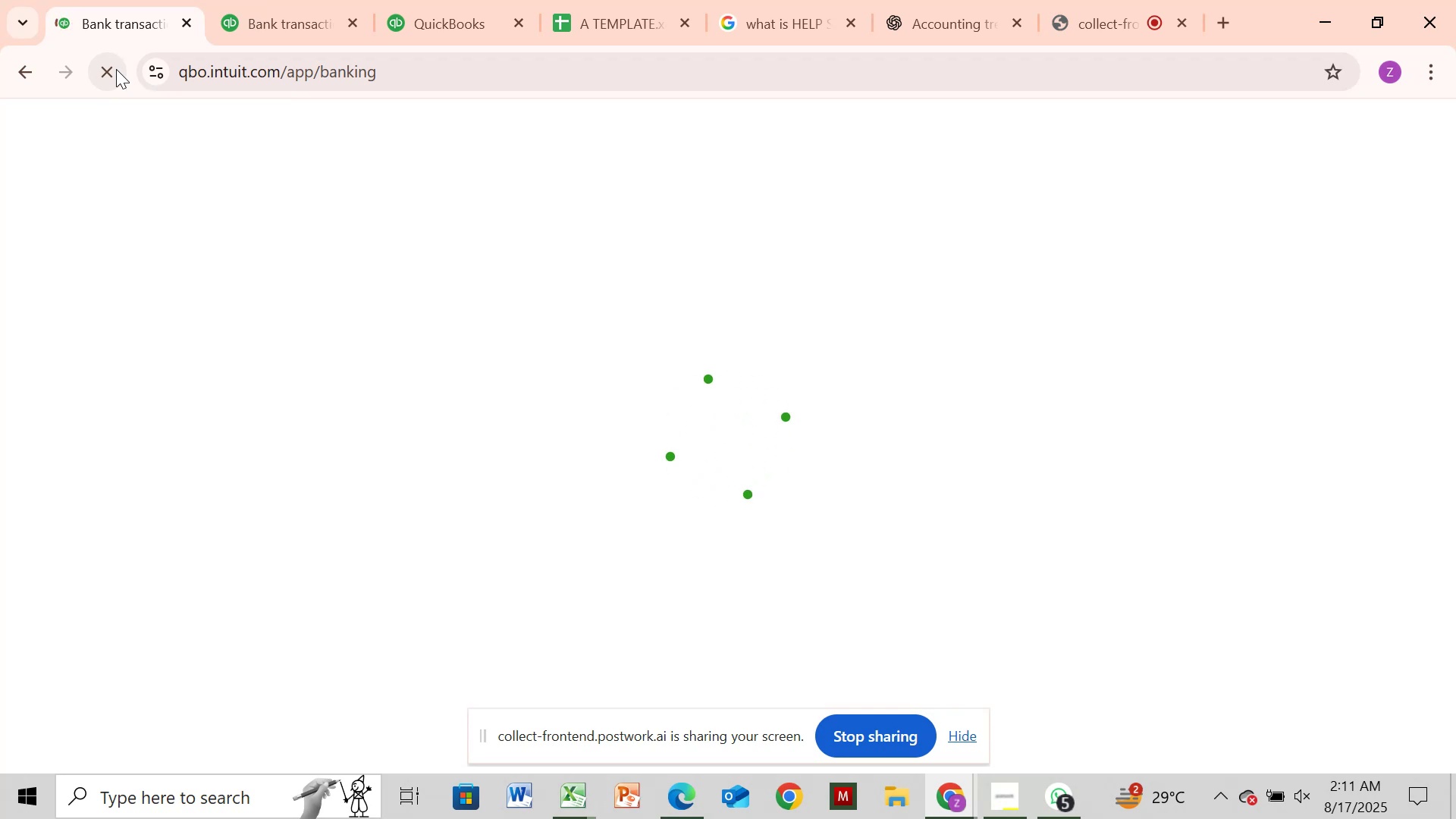 
scroll: coordinate [1158, 489], scroll_direction: down, amount: 9.0
 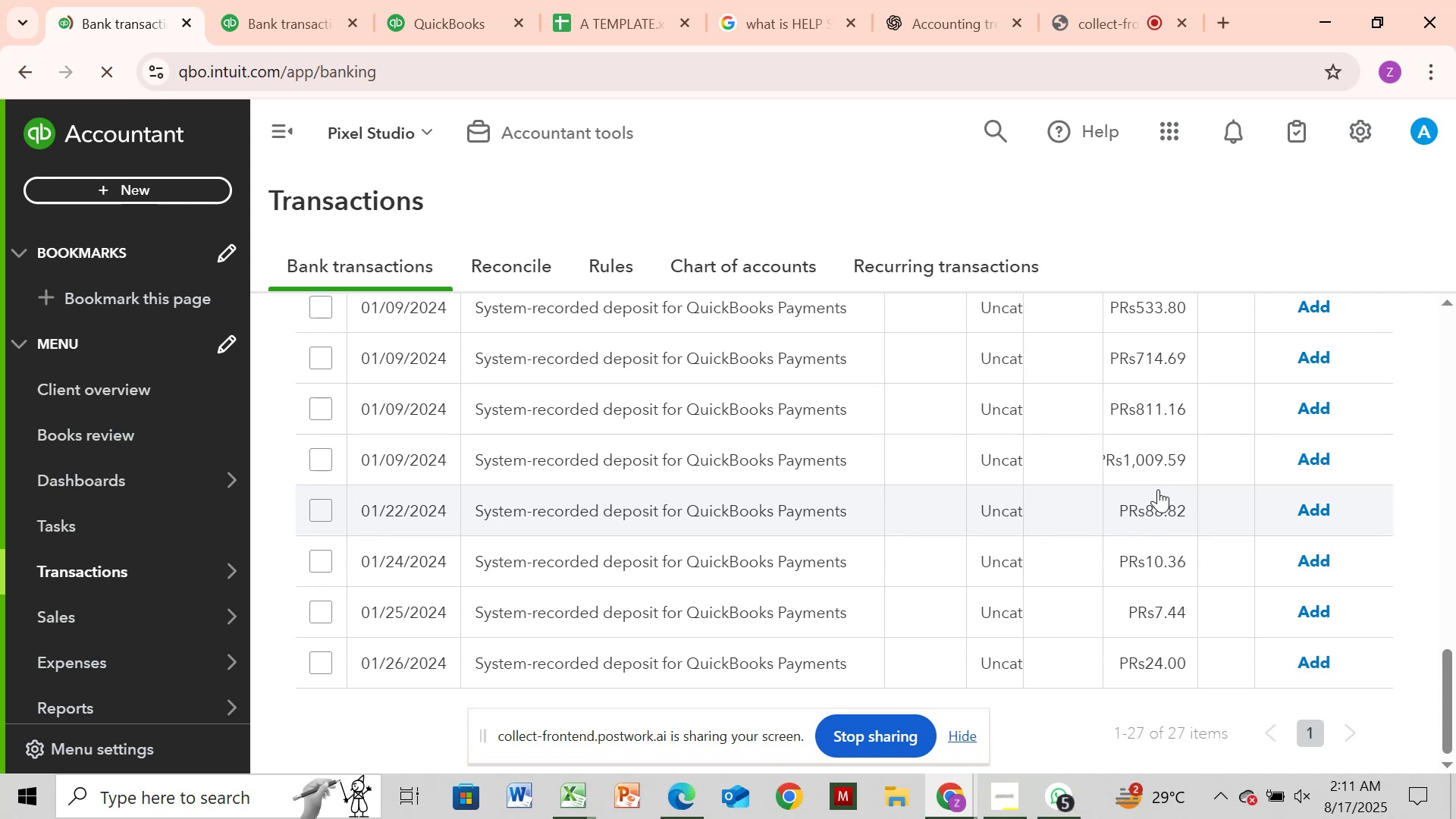 
scroll: coordinate [1158, 489], scroll_direction: up, amount: 1.0
 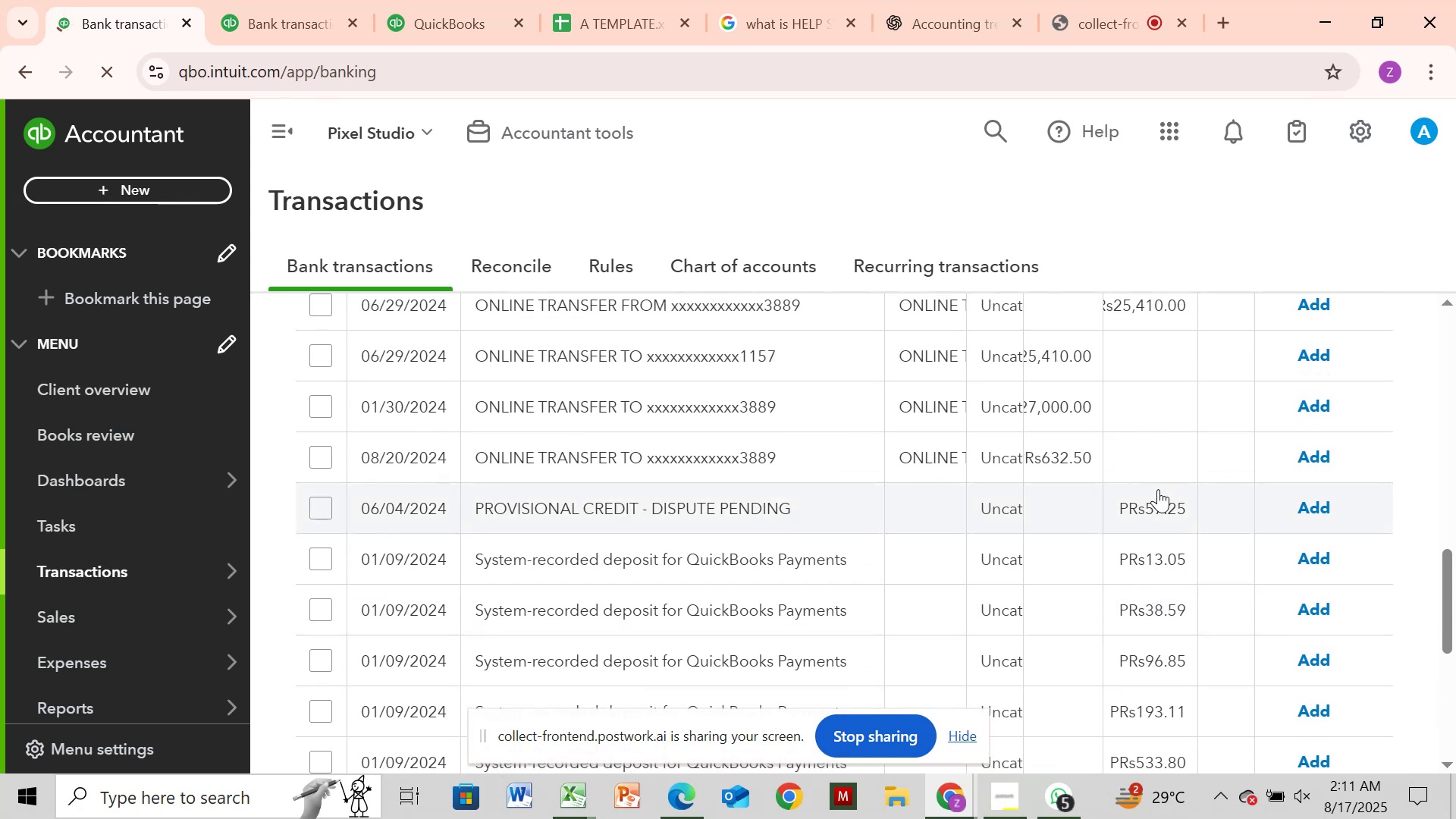 
scroll: coordinate [1158, 489], scroll_direction: down, amount: 3.0
 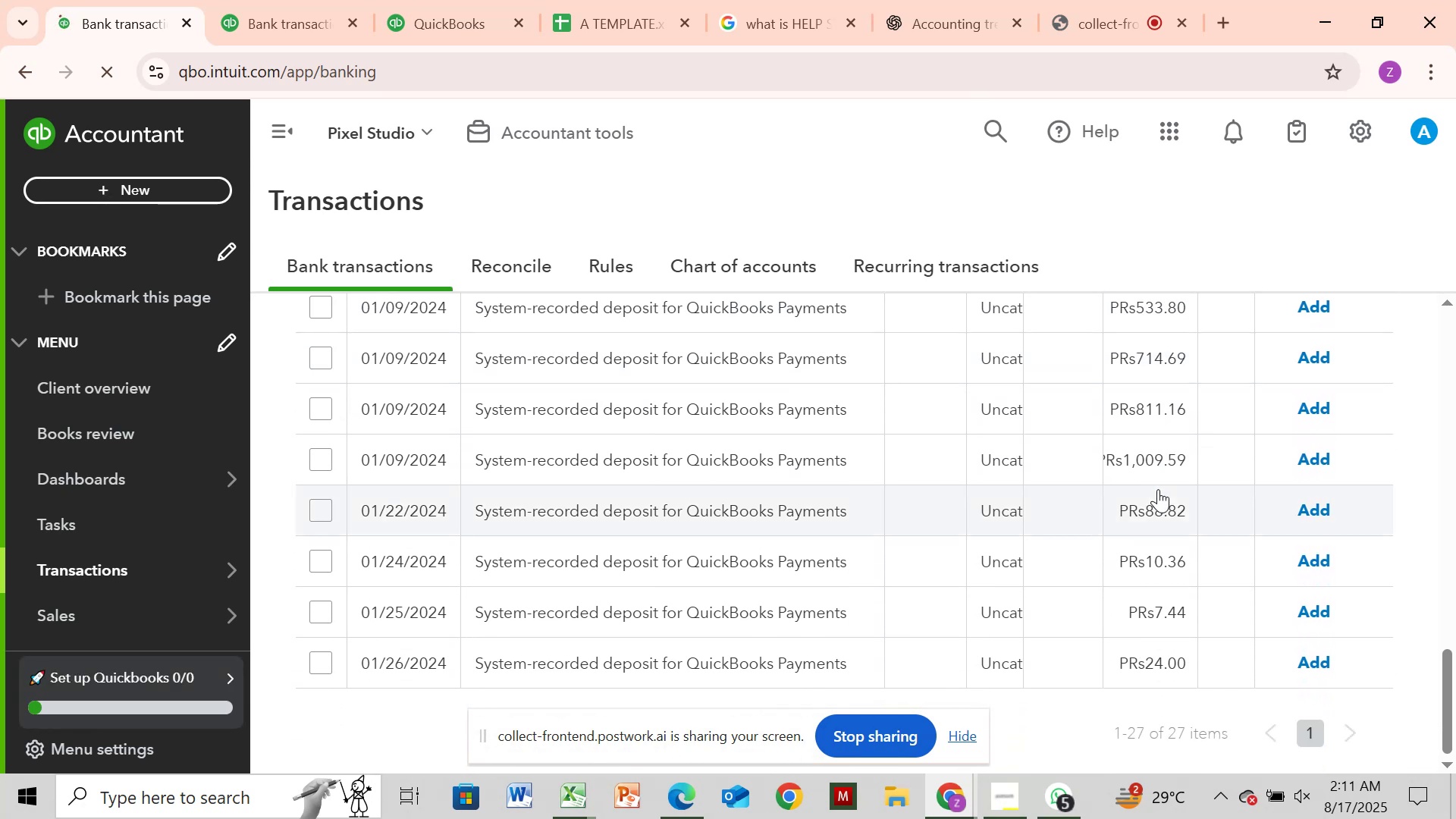 
scroll: coordinate [1158, 489], scroll_direction: up, amount: 4.0
 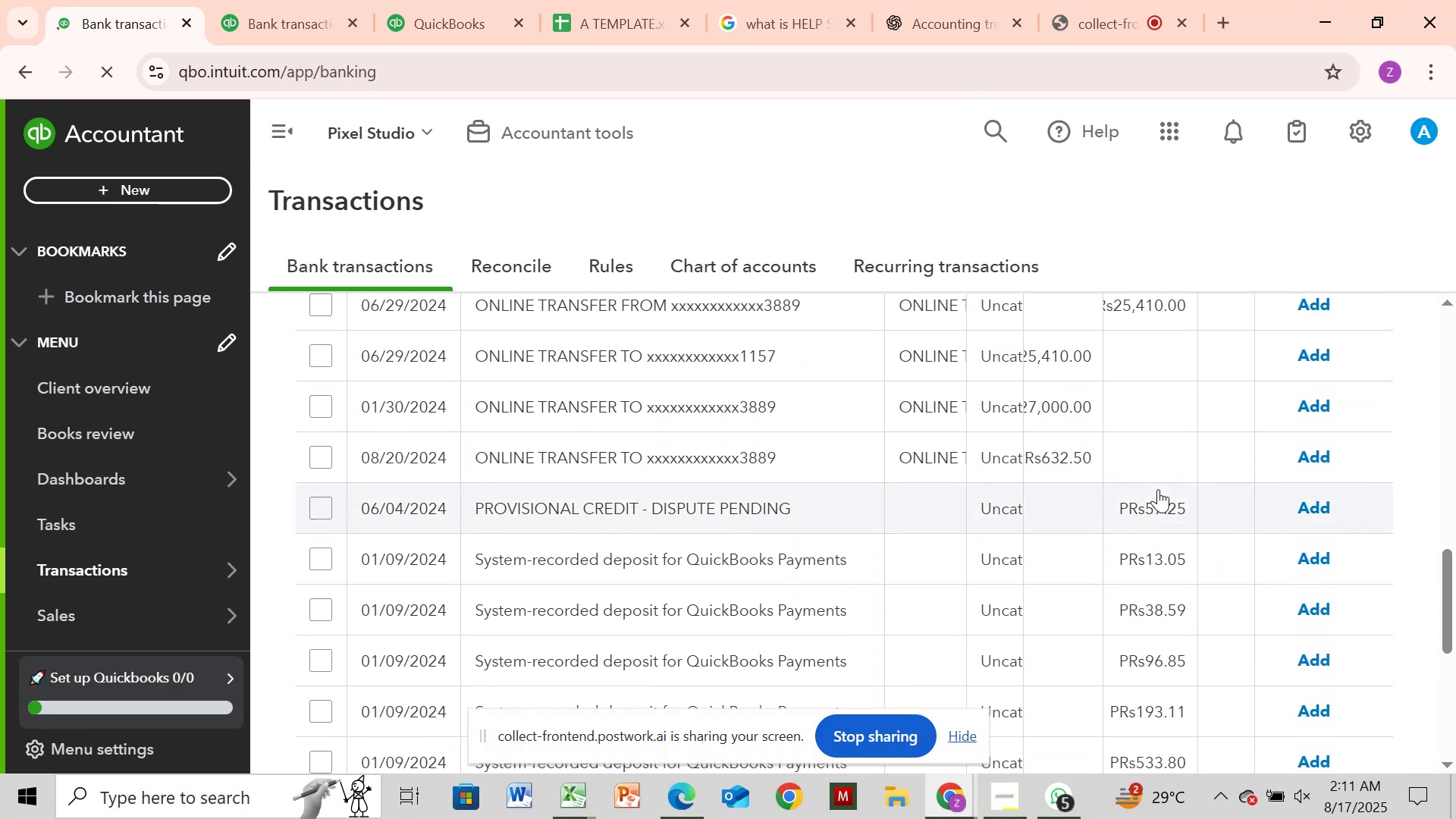 
scroll: coordinate [1158, 489], scroll_direction: none, amount: 0.0
 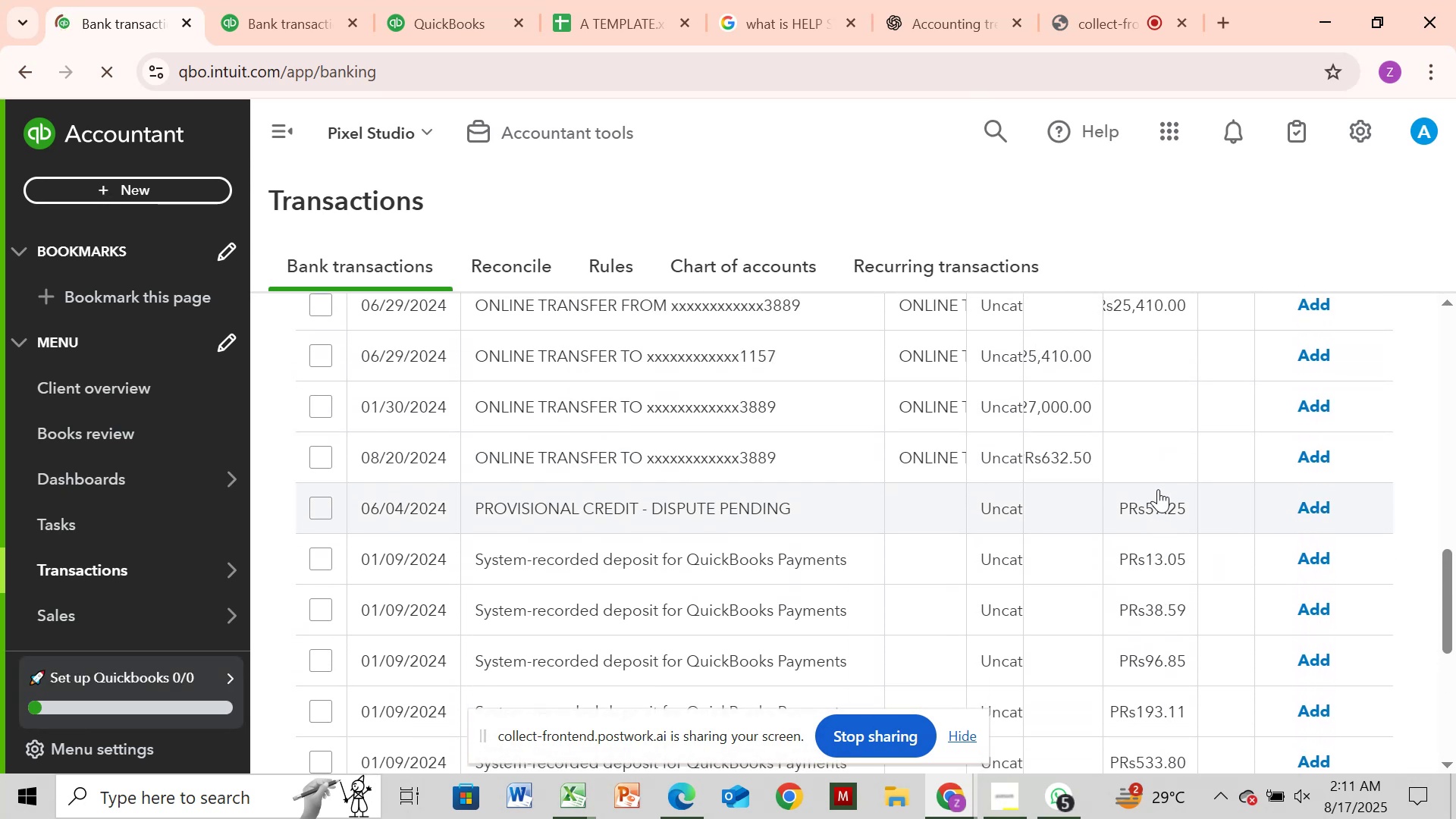 
scroll: coordinate [1158, 489], scroll_direction: up, amount: 2.0
 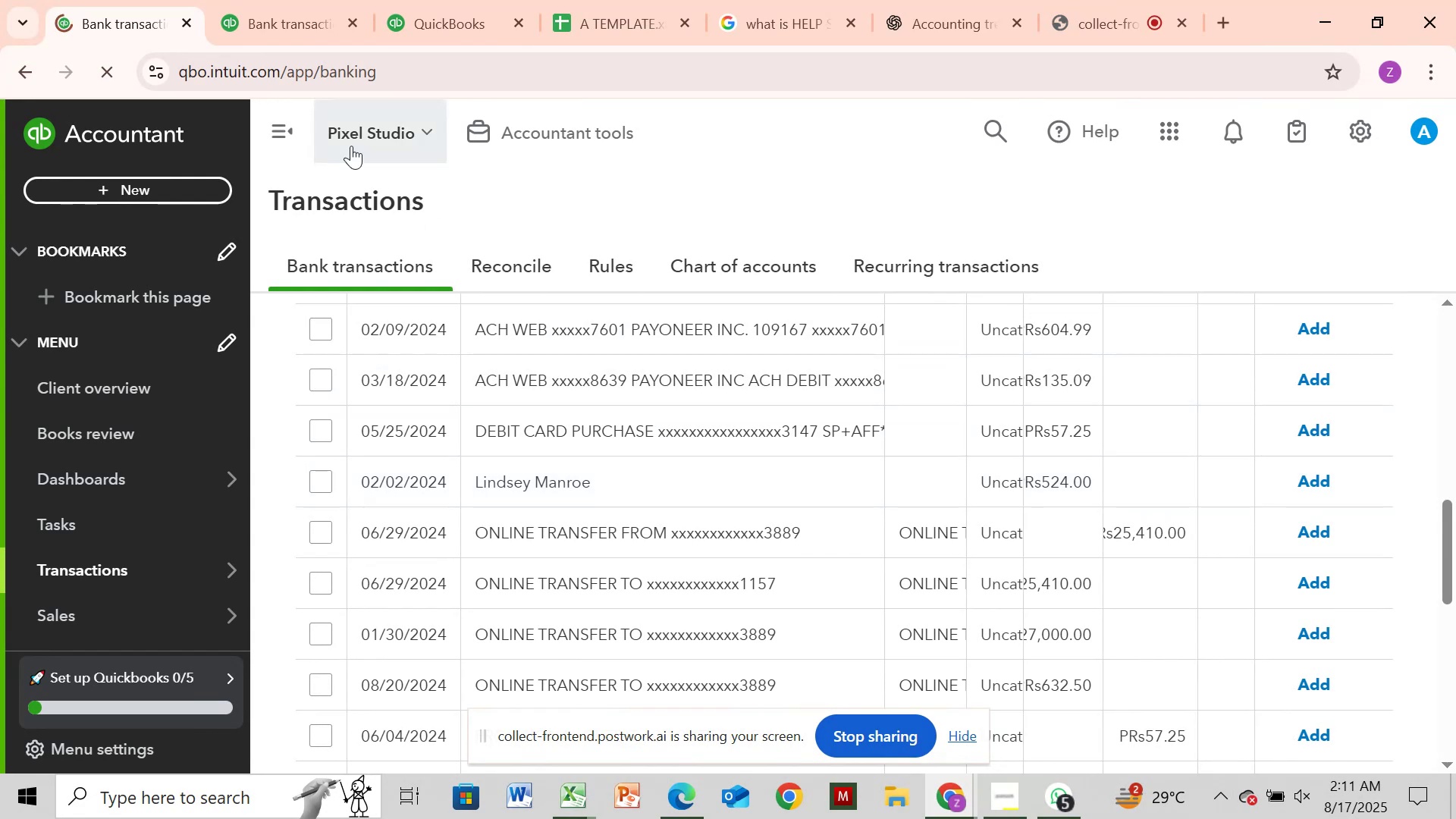 
wait(6.18)
 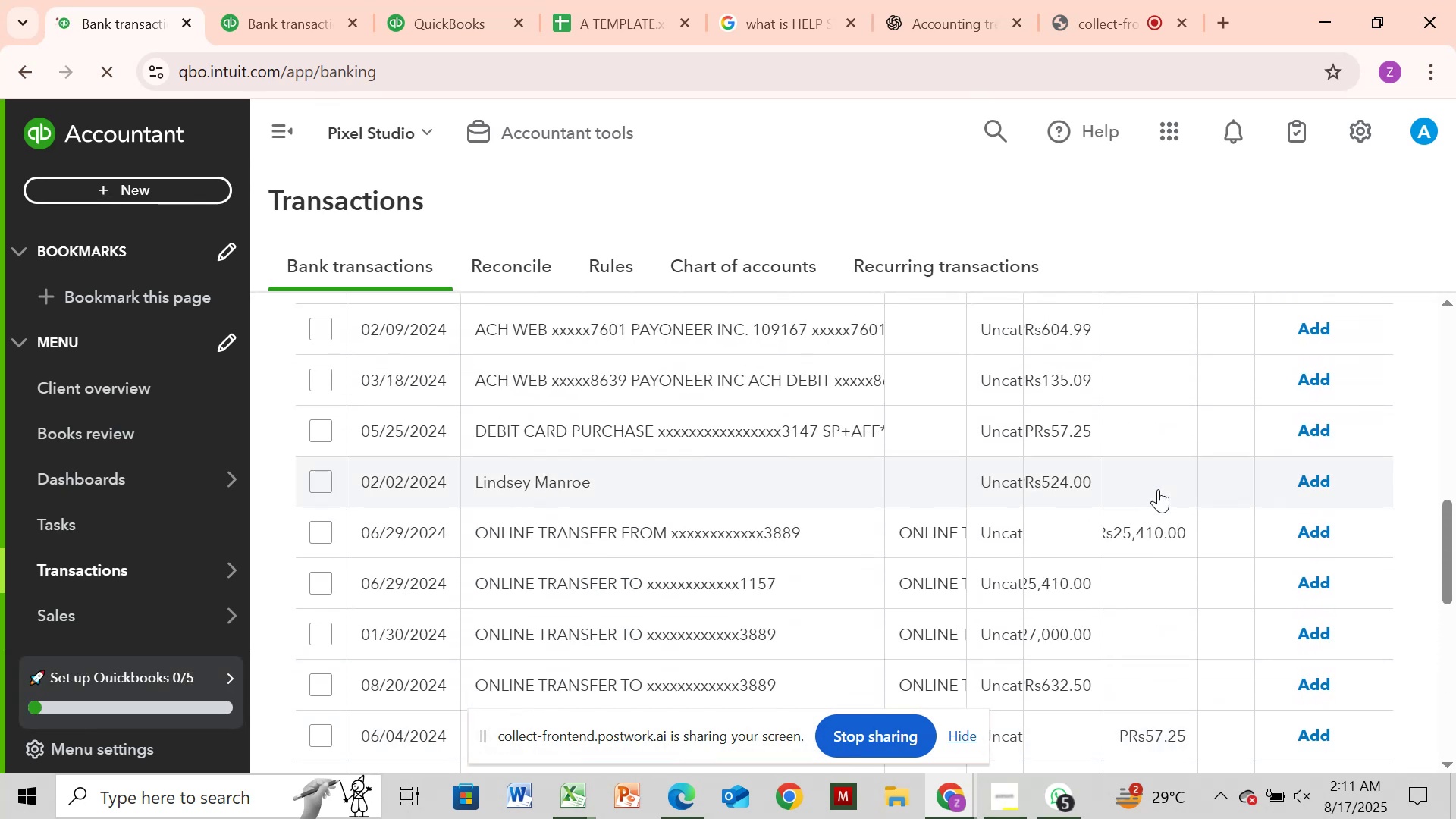 
left_click([264, 35])
 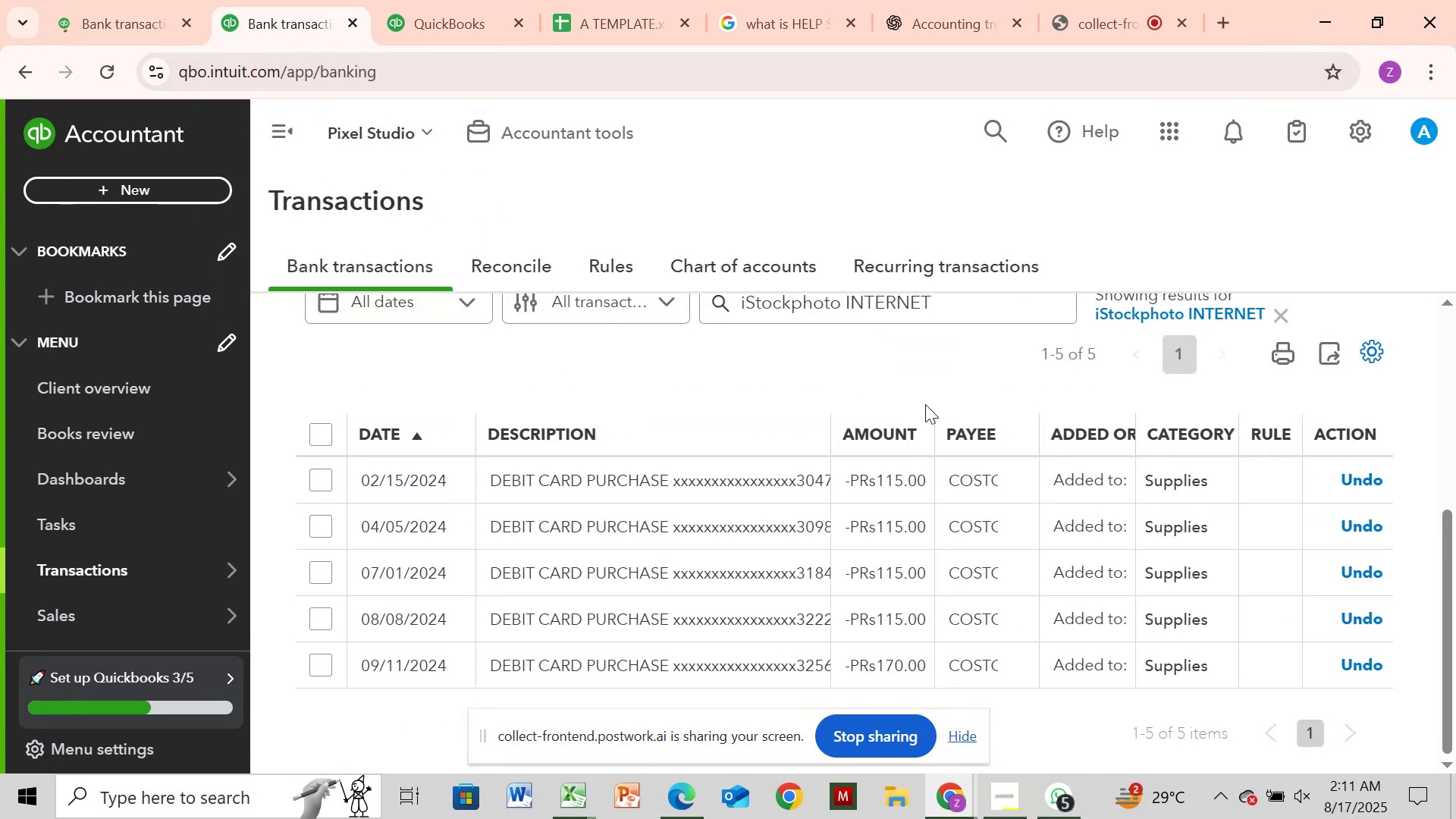 
left_click([737, 542])
 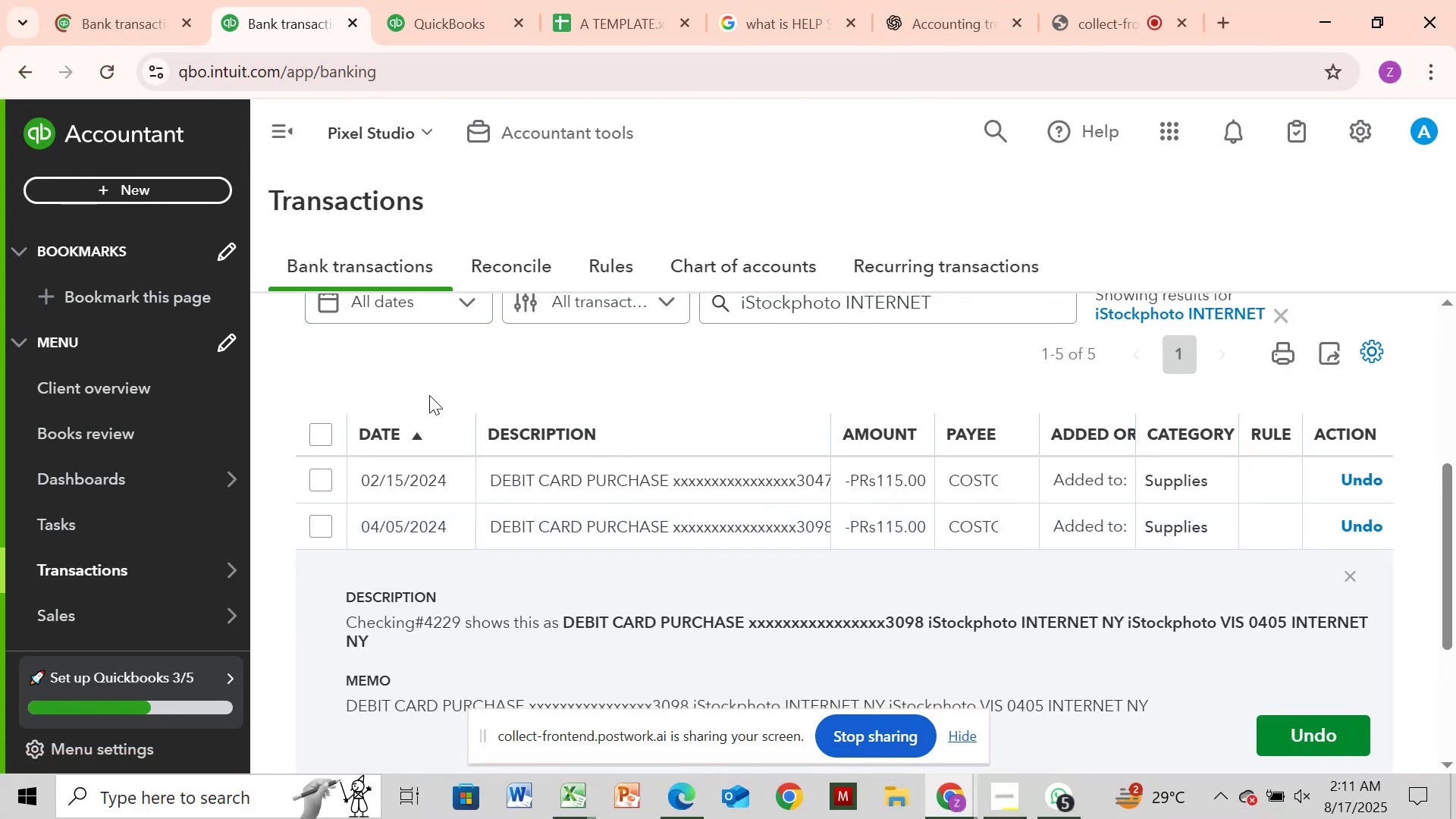 
left_click([315, 441])
 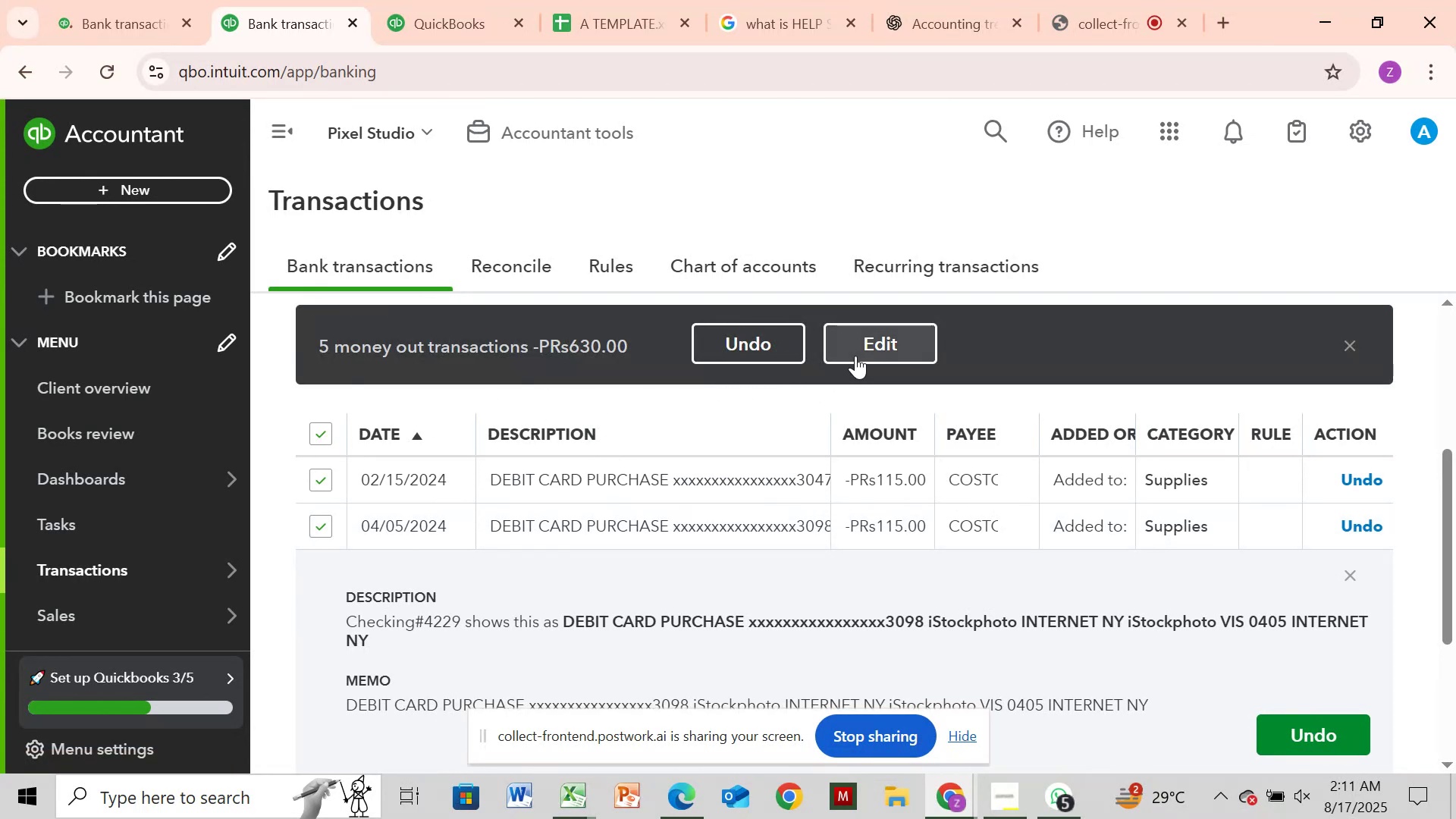 
left_click([861, 352])
 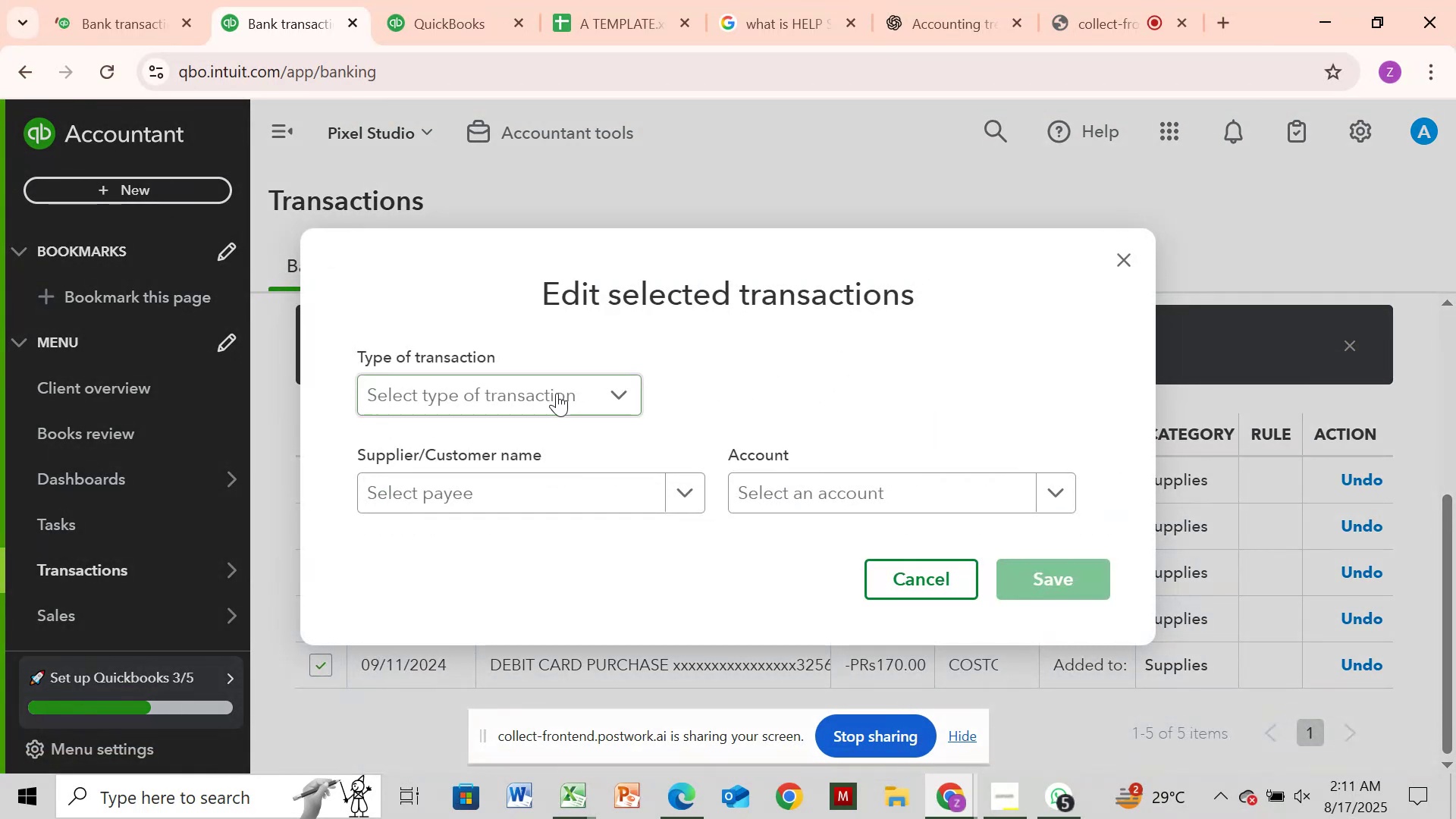 
left_click([557, 393])
 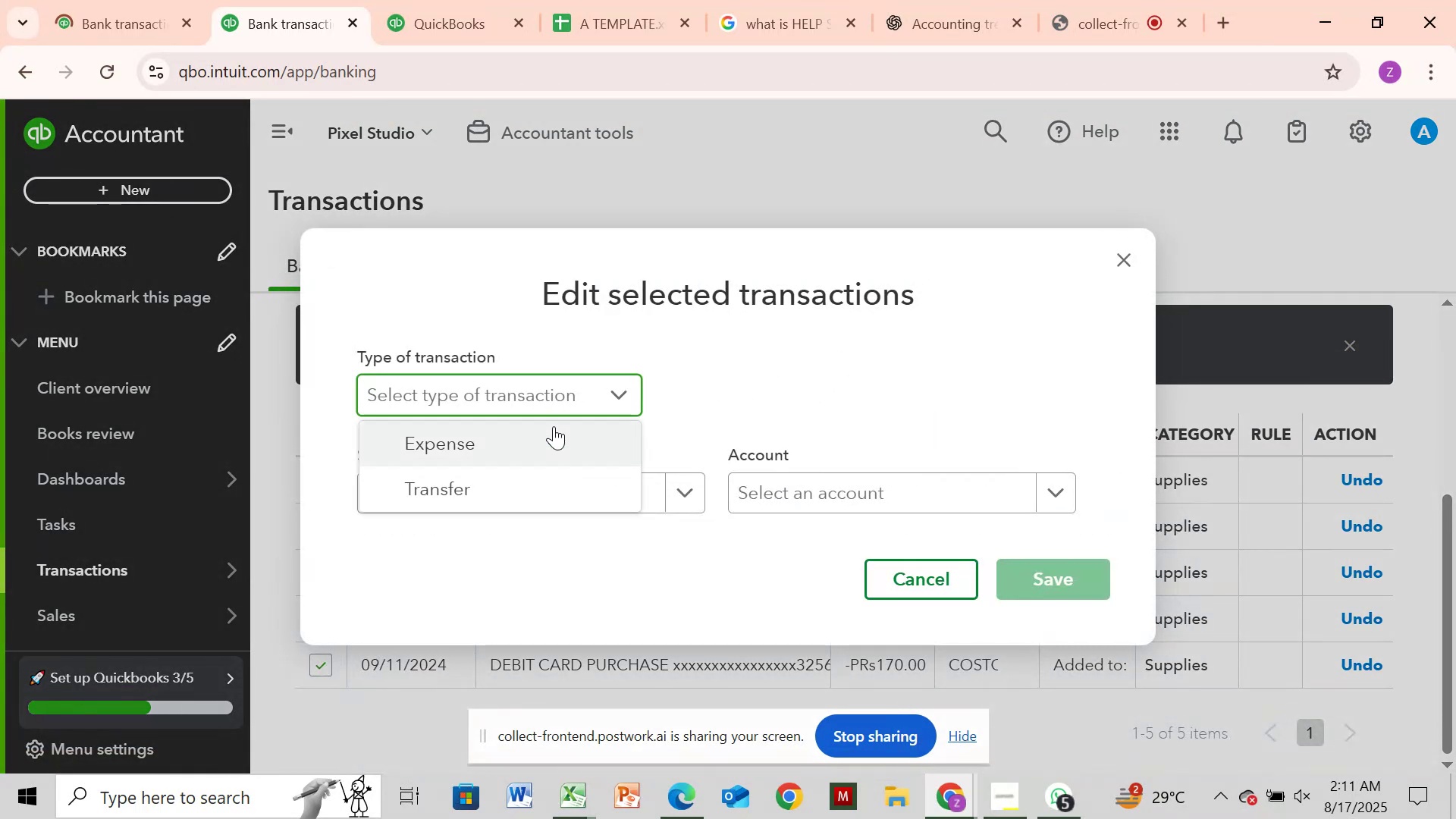 
left_click([553, 426])
 